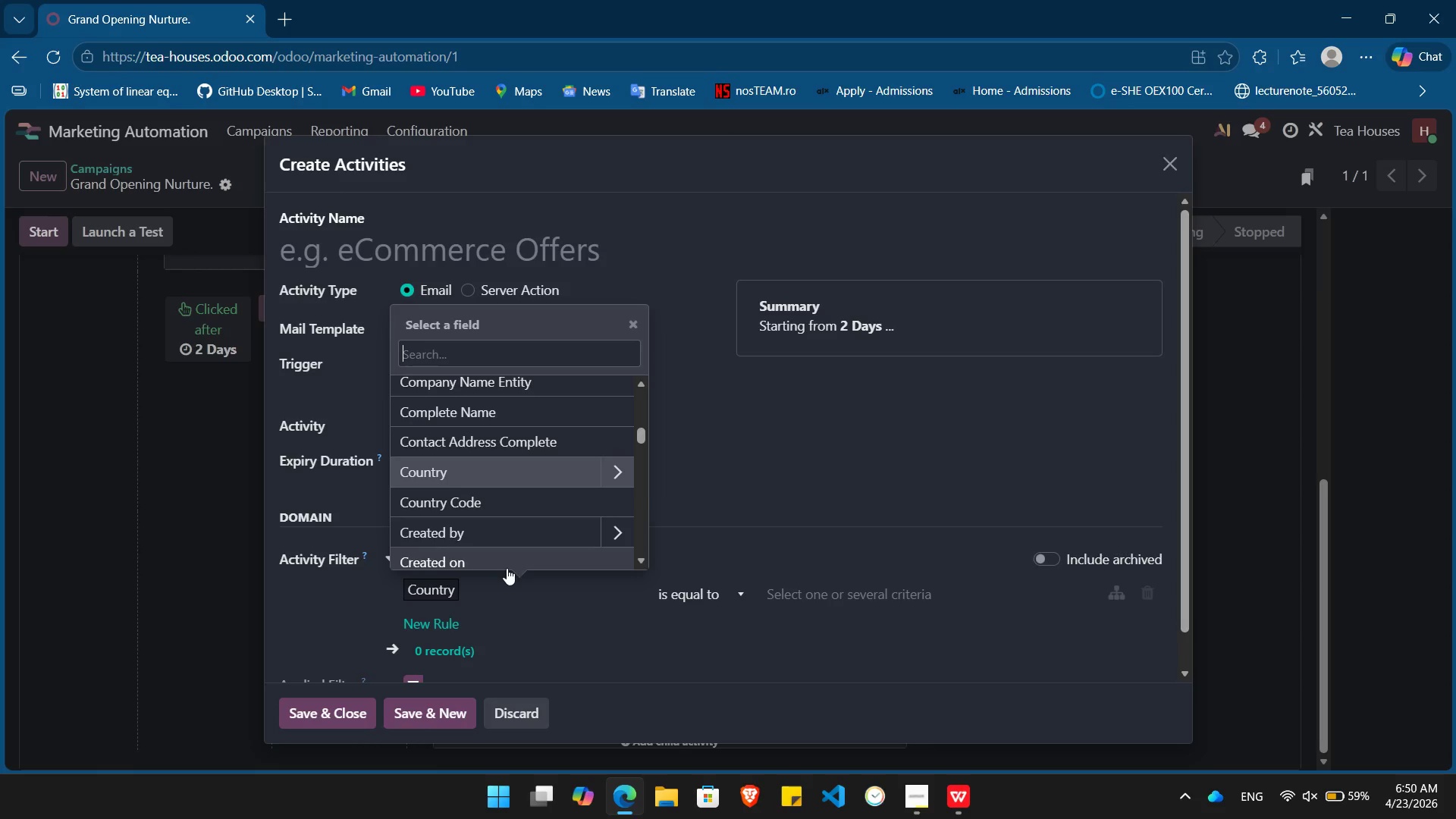 
scroll: coordinate [503, 524], scroll_direction: up, amount: 3.0
 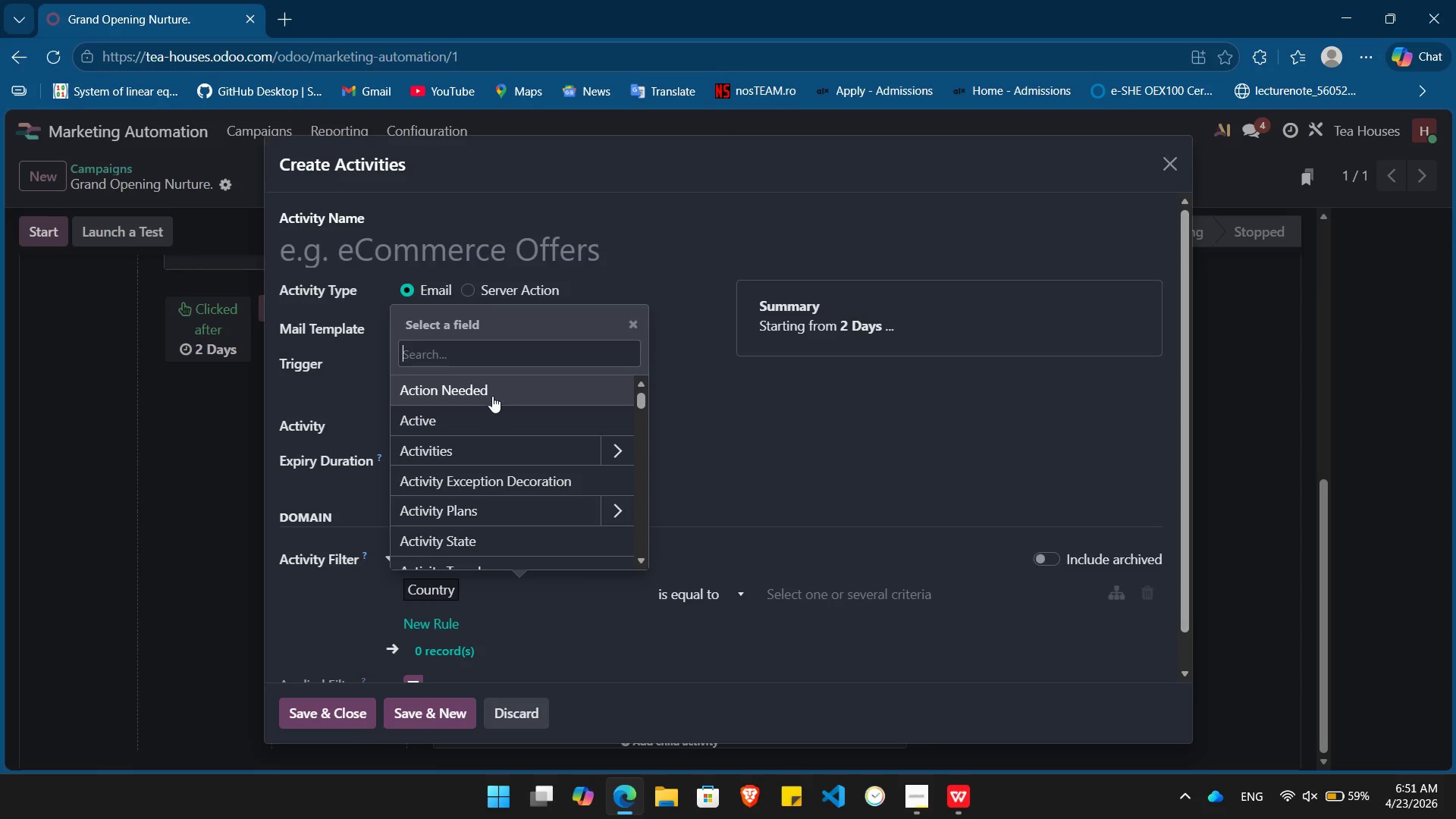 
scroll: coordinate [482, 466], scroll_direction: none, amount: 0.0
 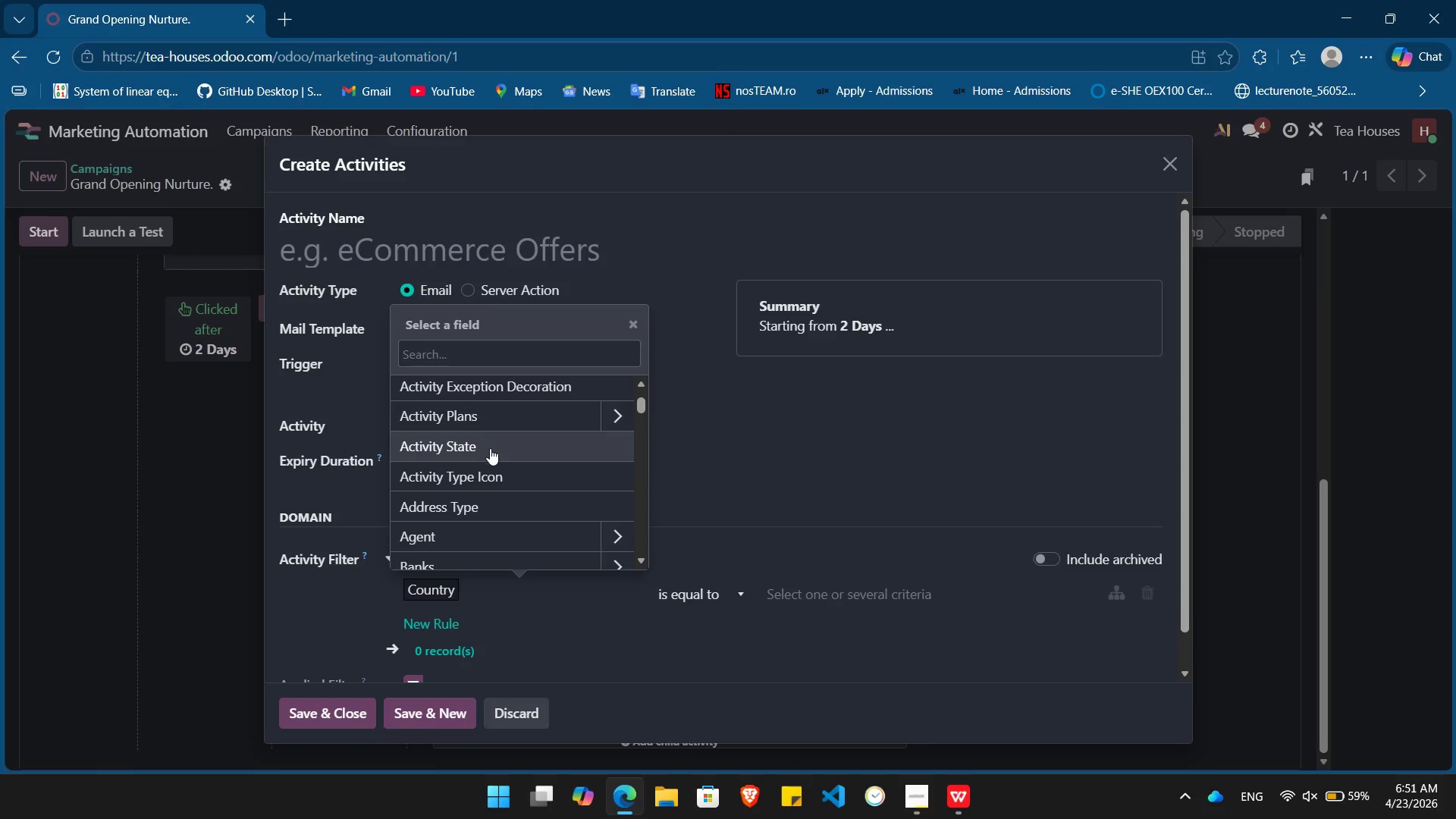 
scroll: coordinate [489, 450], scroll_direction: down, amount: 6.0
 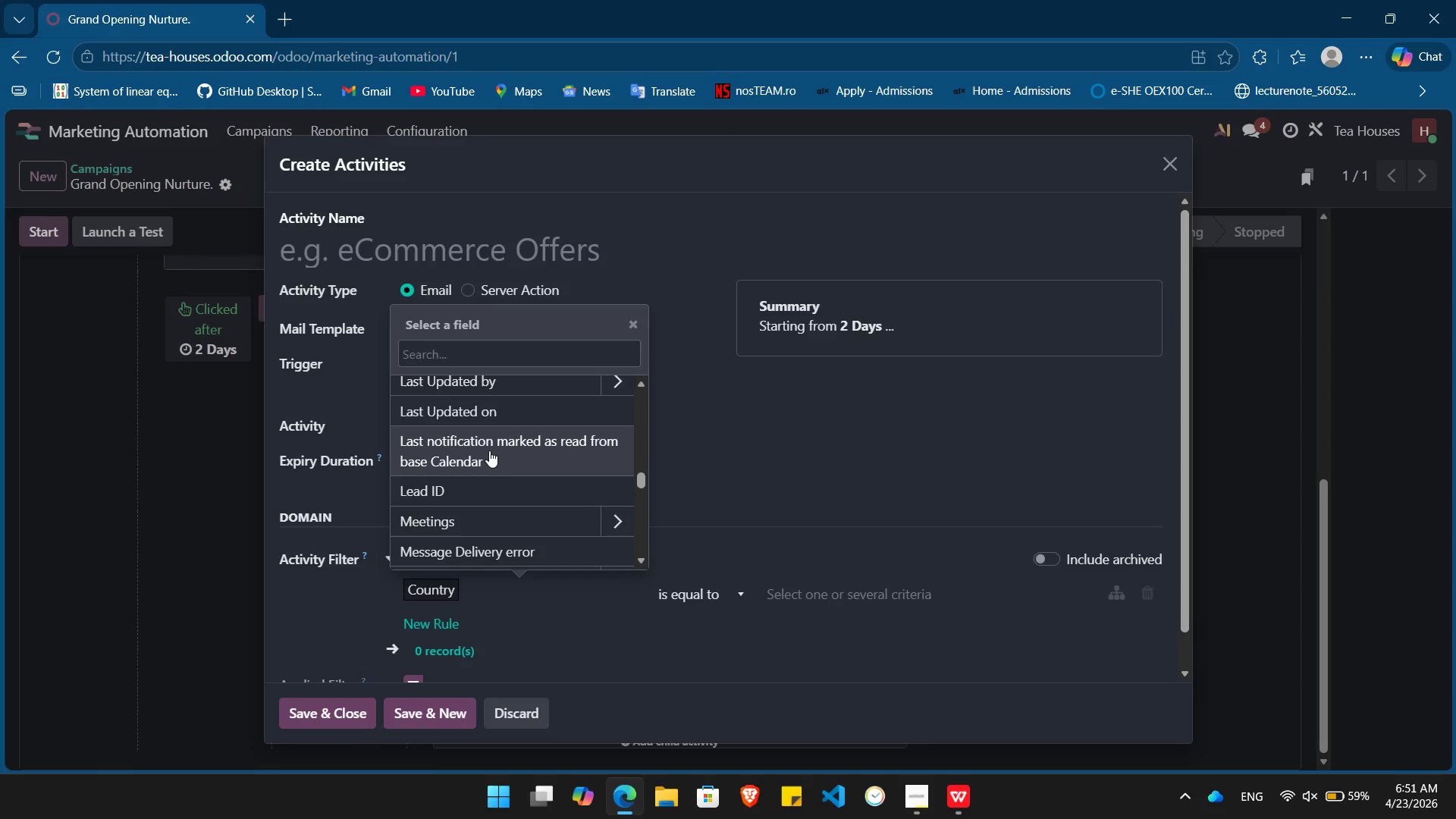 
scroll: coordinate [489, 450], scroll_direction: down, amount: 5.0
 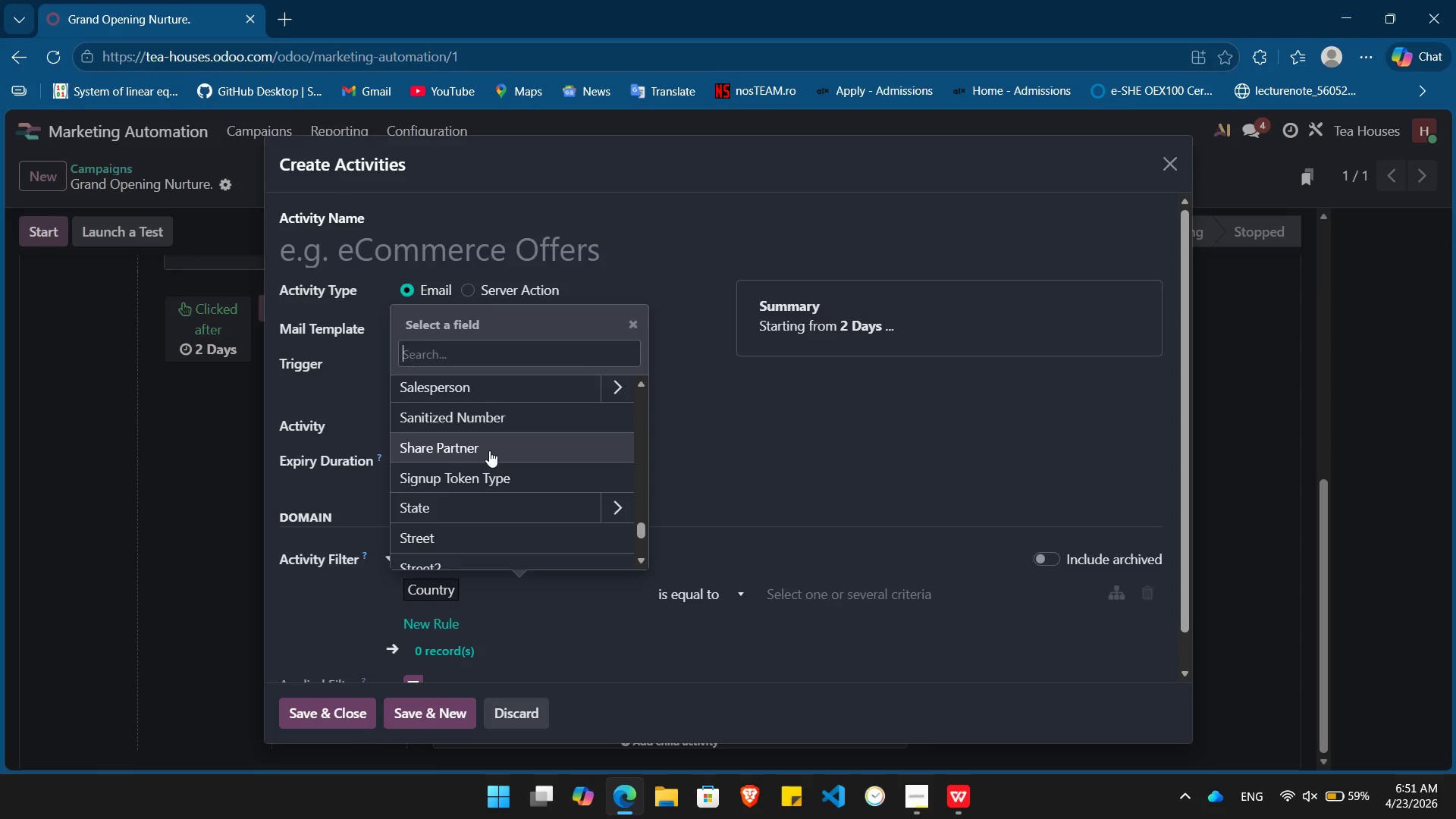 
scroll: coordinate [489, 450], scroll_direction: down, amount: 2.0
 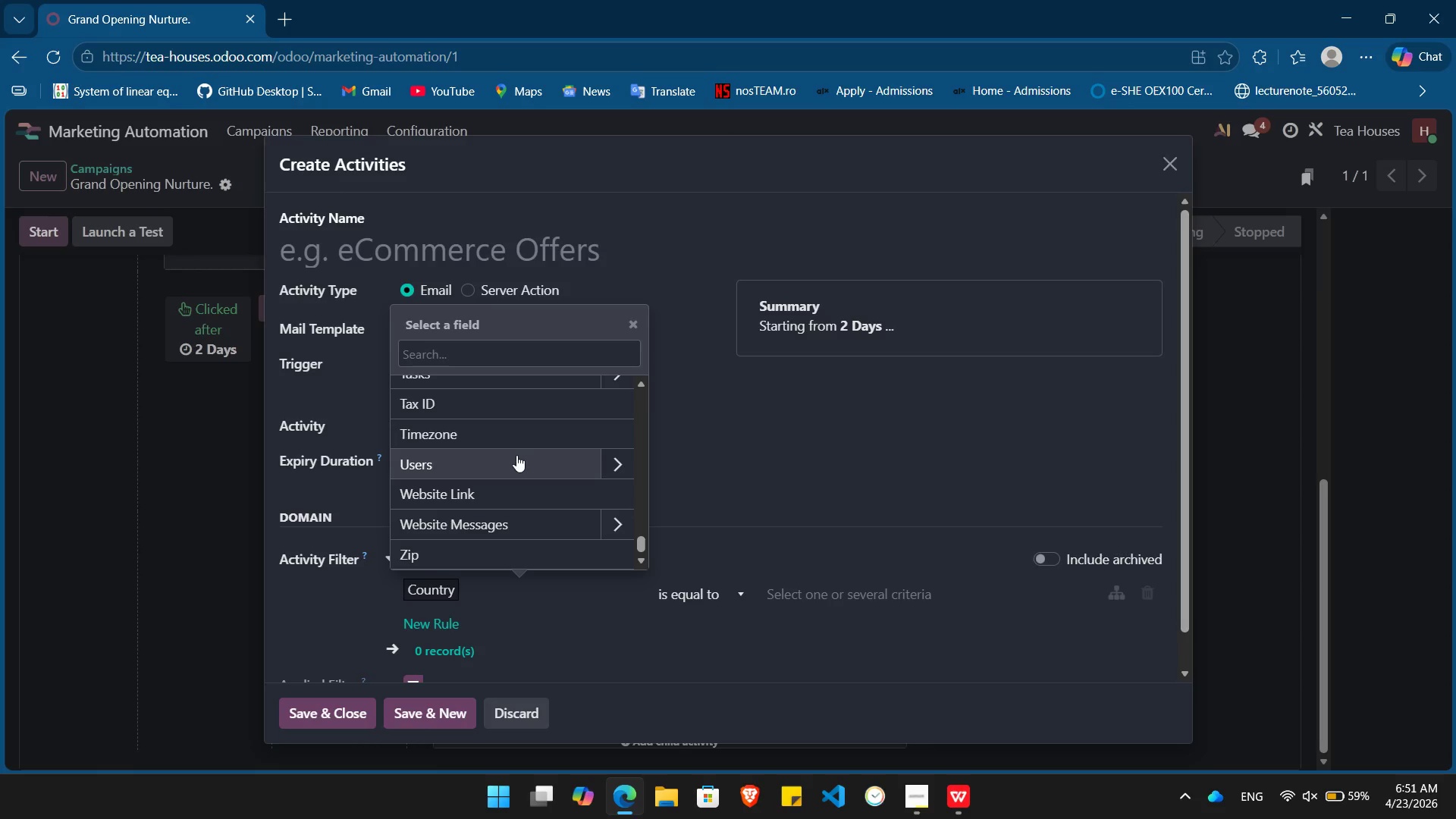 
left_click([758, 439])
 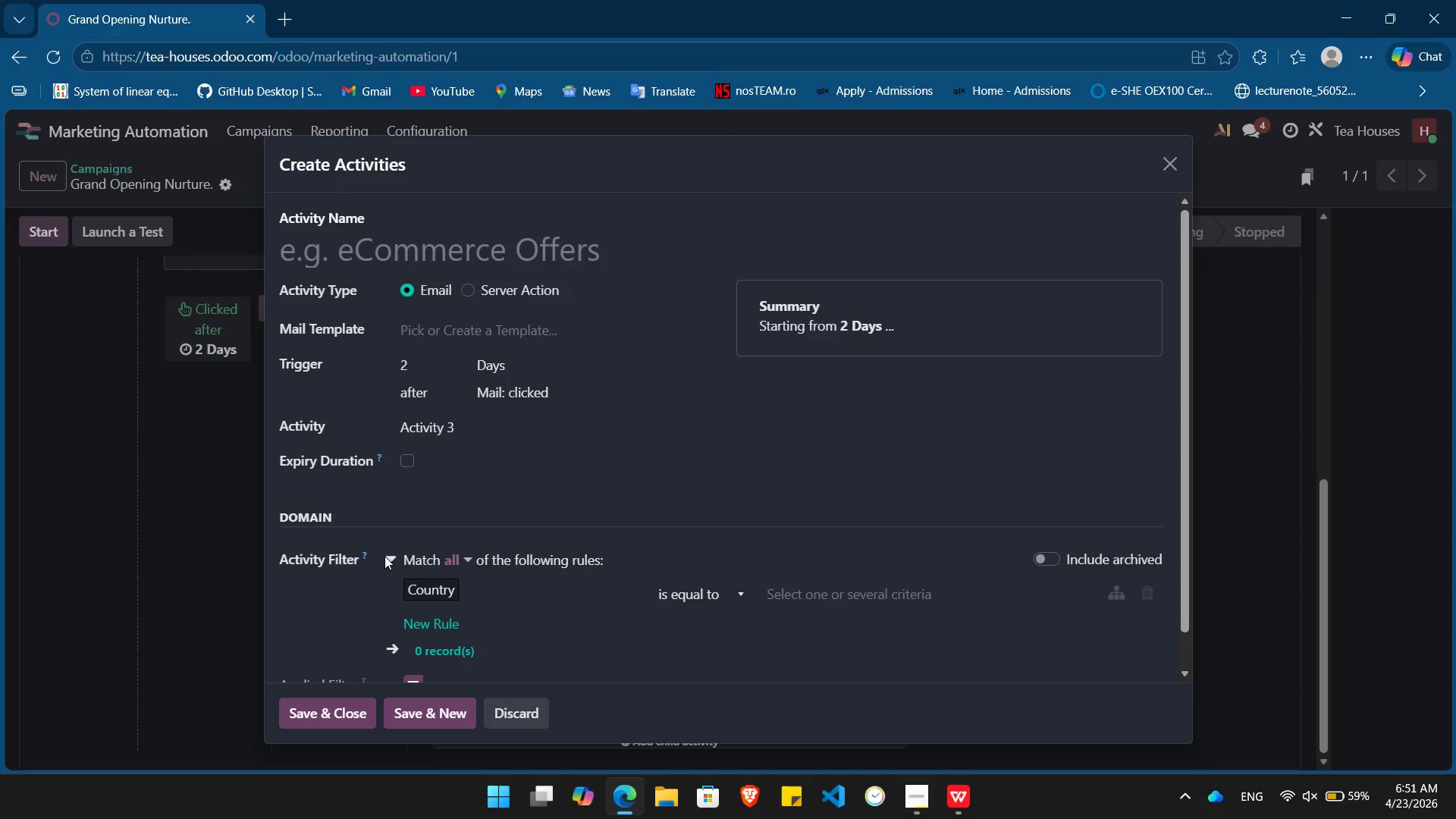 
wait(5.36)
 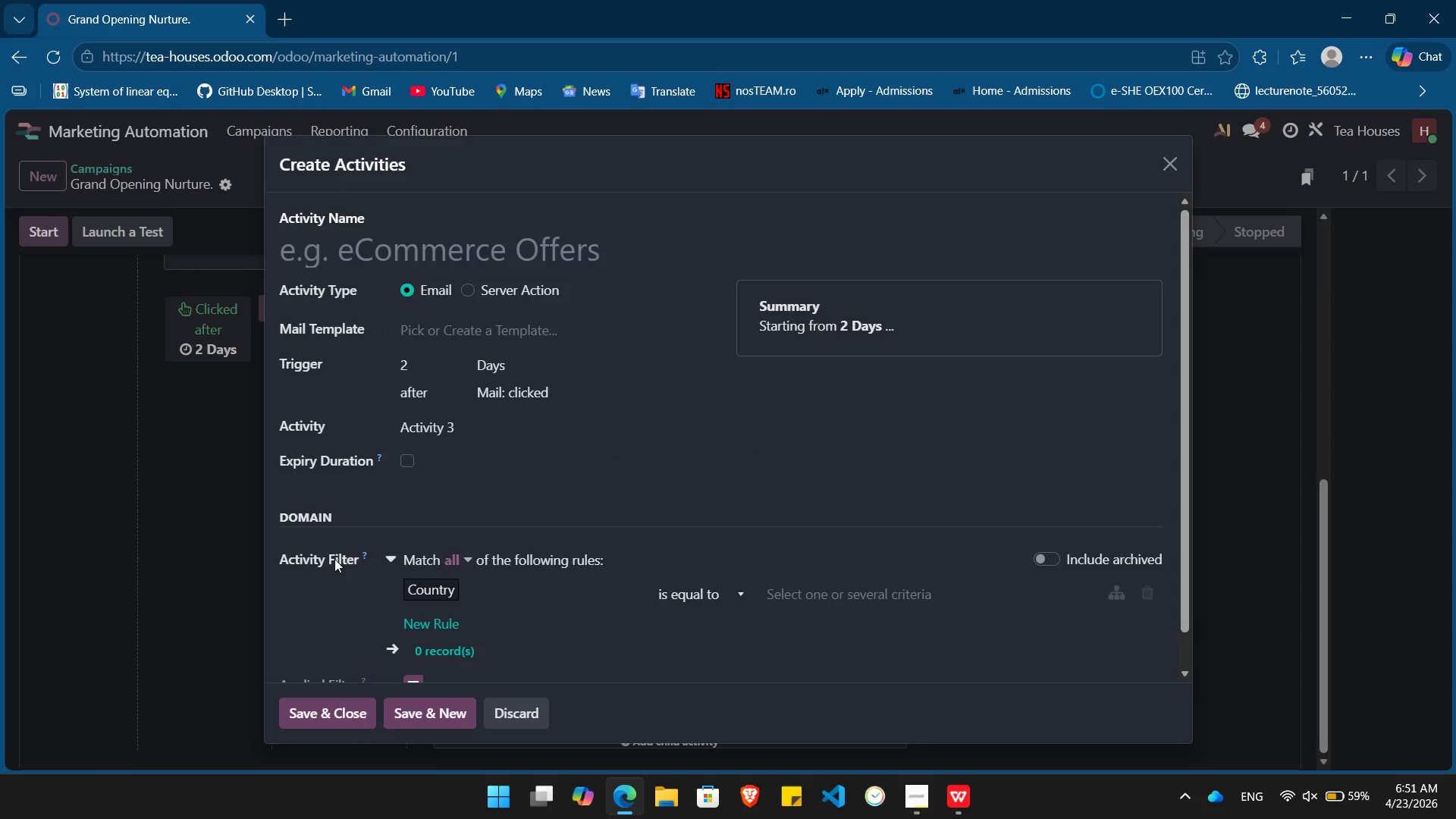 
left_click([388, 555])
 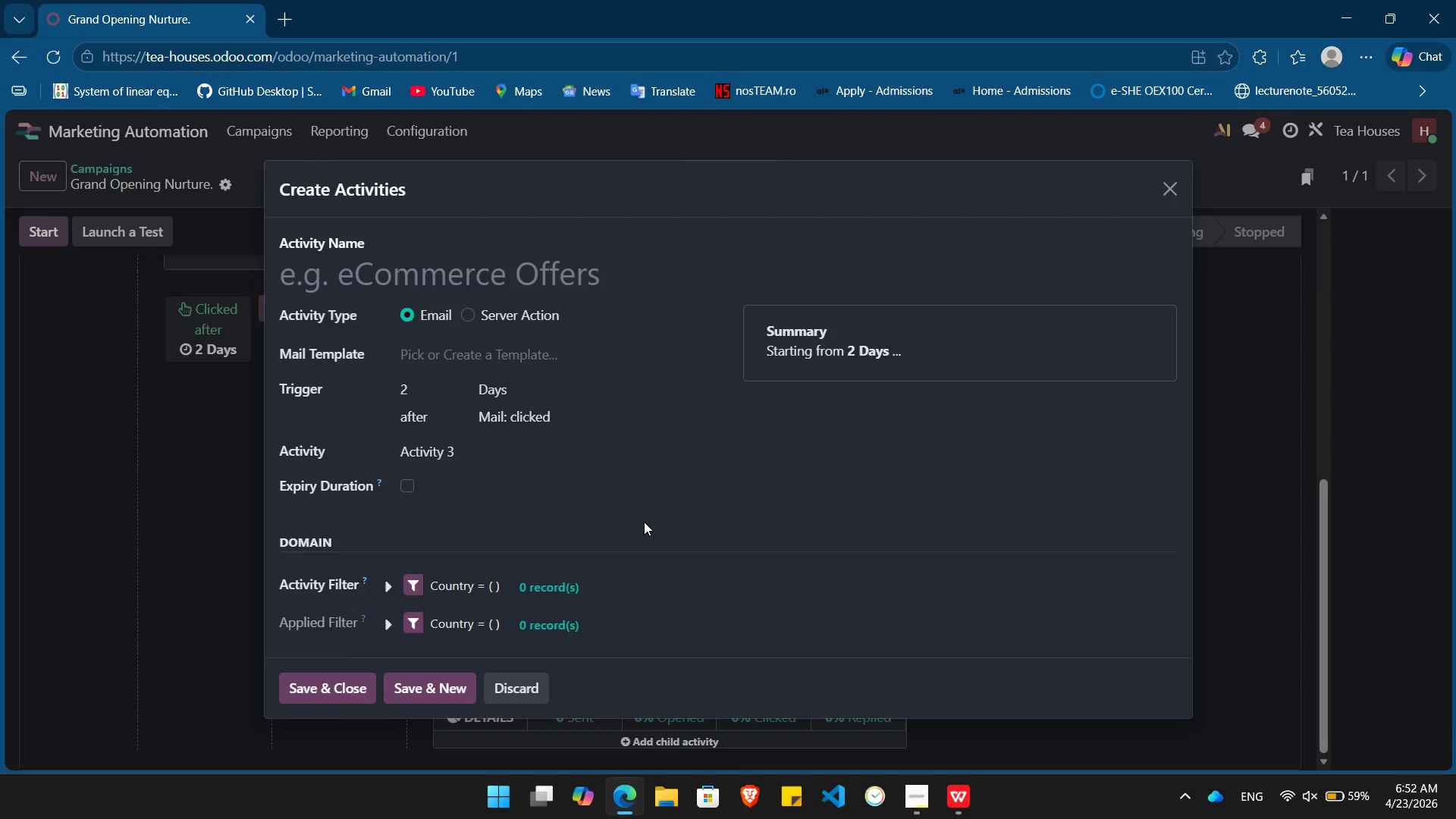 
wait(22.78)
 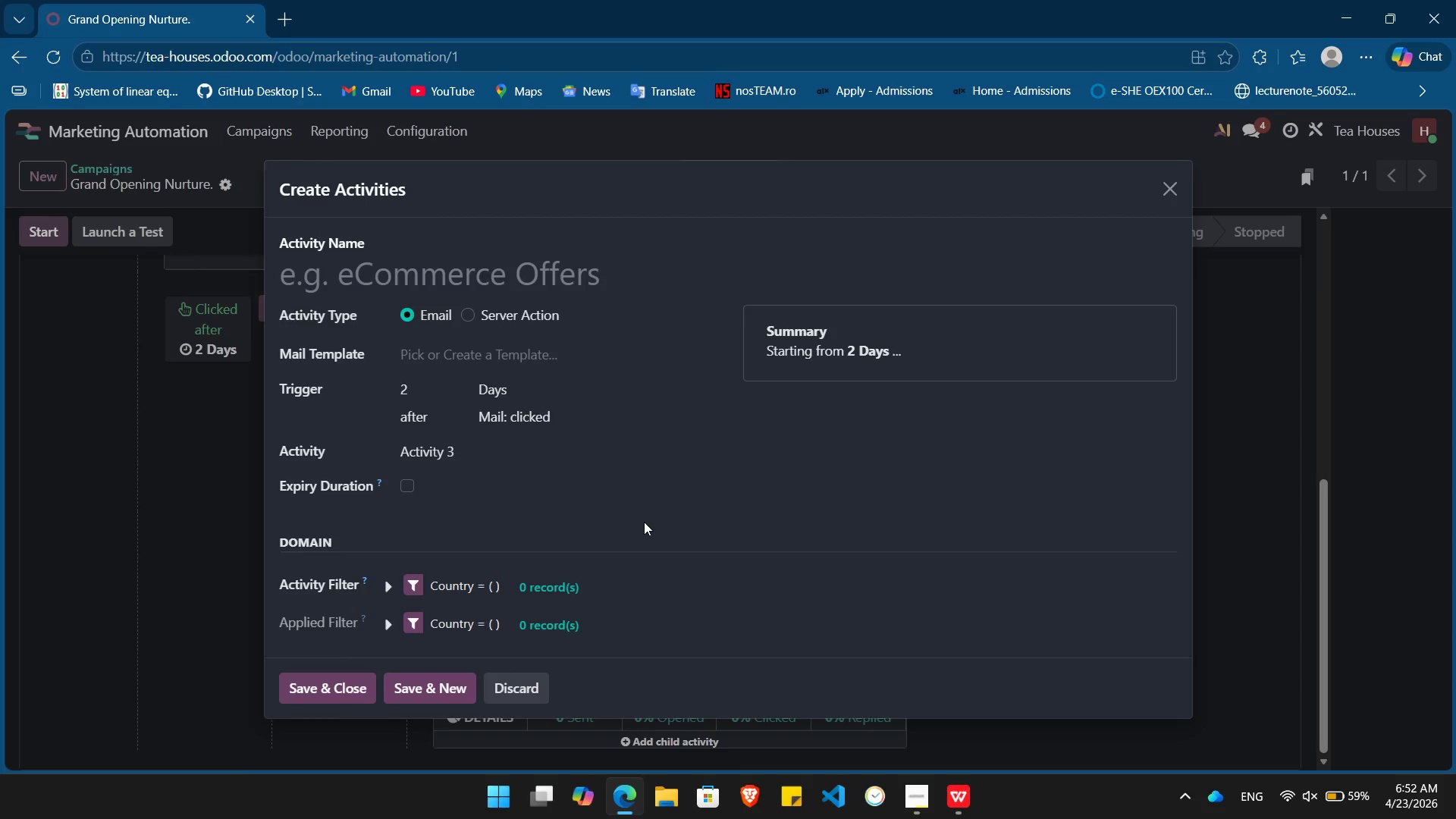 
left_click([64, 124])
 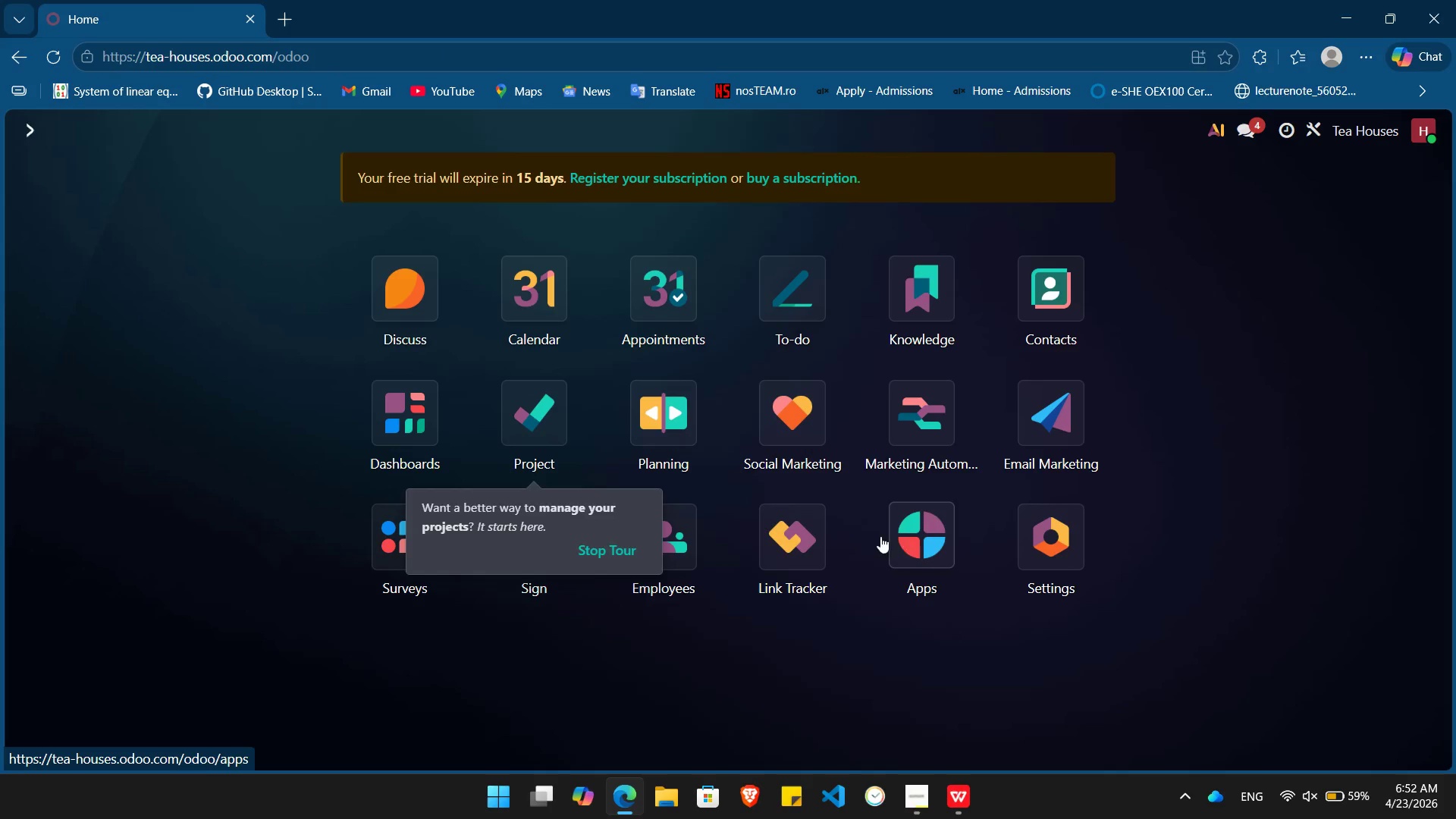 
left_click([919, 540])
 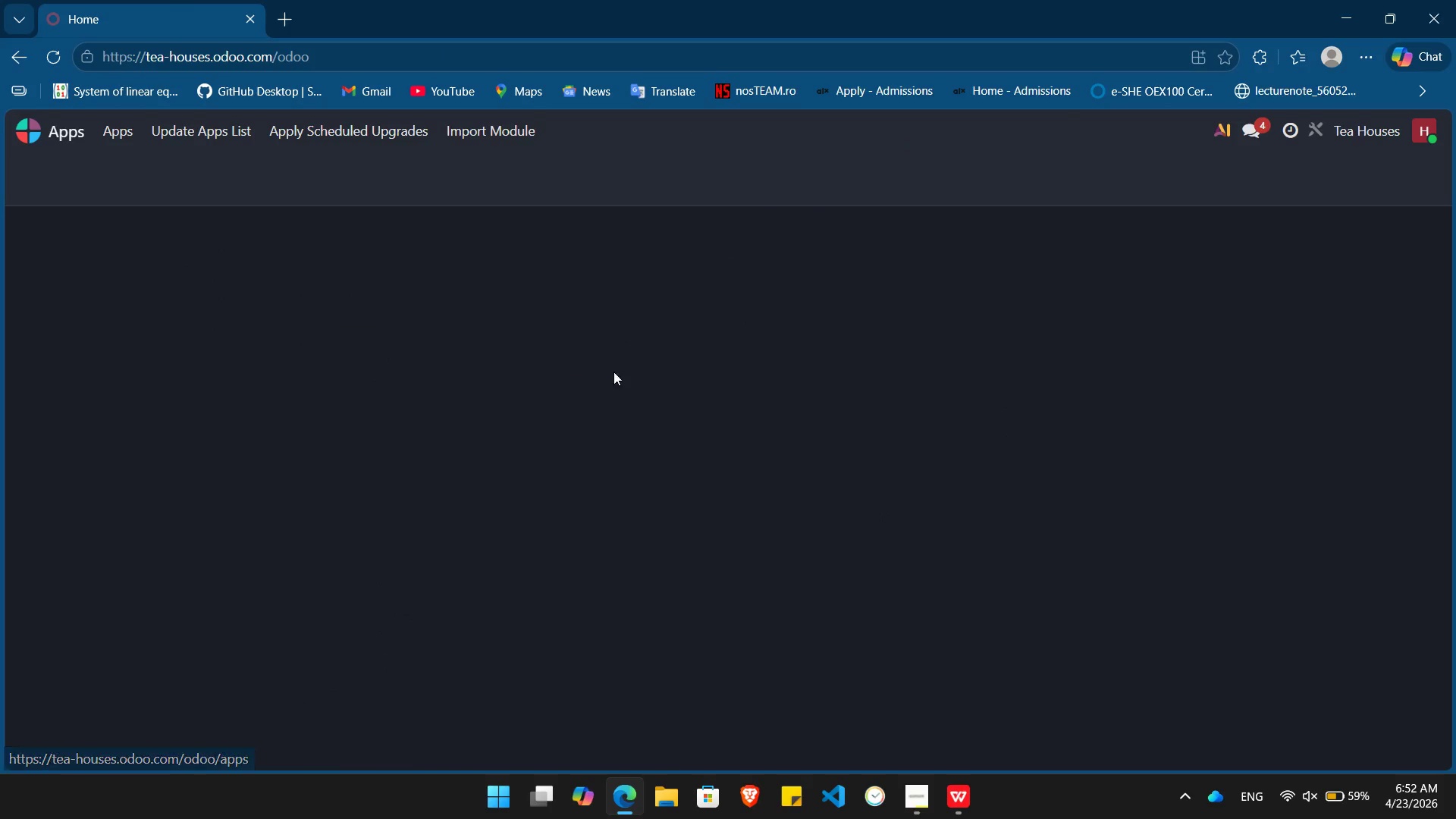 
mouse_move([504, 310])
 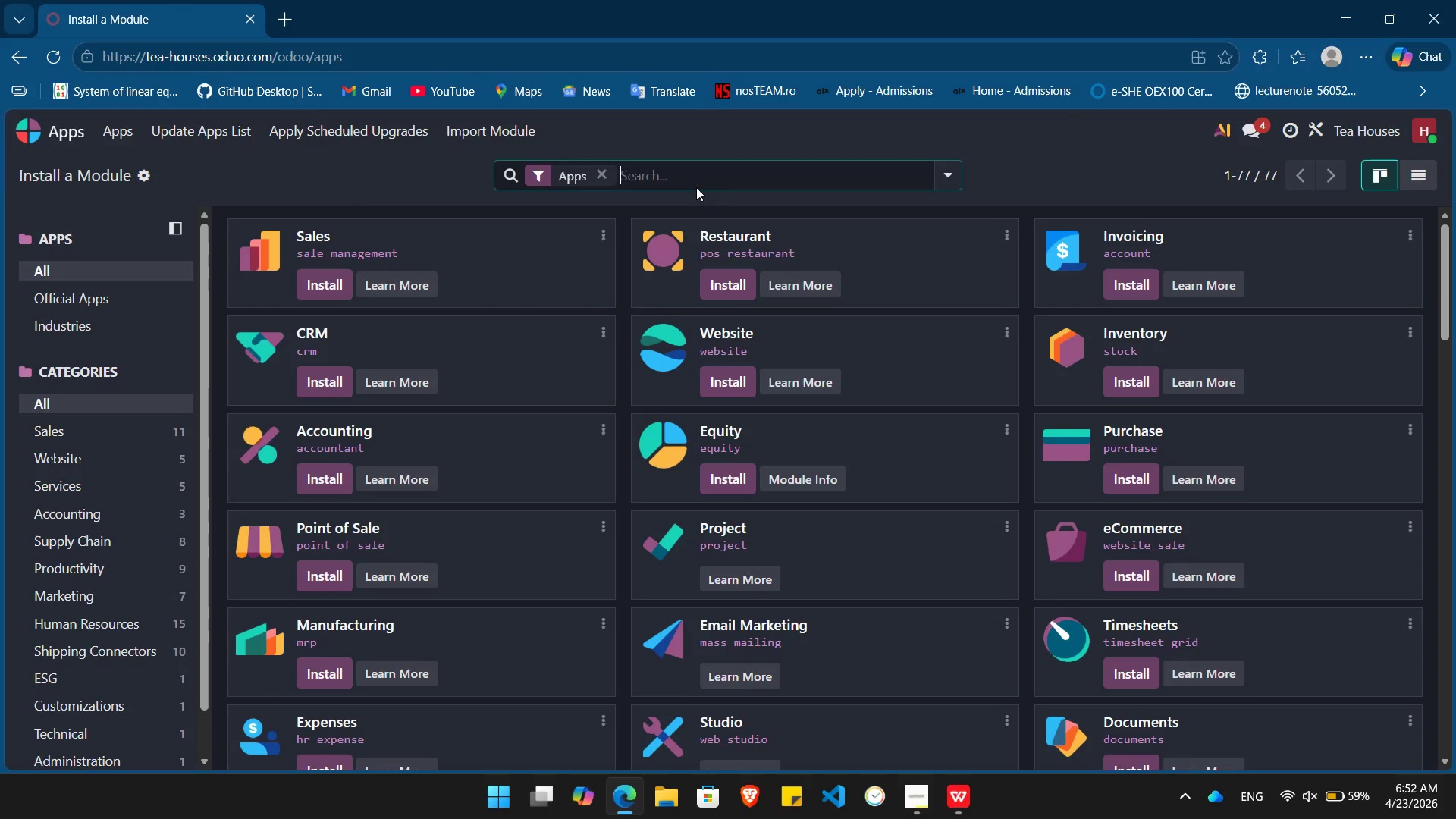 
type(sms)
 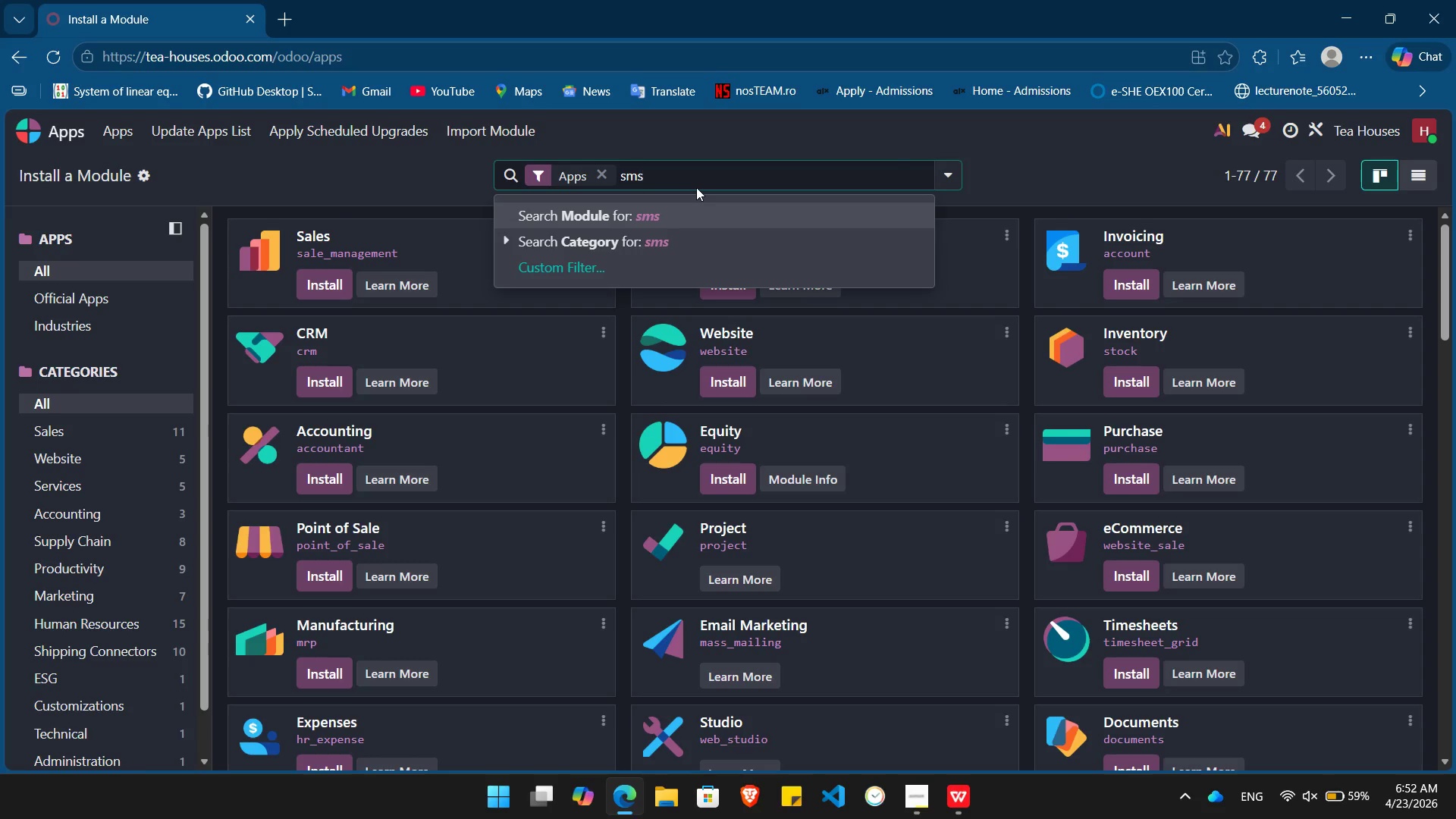 
key(Enter)
 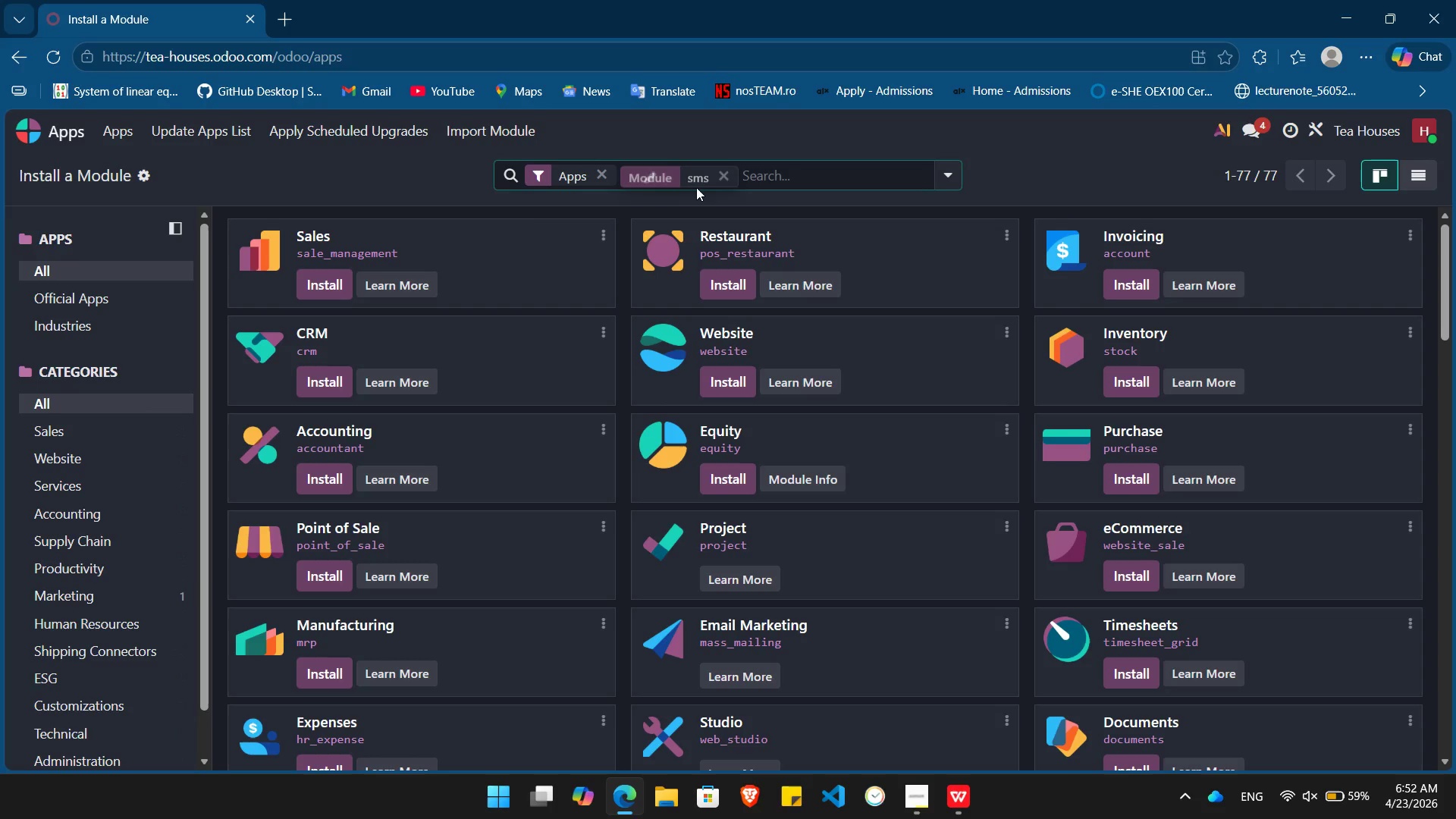 
key(Enter)
 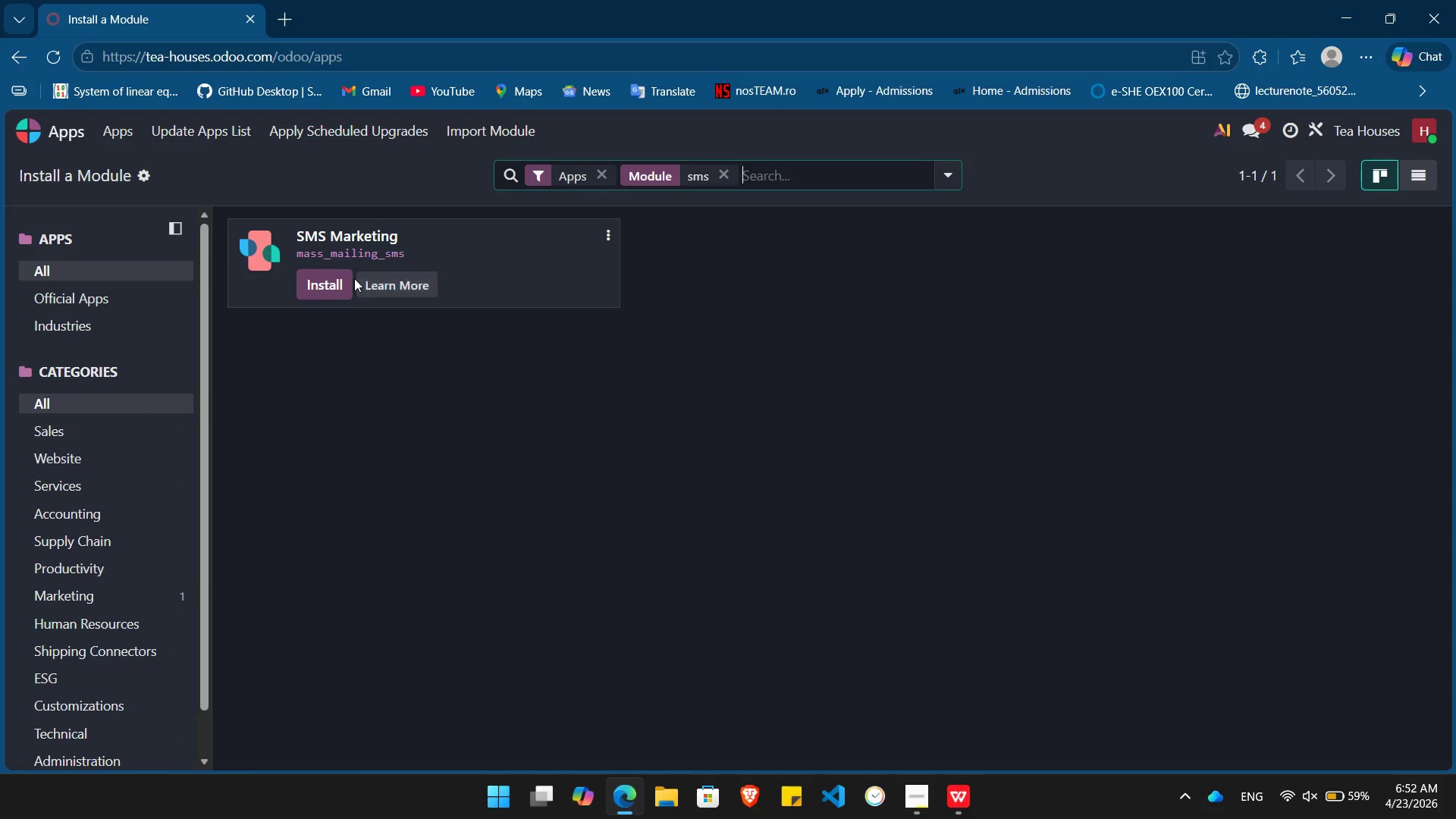 
left_click([321, 281])
 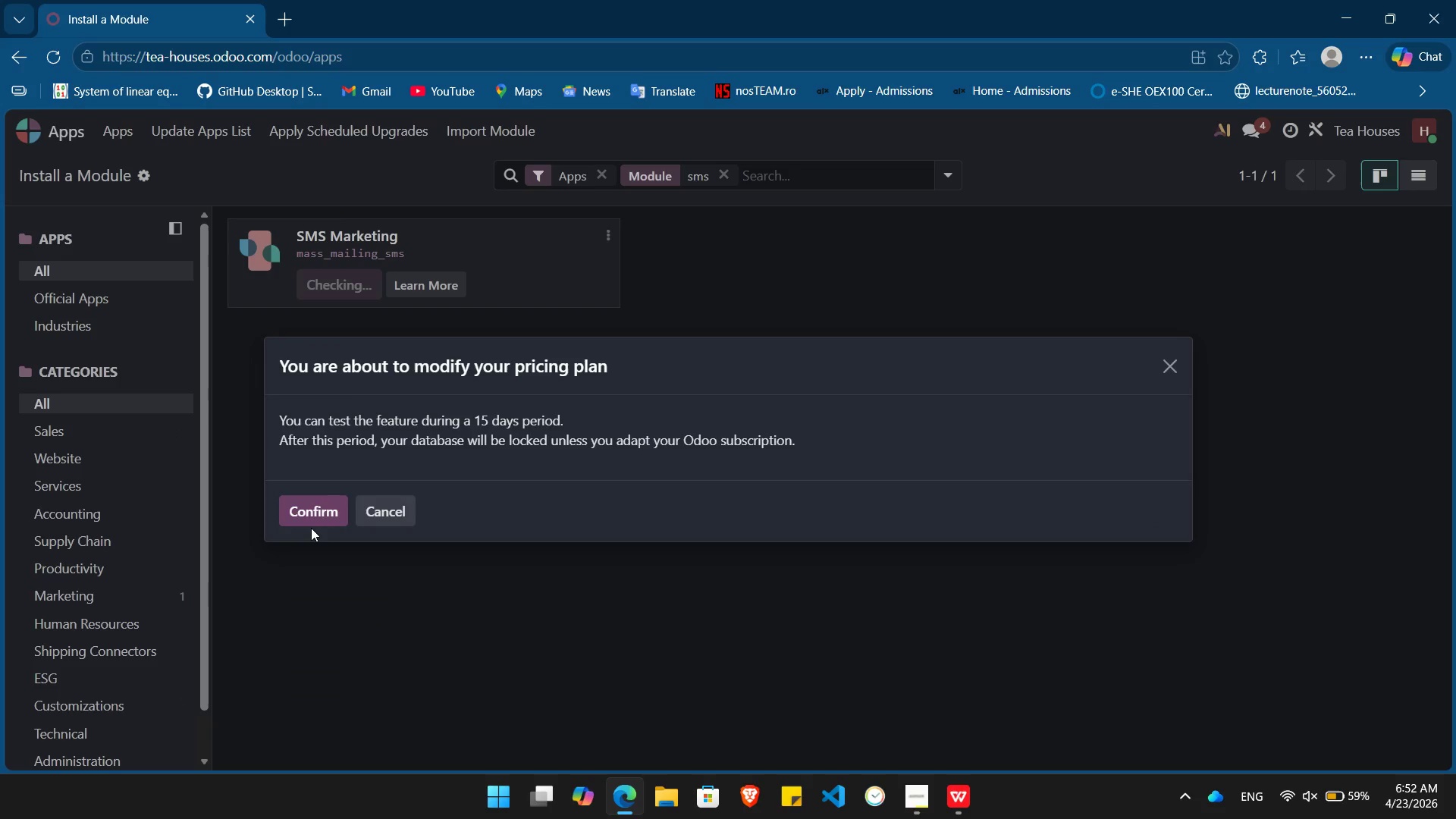 
left_click([310, 513])
 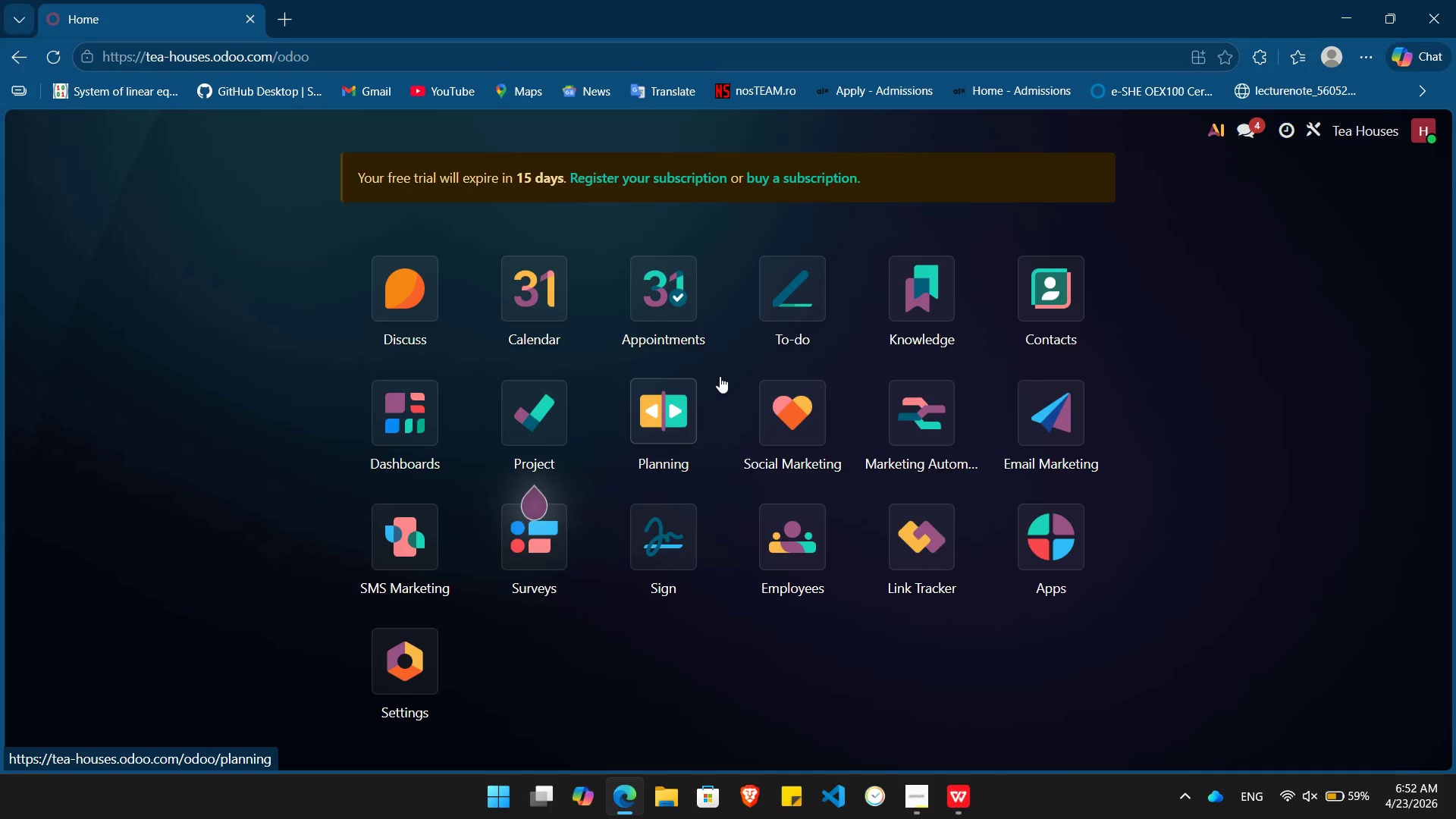 
wait(17.12)
 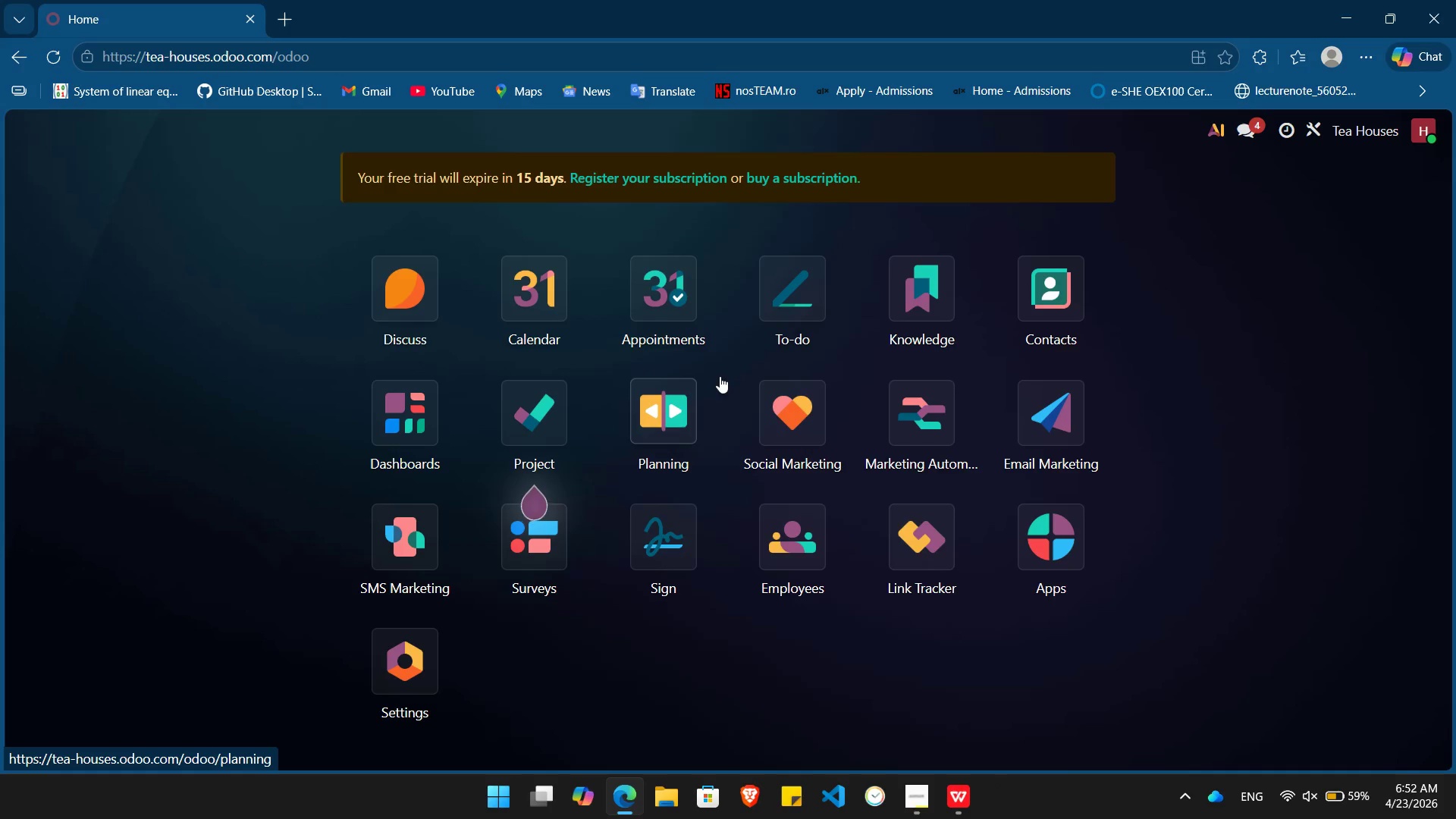 
left_click([912, 405])
 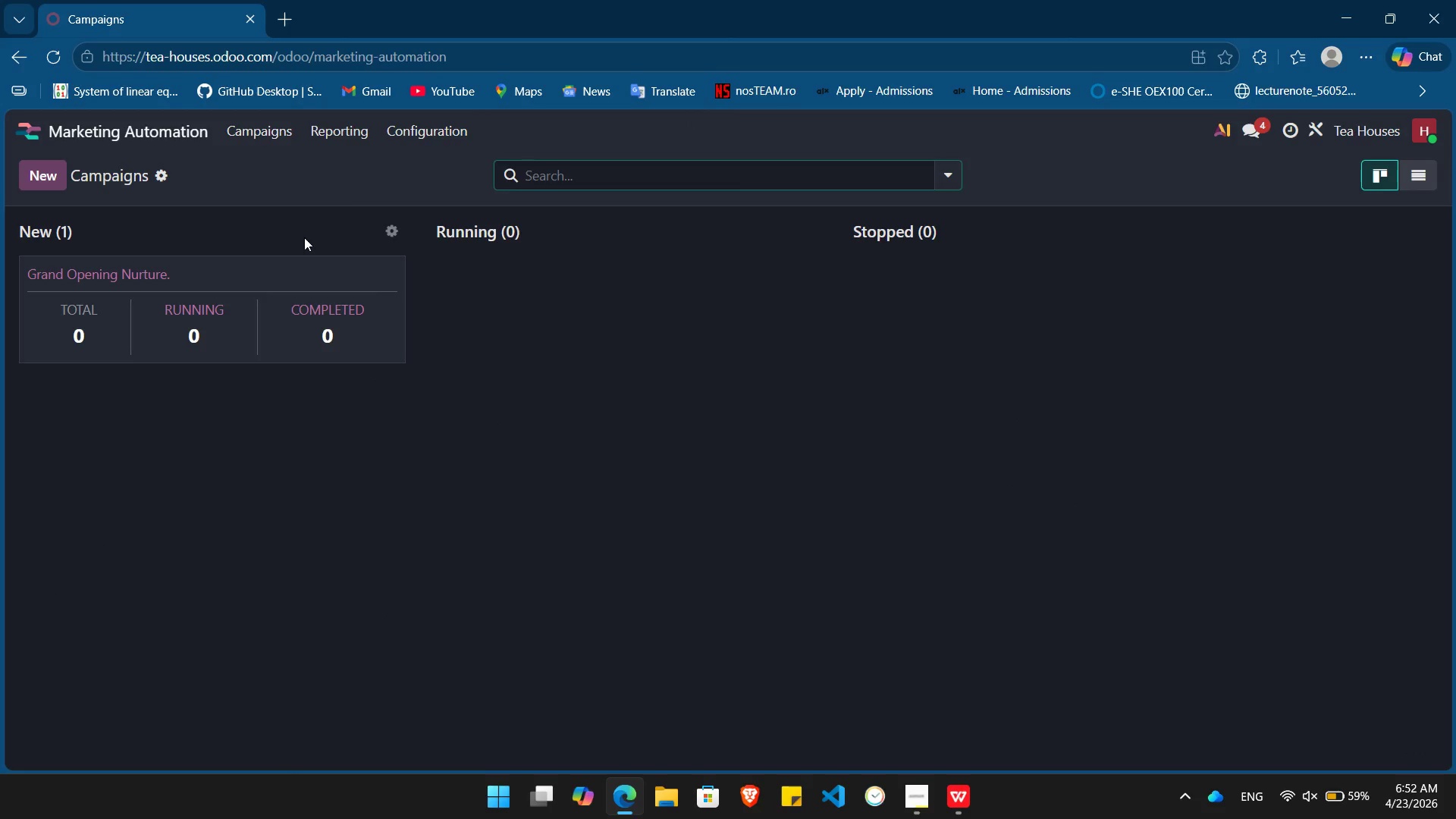 
left_click([224, 296])
 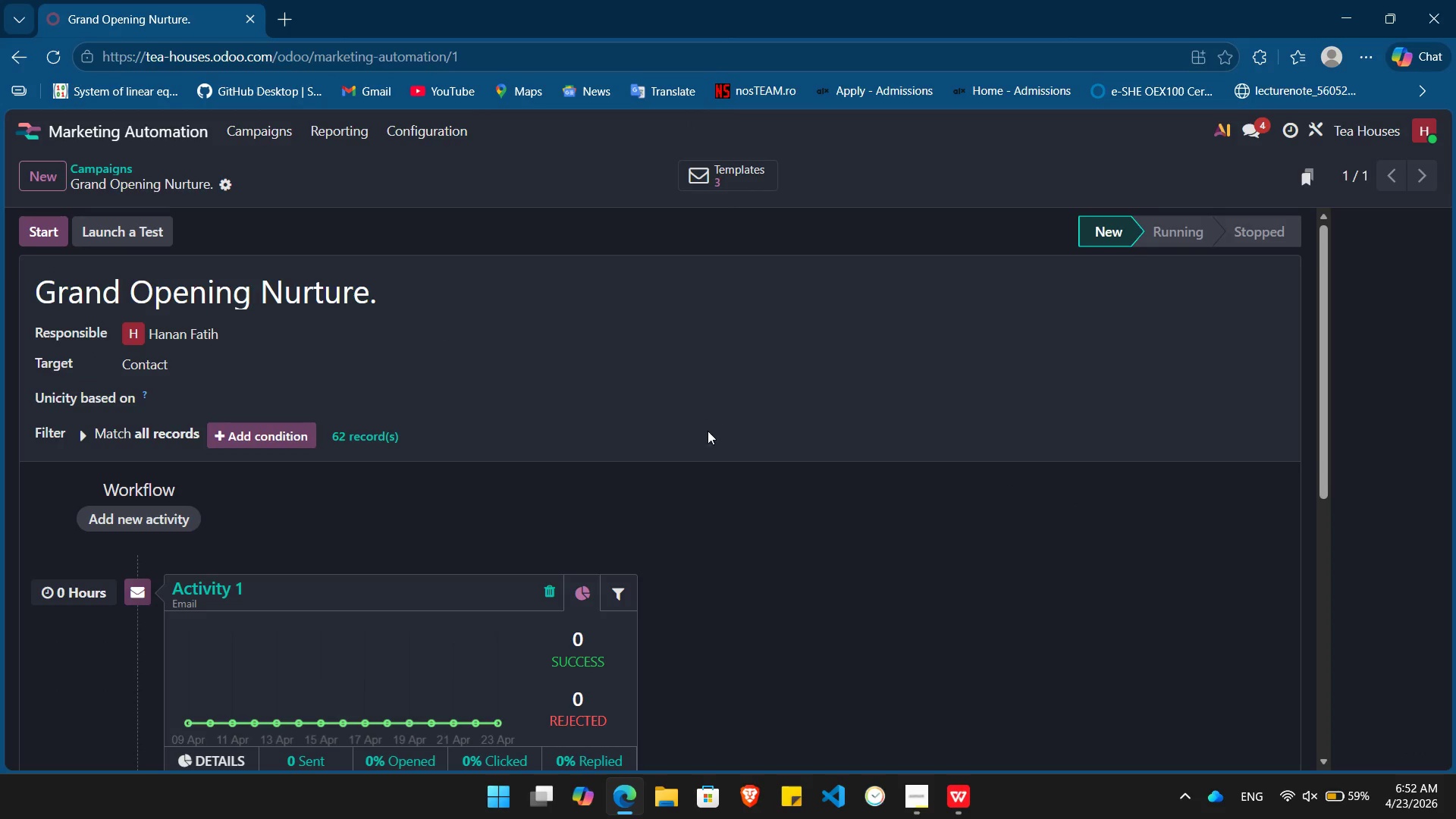 
scroll: coordinate [673, 442], scroll_direction: down, amount: 15.0
 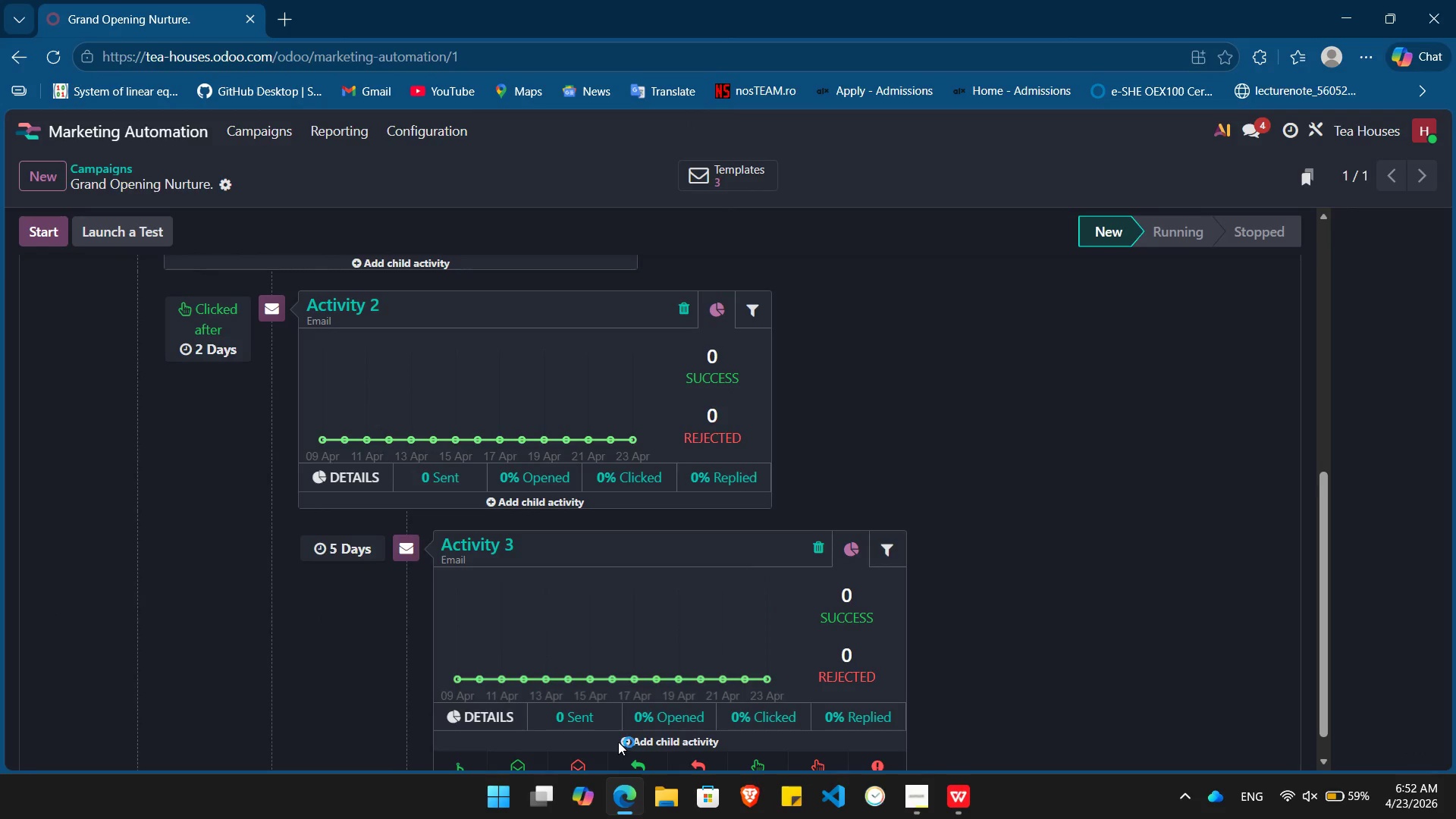 
scroll: coordinate [562, 575], scroll_direction: up, amount: 1.0
 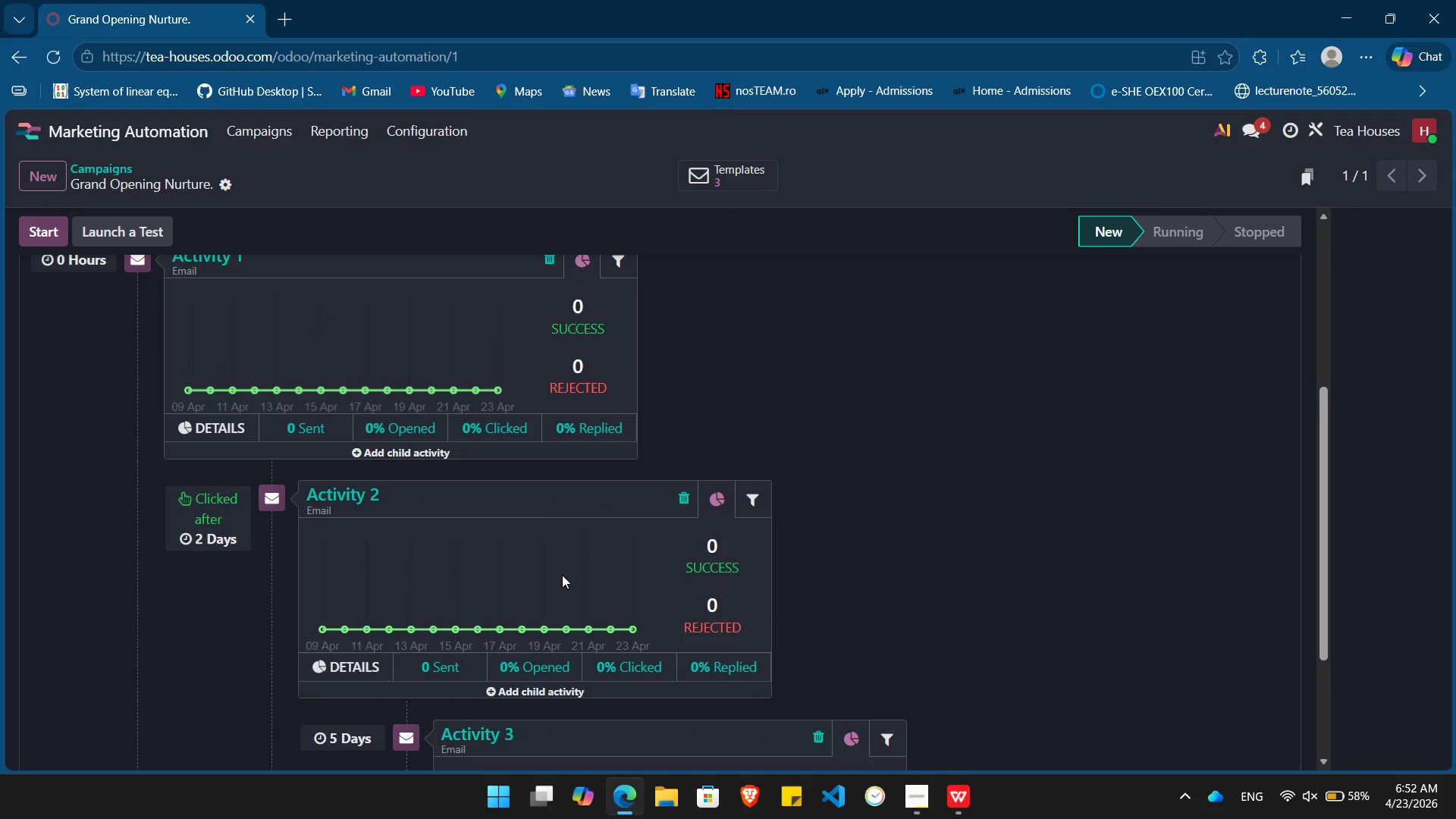 
scroll: coordinate [588, 739], scroll_direction: down, amount: 6.0
 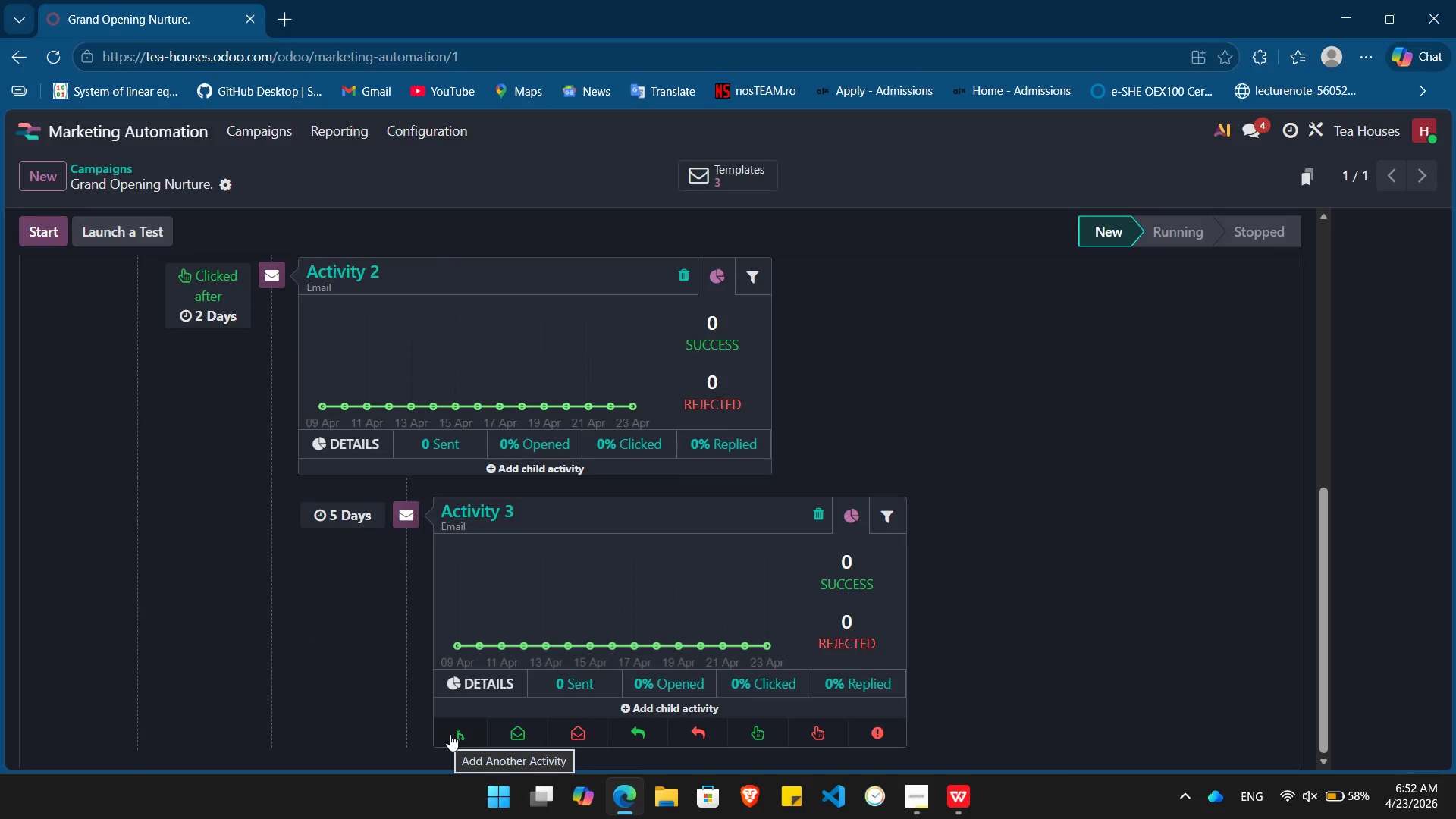 
left_click([450, 734])
 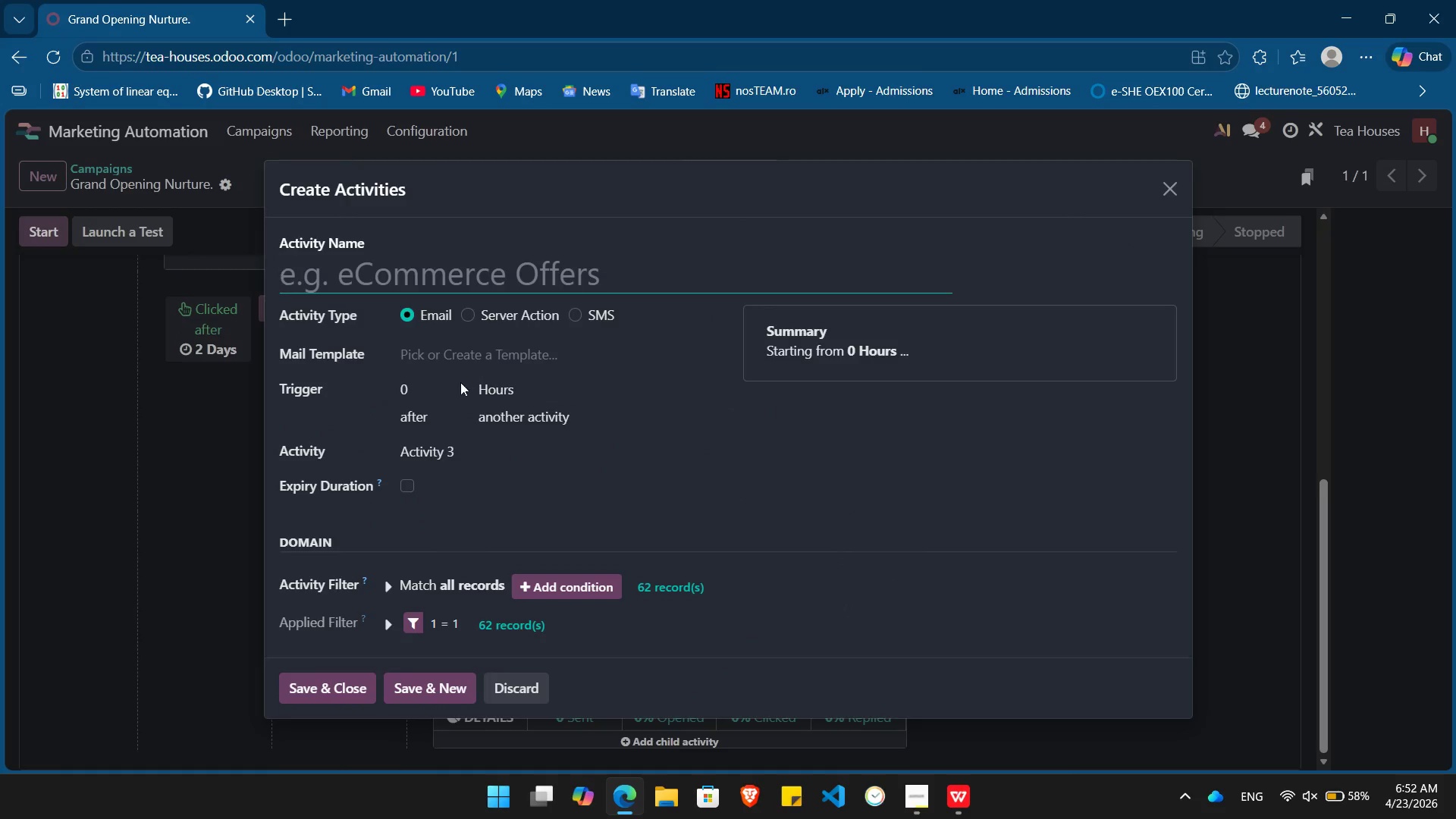 
left_click([412, 390])
 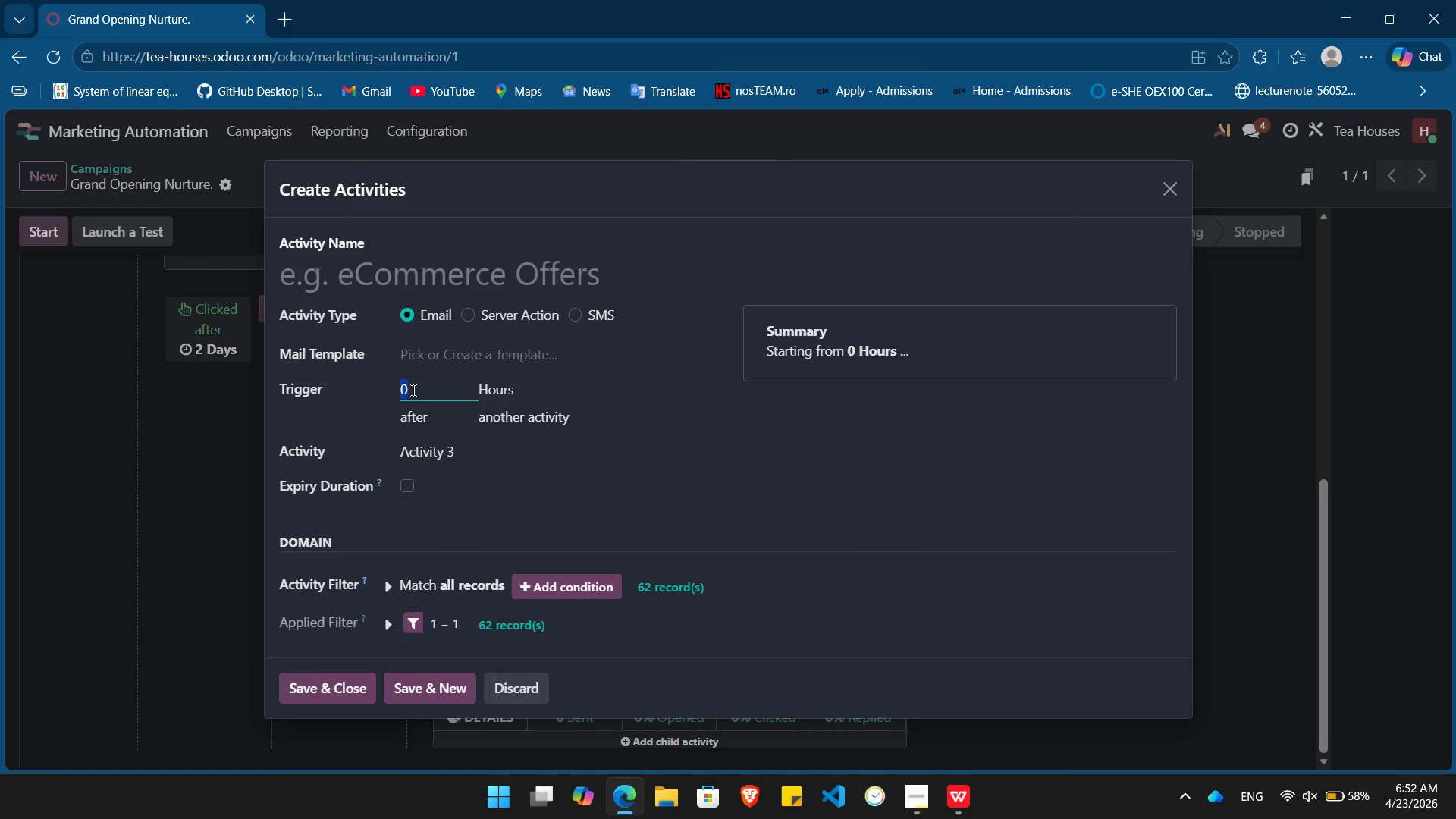 
key(Numpad2)
 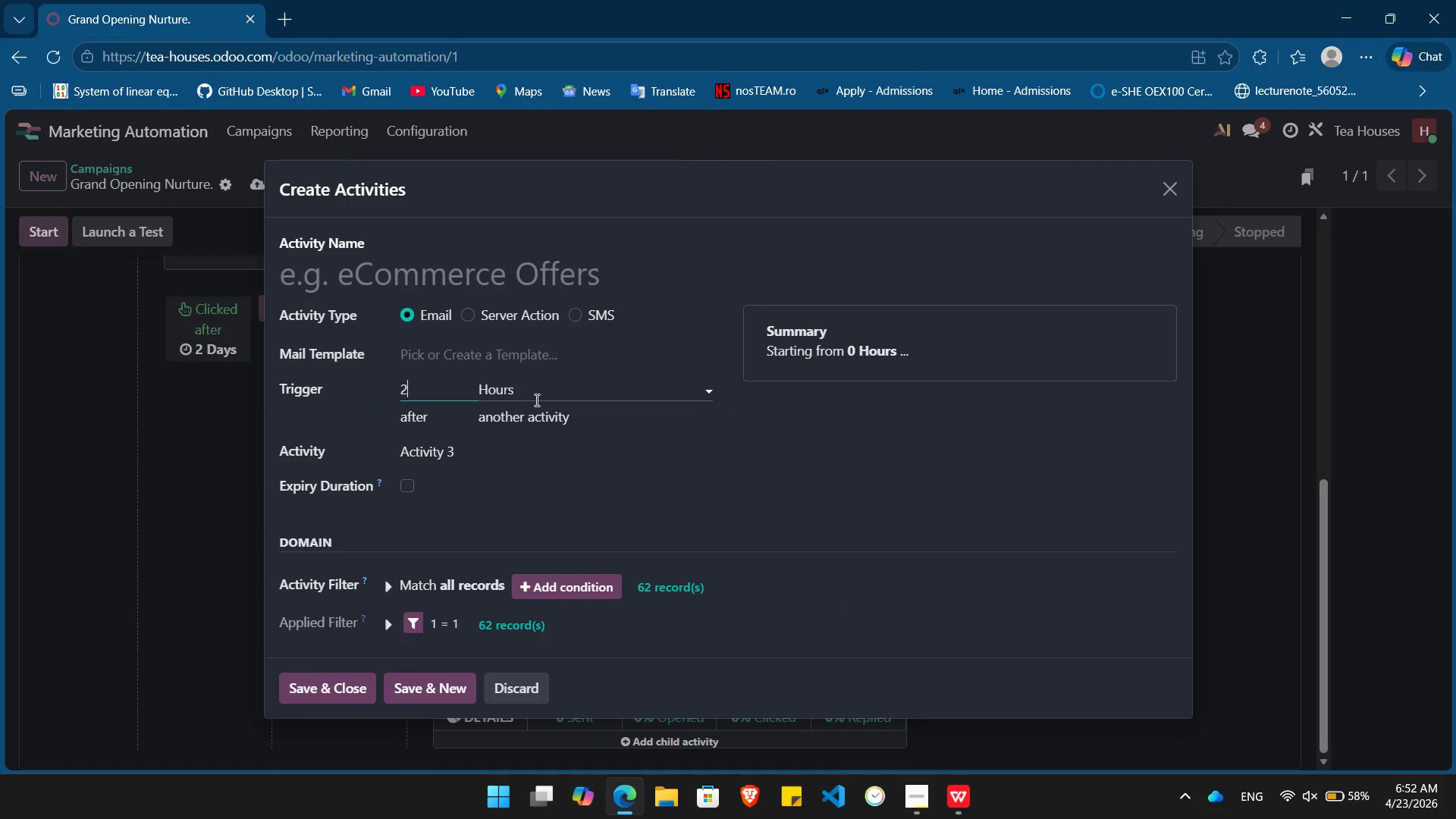 
left_click([538, 394])
 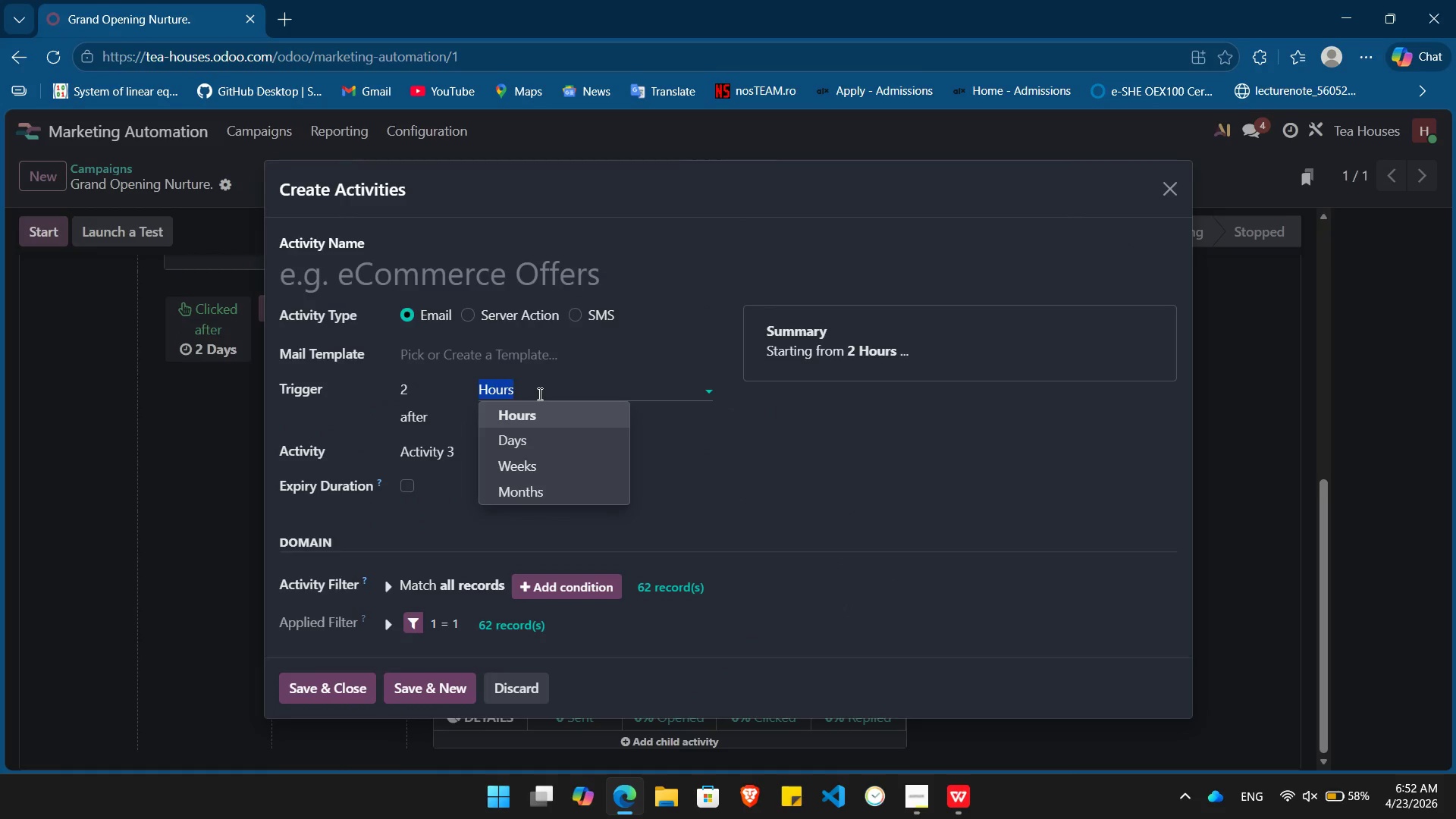 
key(ArrowDown)
 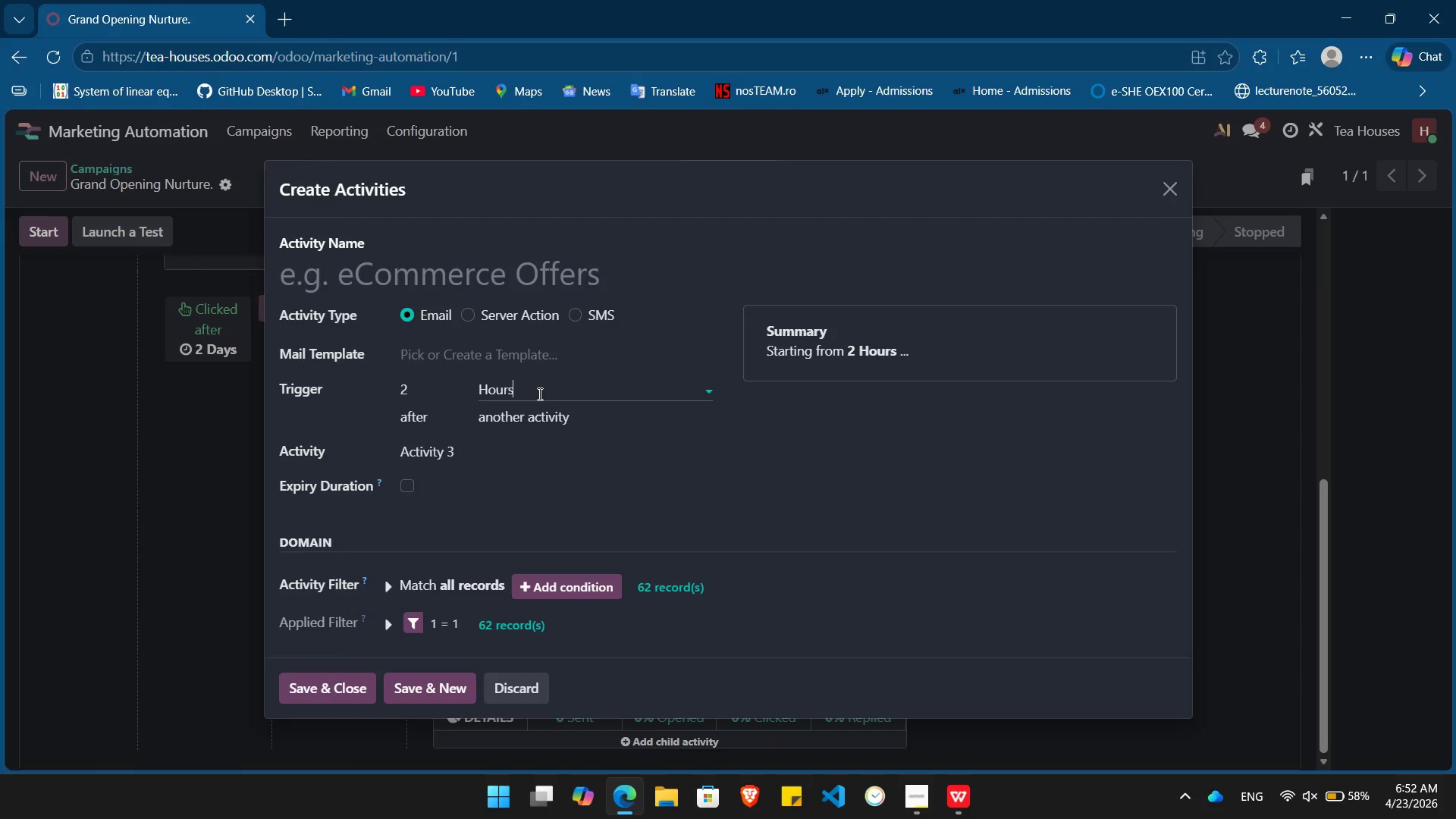 
key(Enter)
 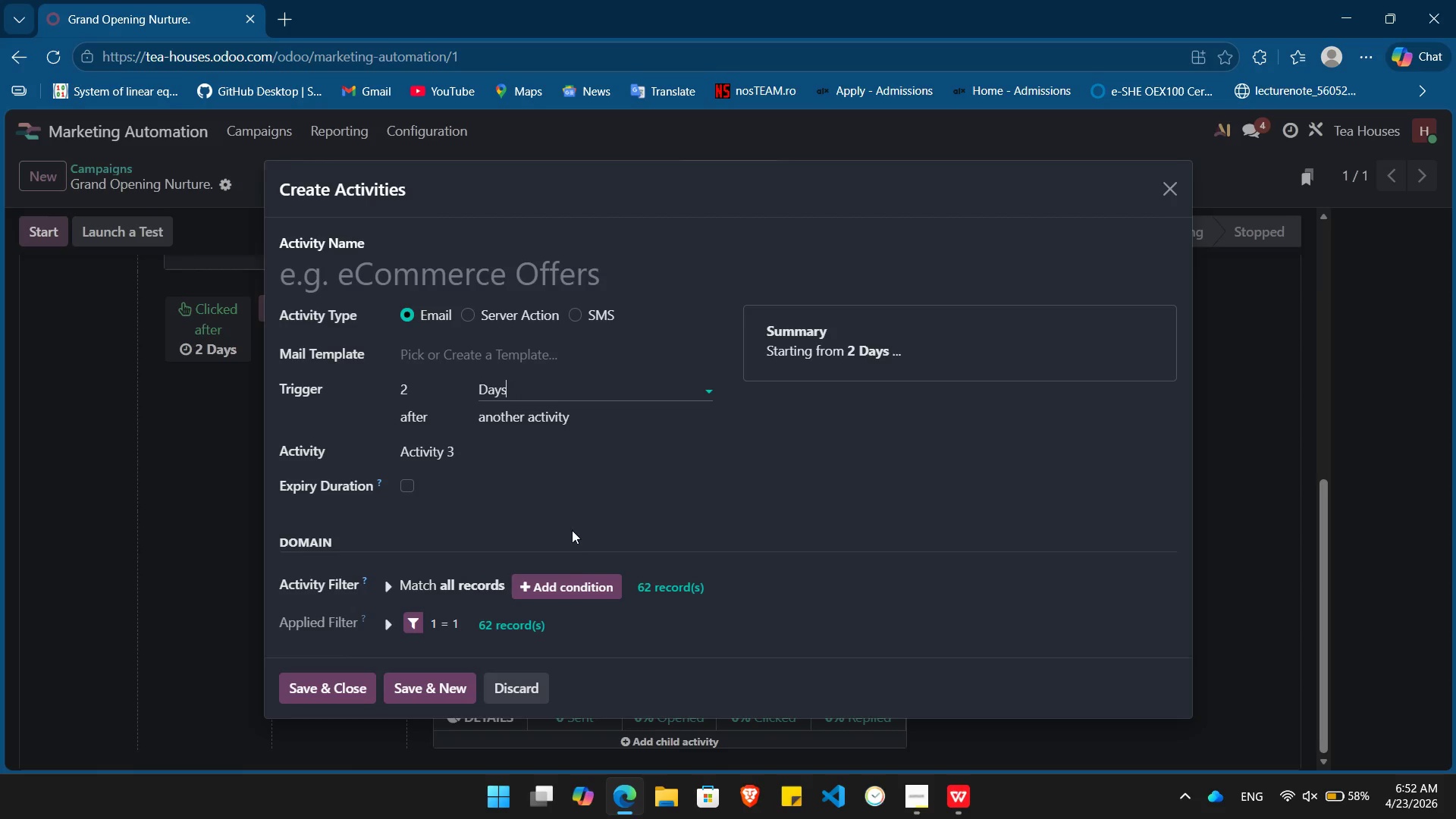 
left_click([574, 584])
 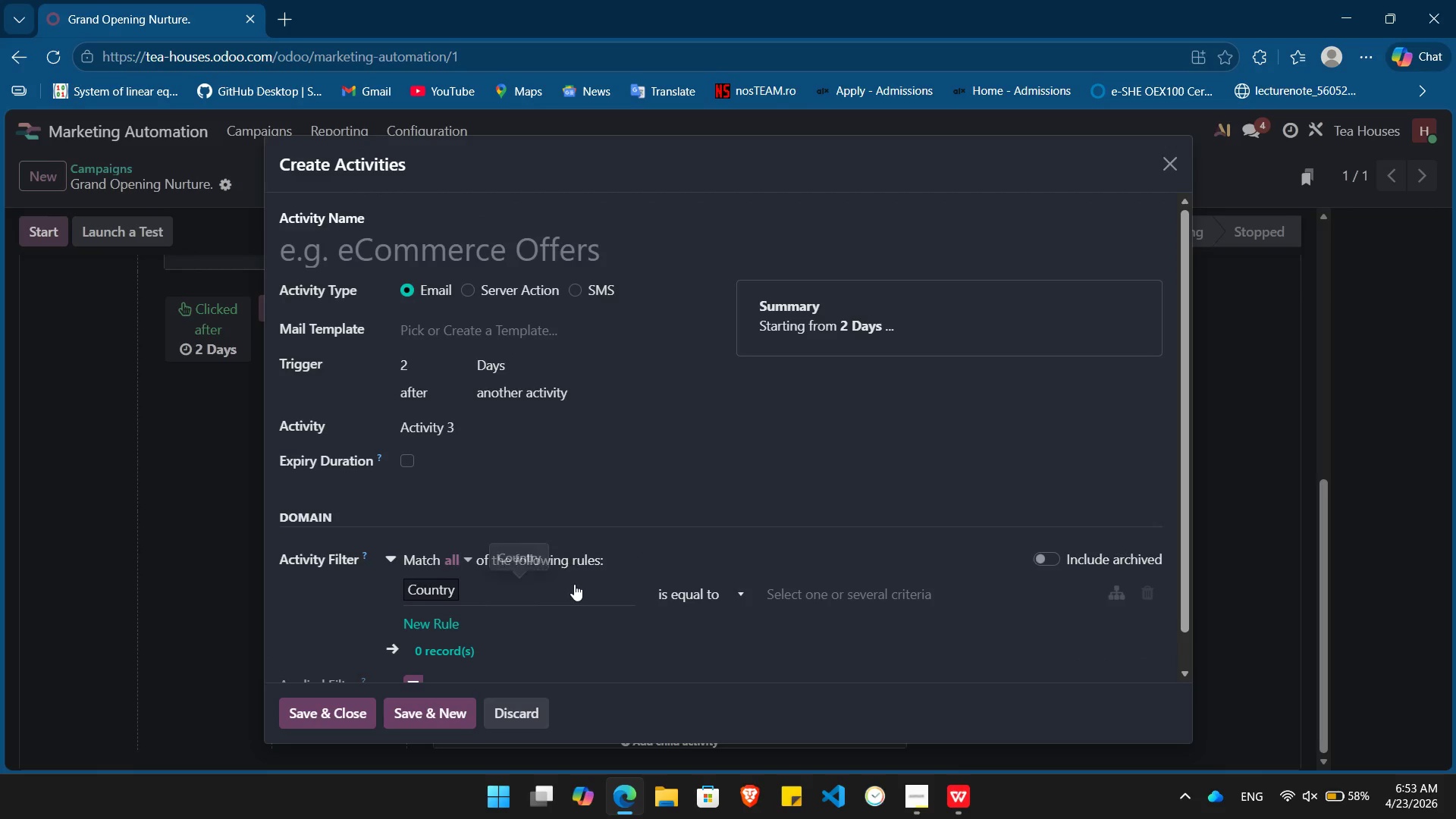 
left_click([574, 584])
 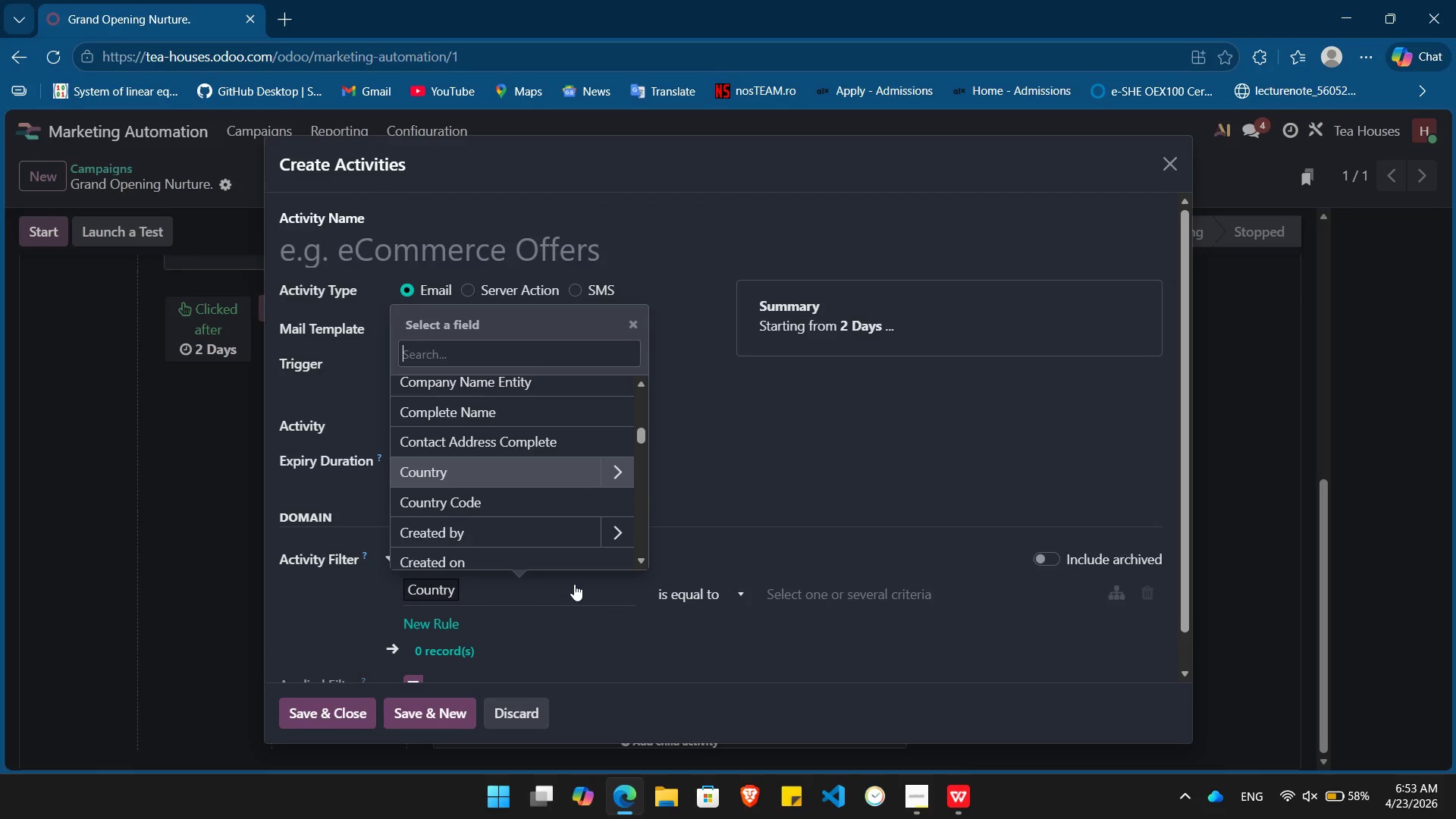 
type(ta)
 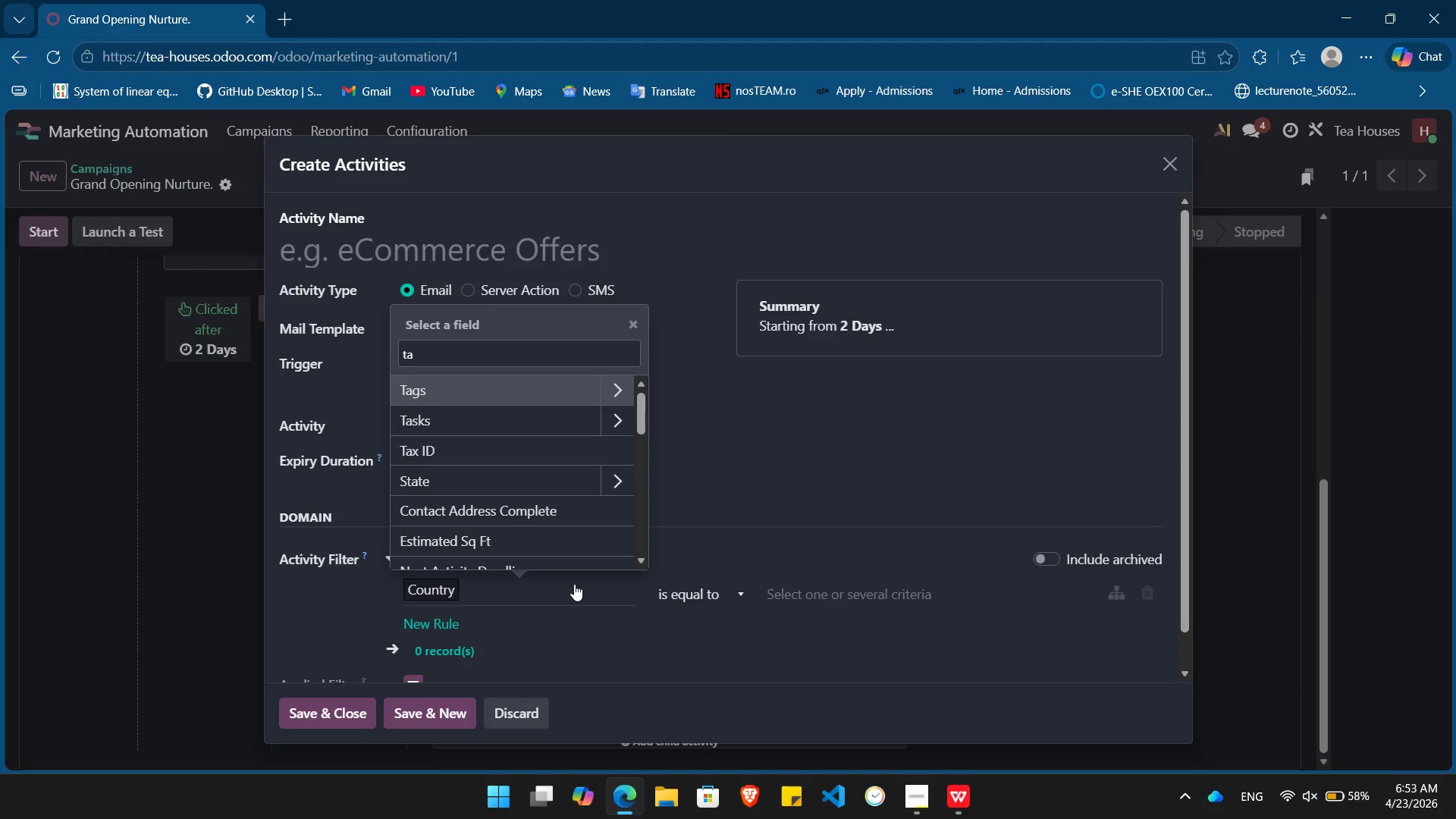 
key(Enter)
 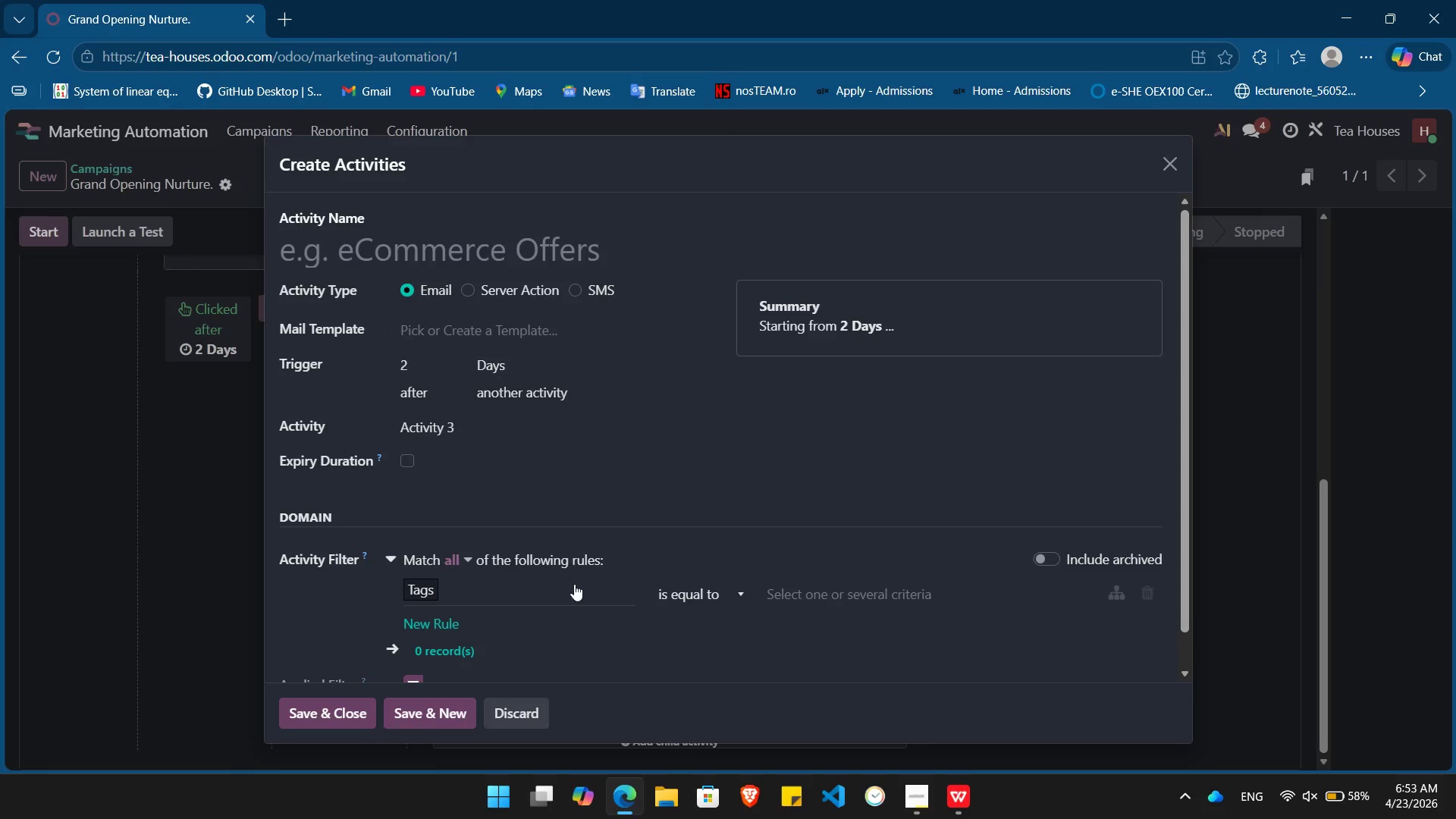 
wait(13.06)
 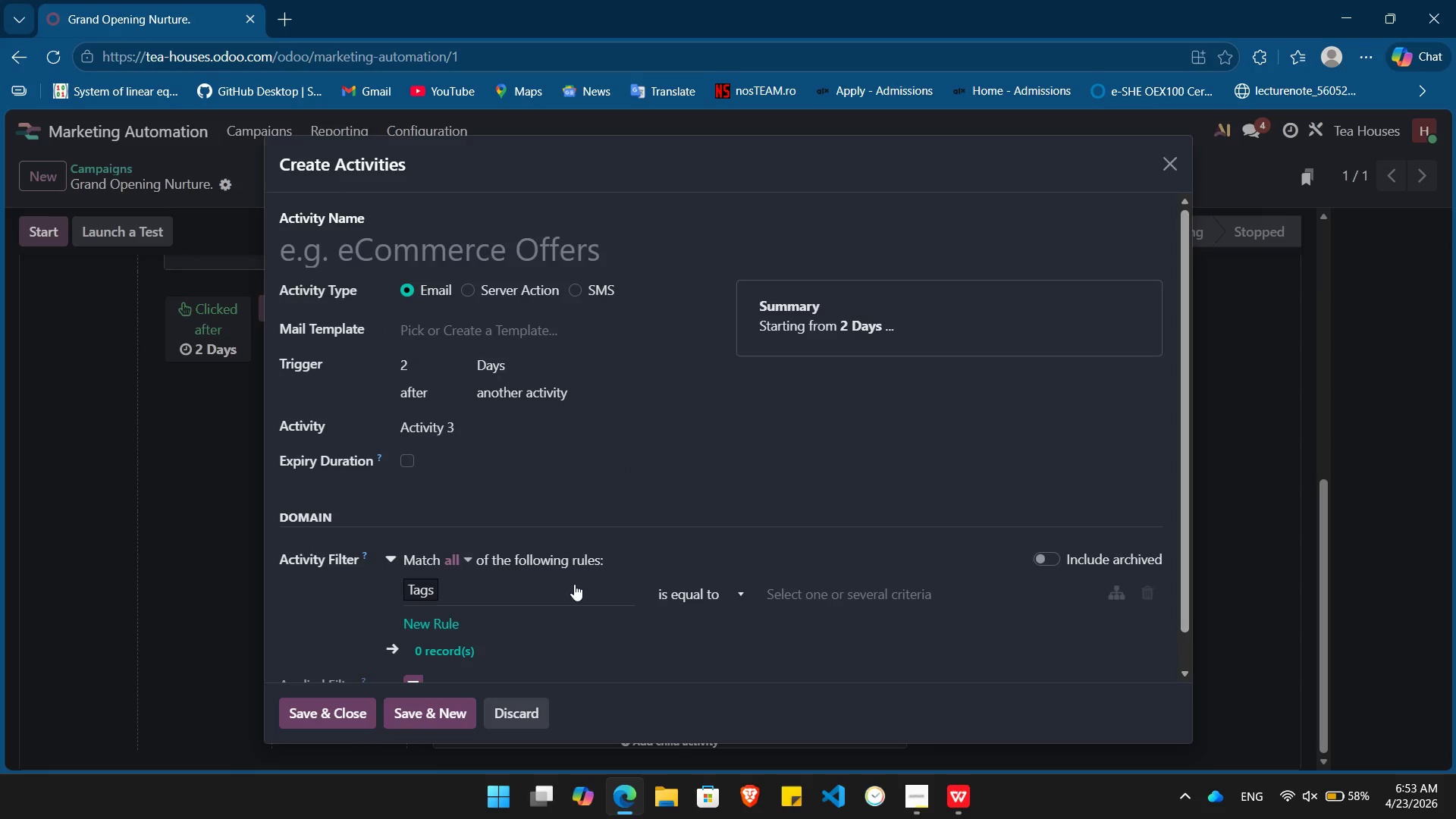 
left_click([722, 591])
 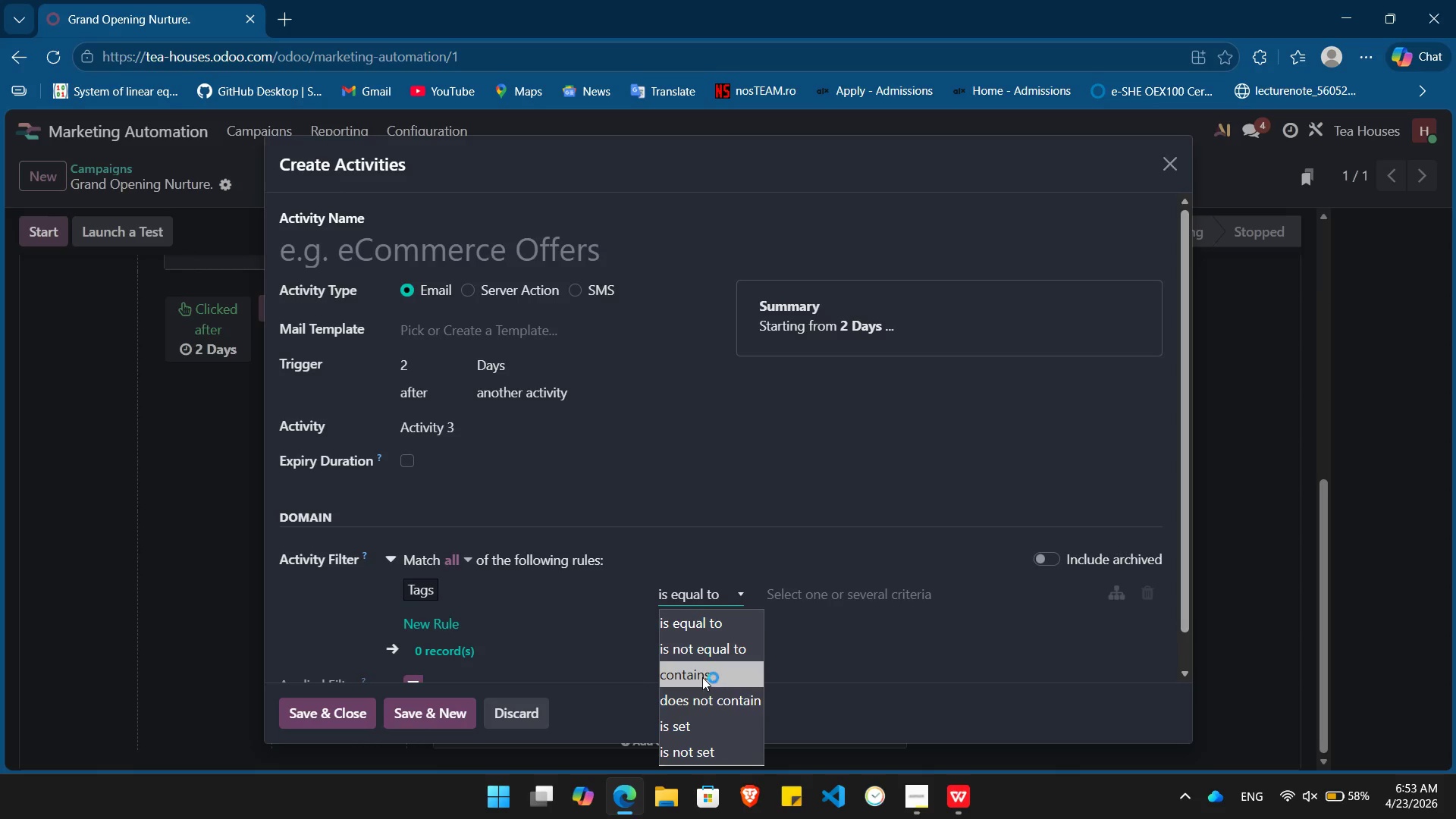 
left_click([702, 676])
 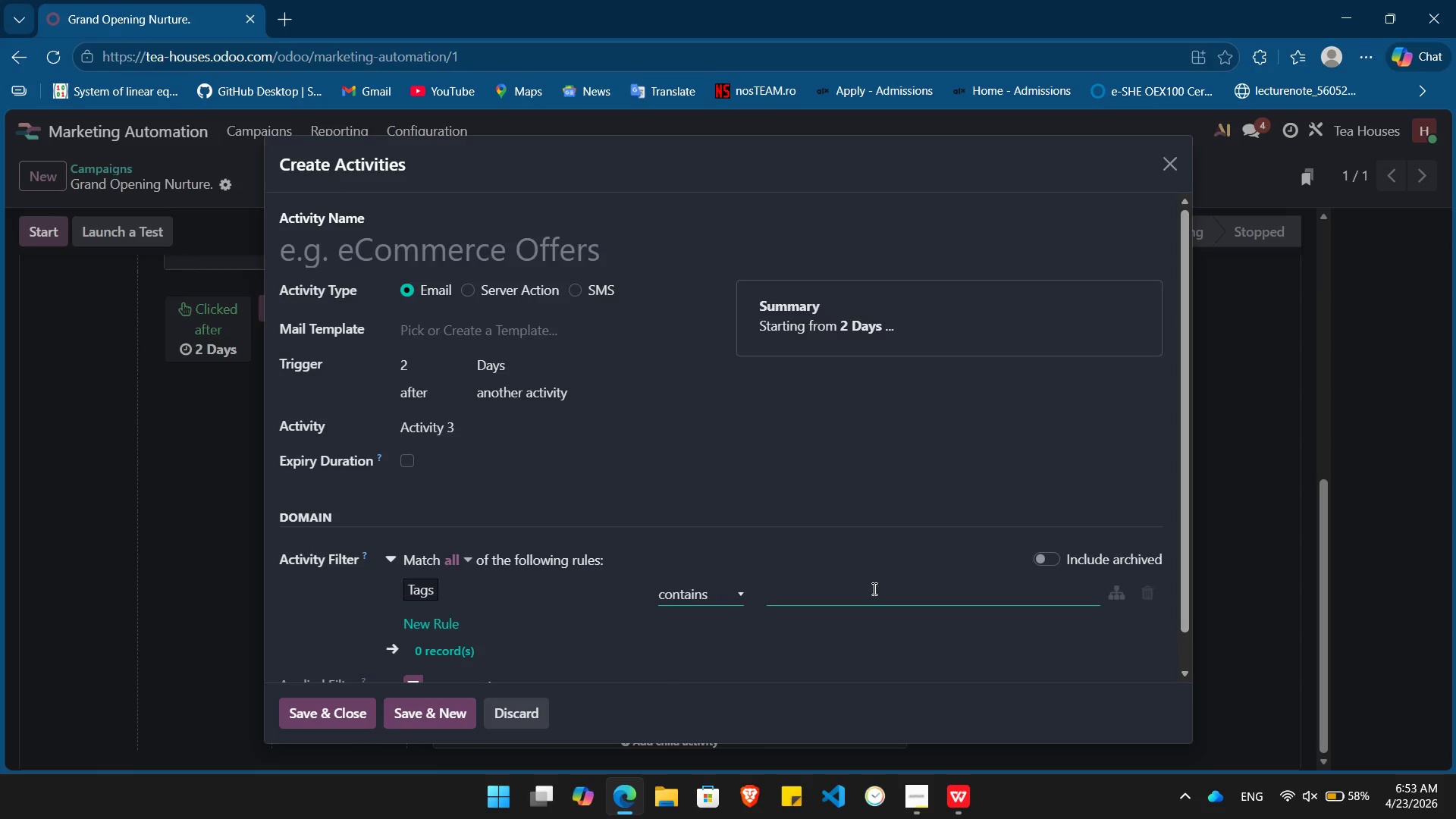 
left_click([873, 589])
 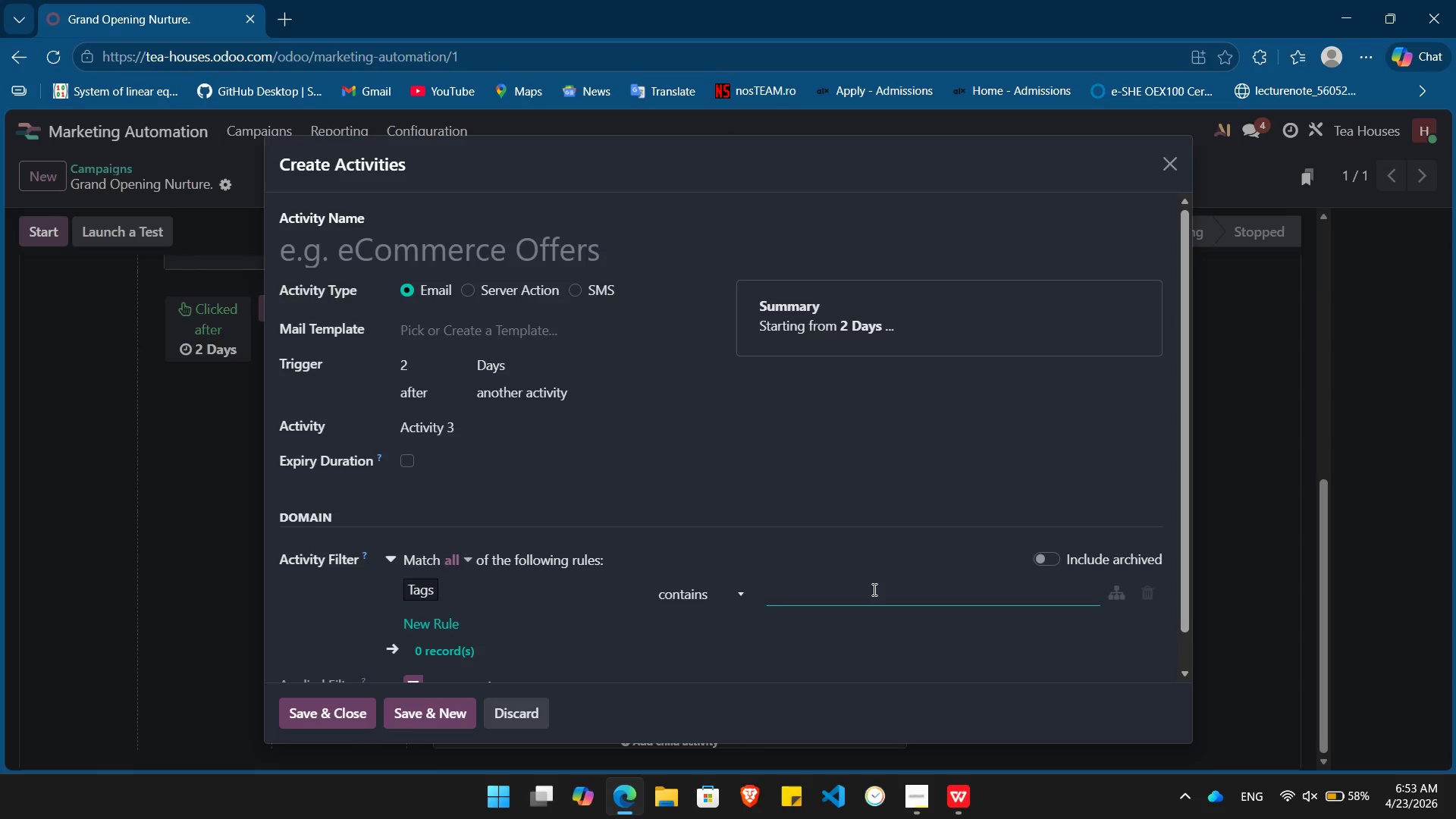 
key(Shift+S)
 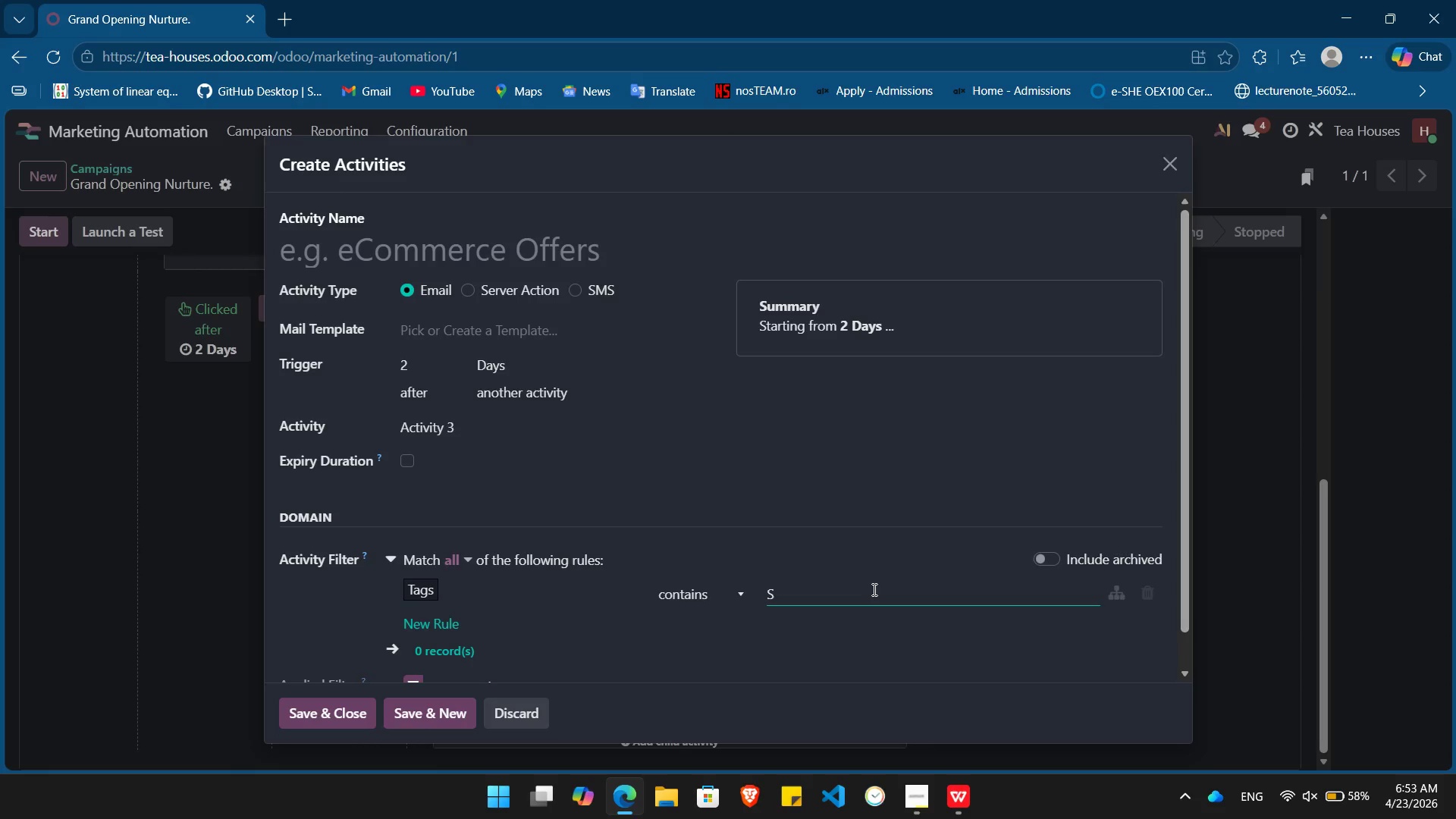 
type(urvey_Done)
 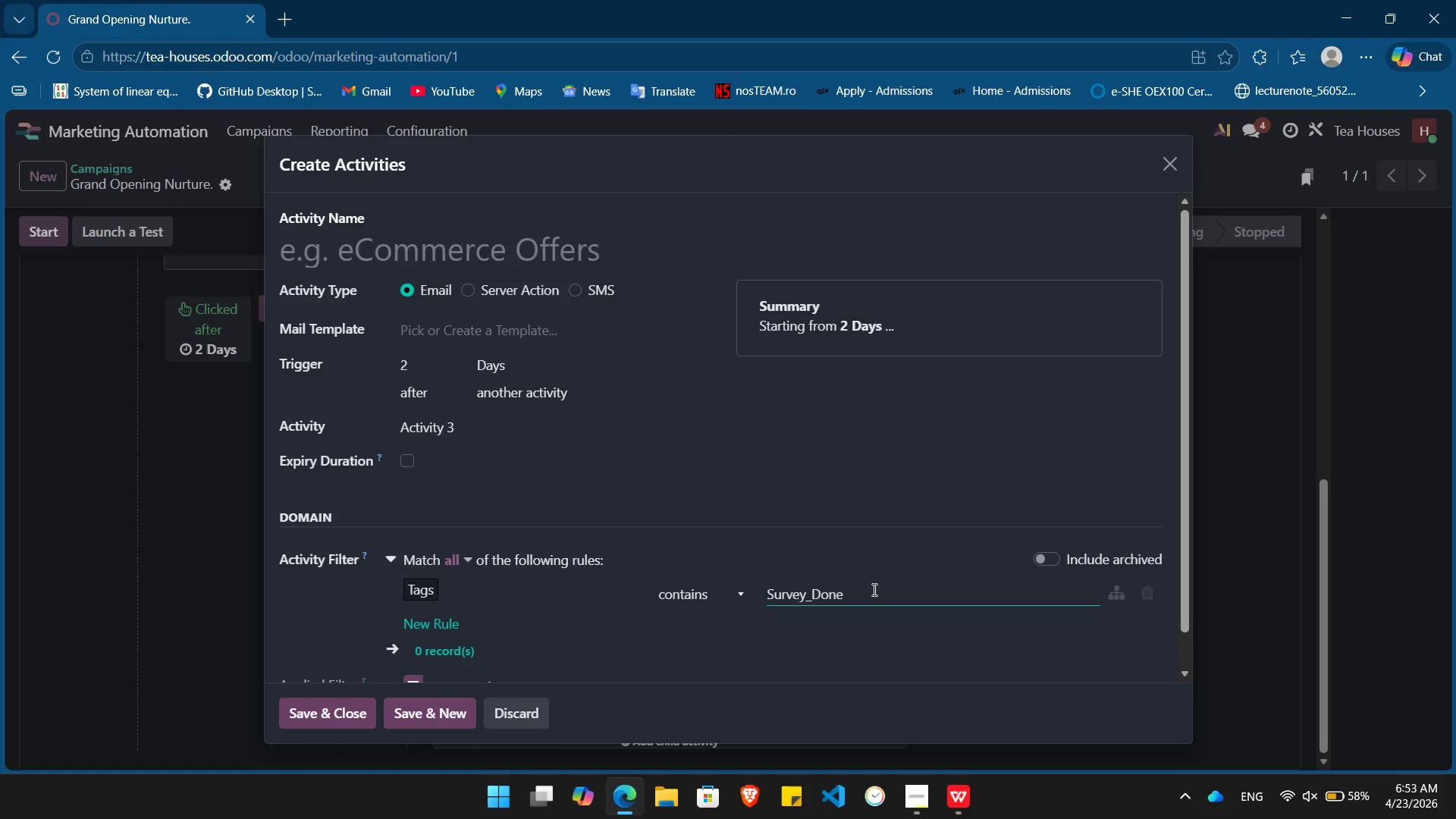 
hold_key(key=ArrowLeft, duration=0.77)
 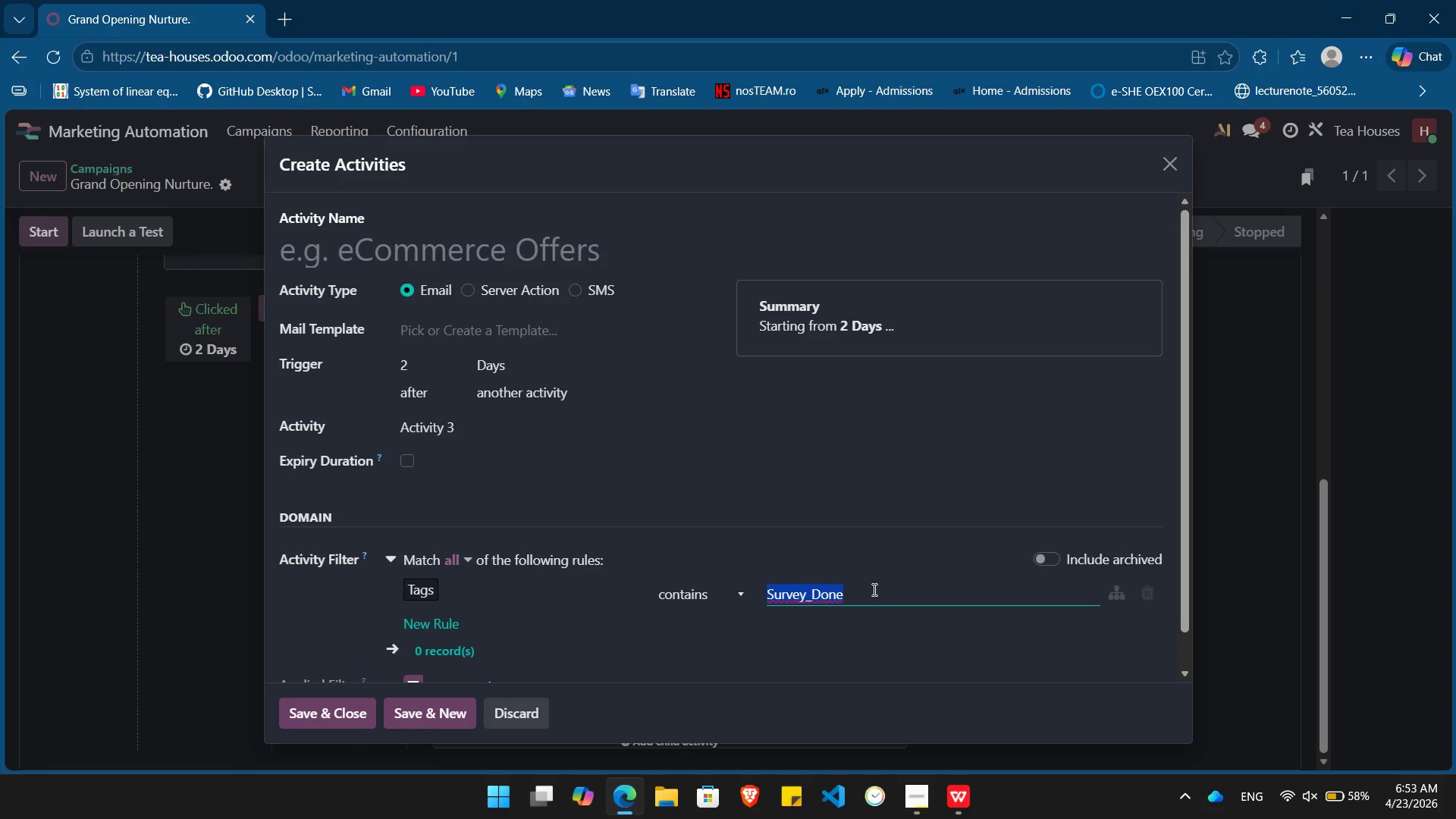 
key(Shift+ArrowLeft)
 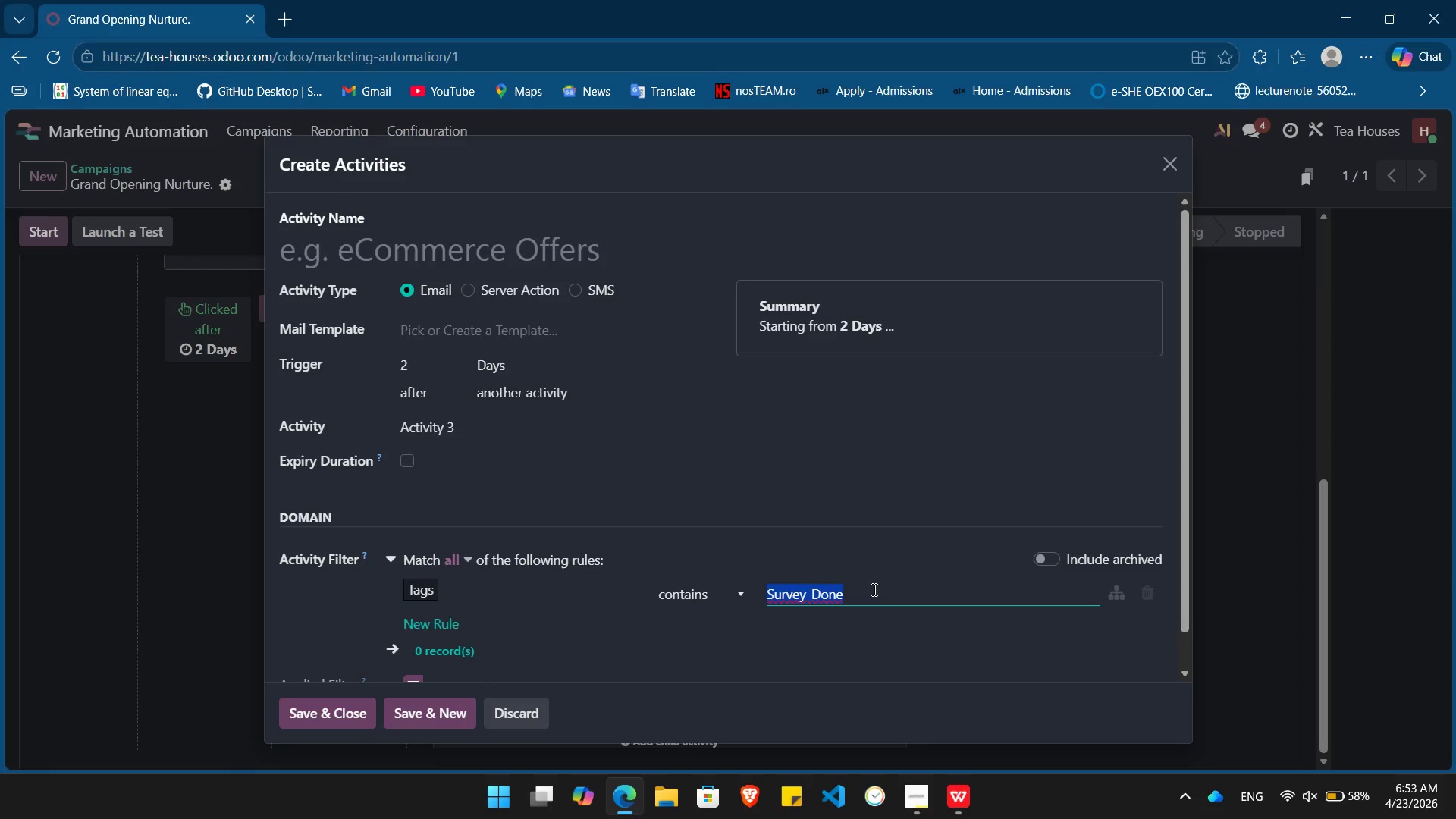 
key(Control+C)
 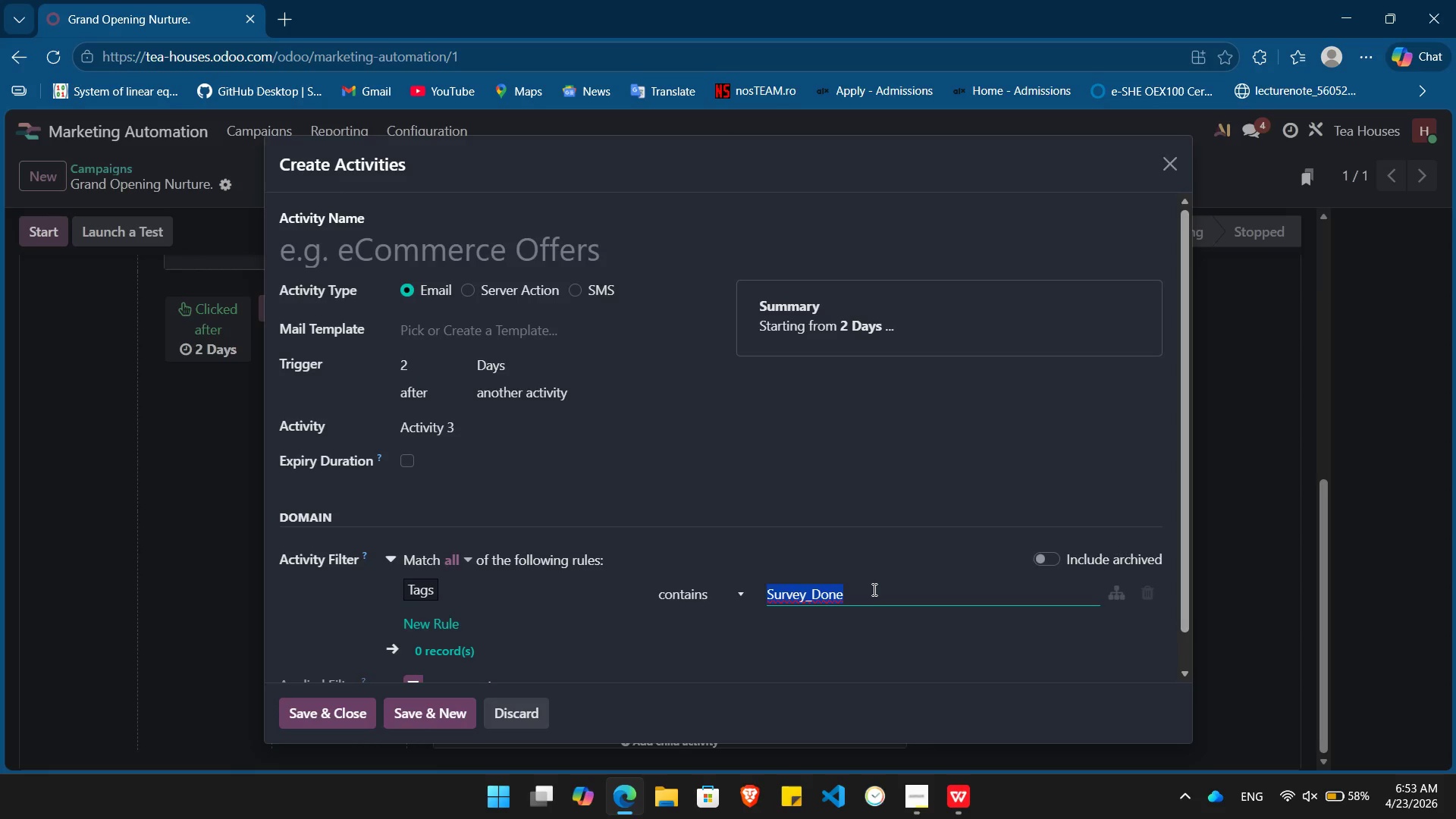 
key(ArrowRight)
 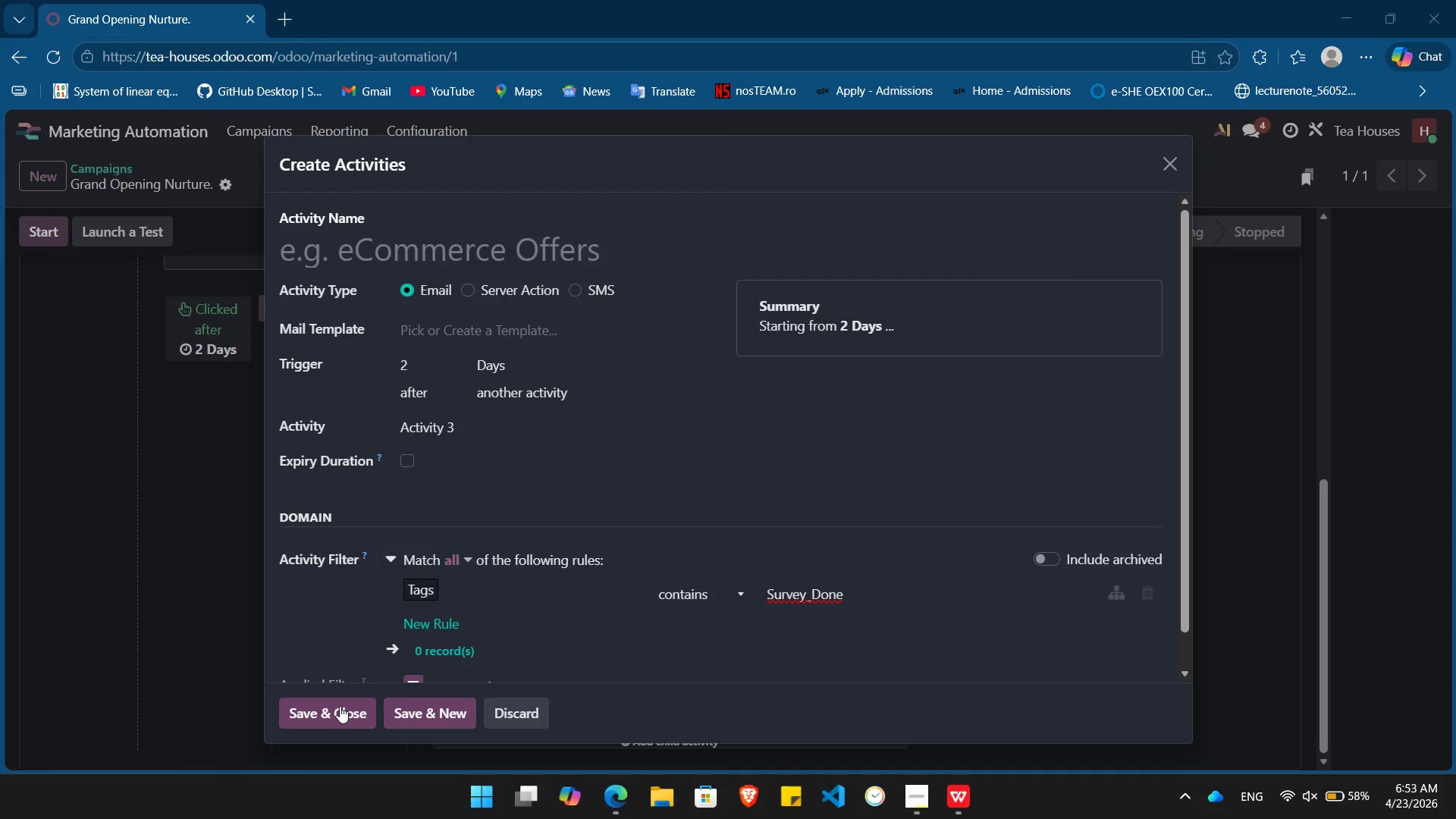 
left_click([331, 714])
 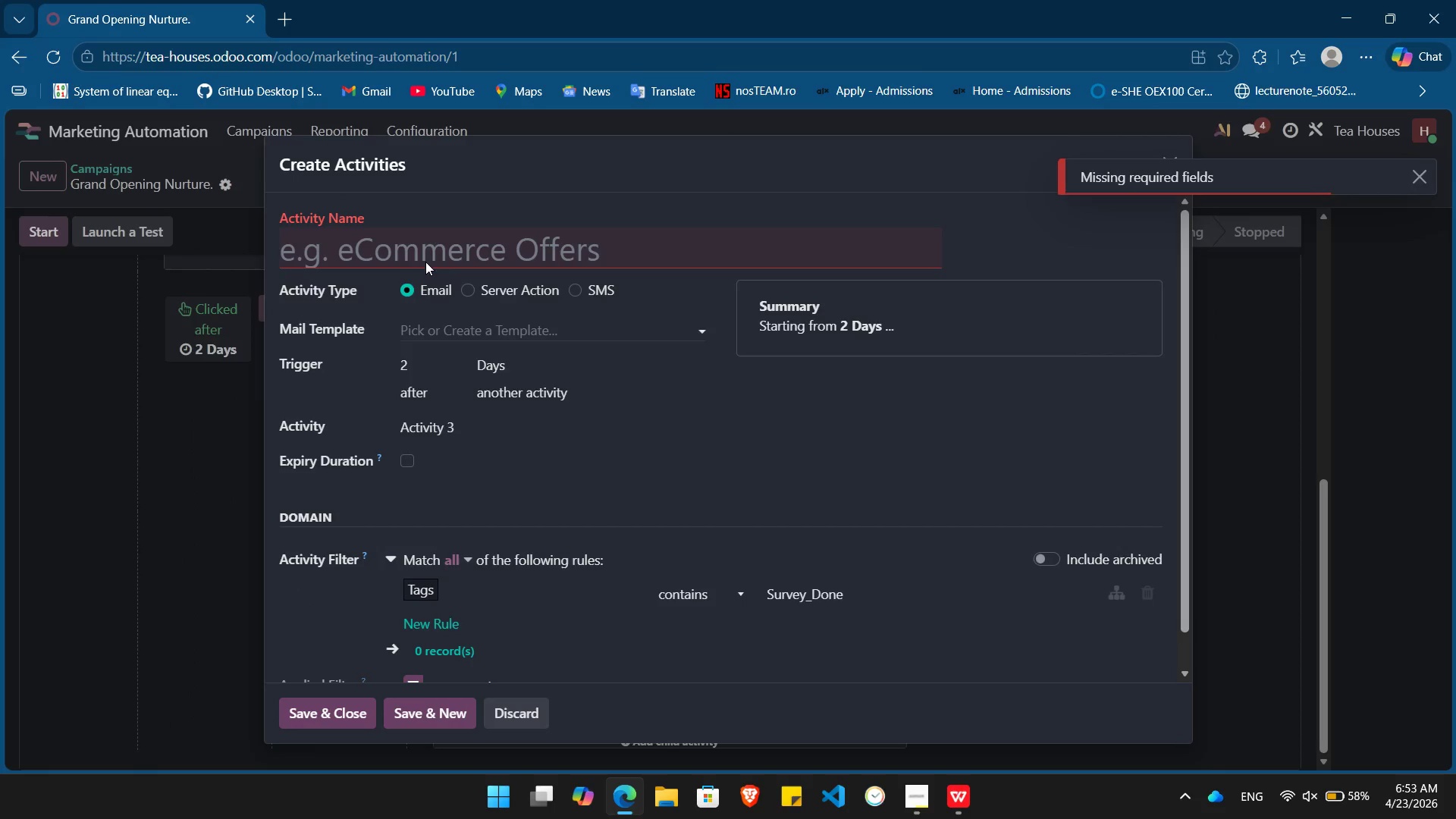 
left_click([435, 245])
 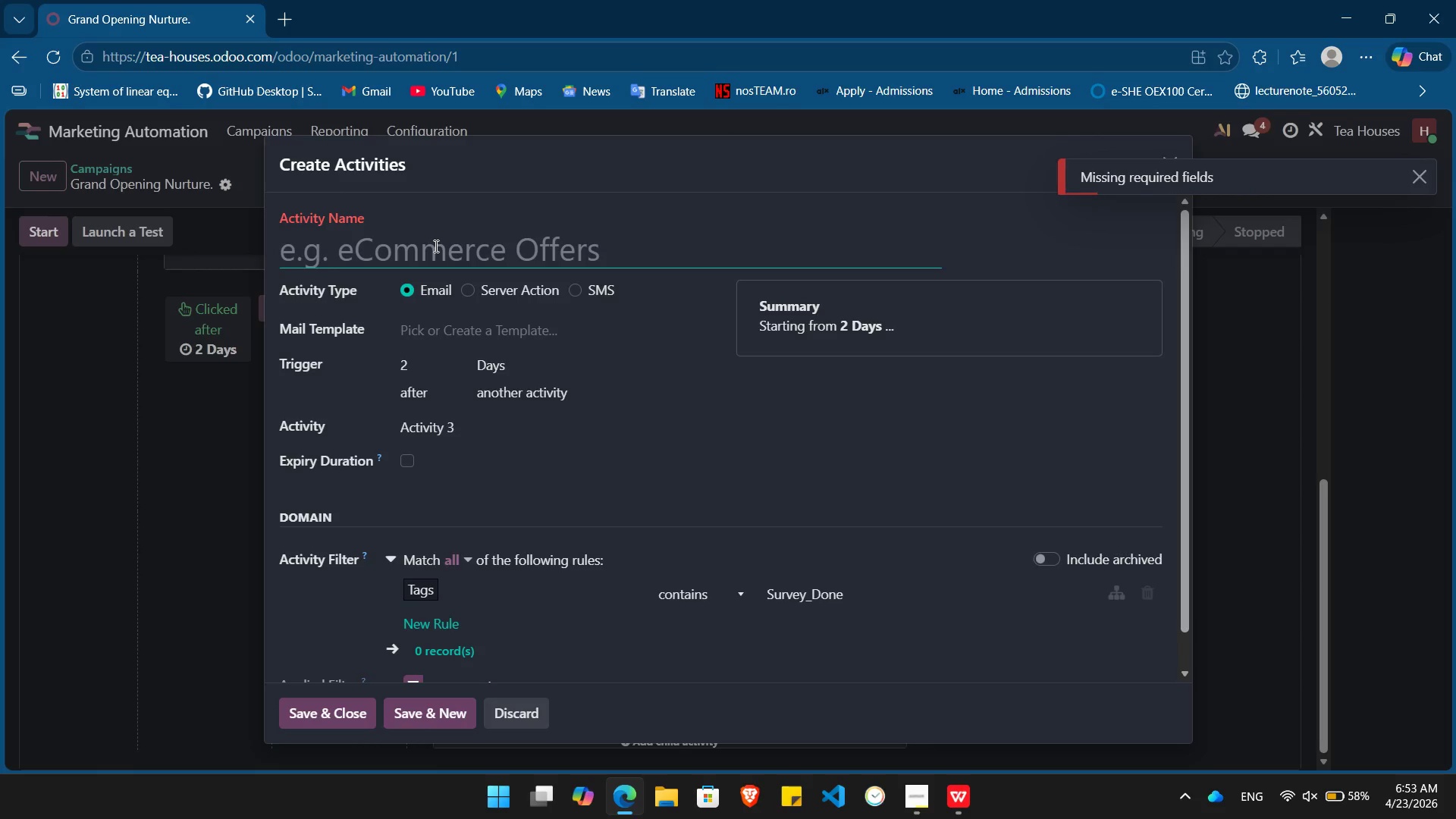 
type(Success email)
 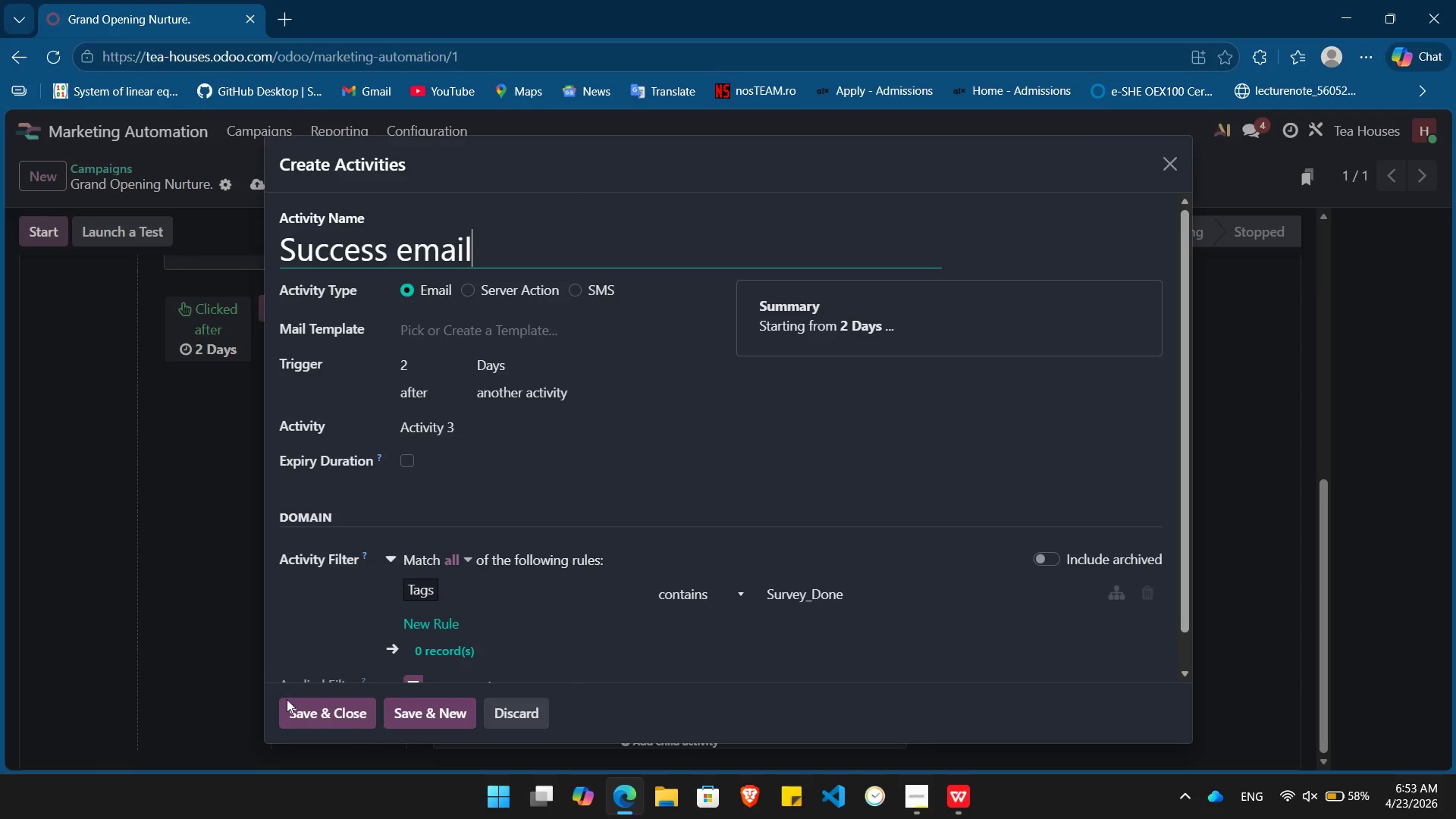 
left_click([310, 714])
 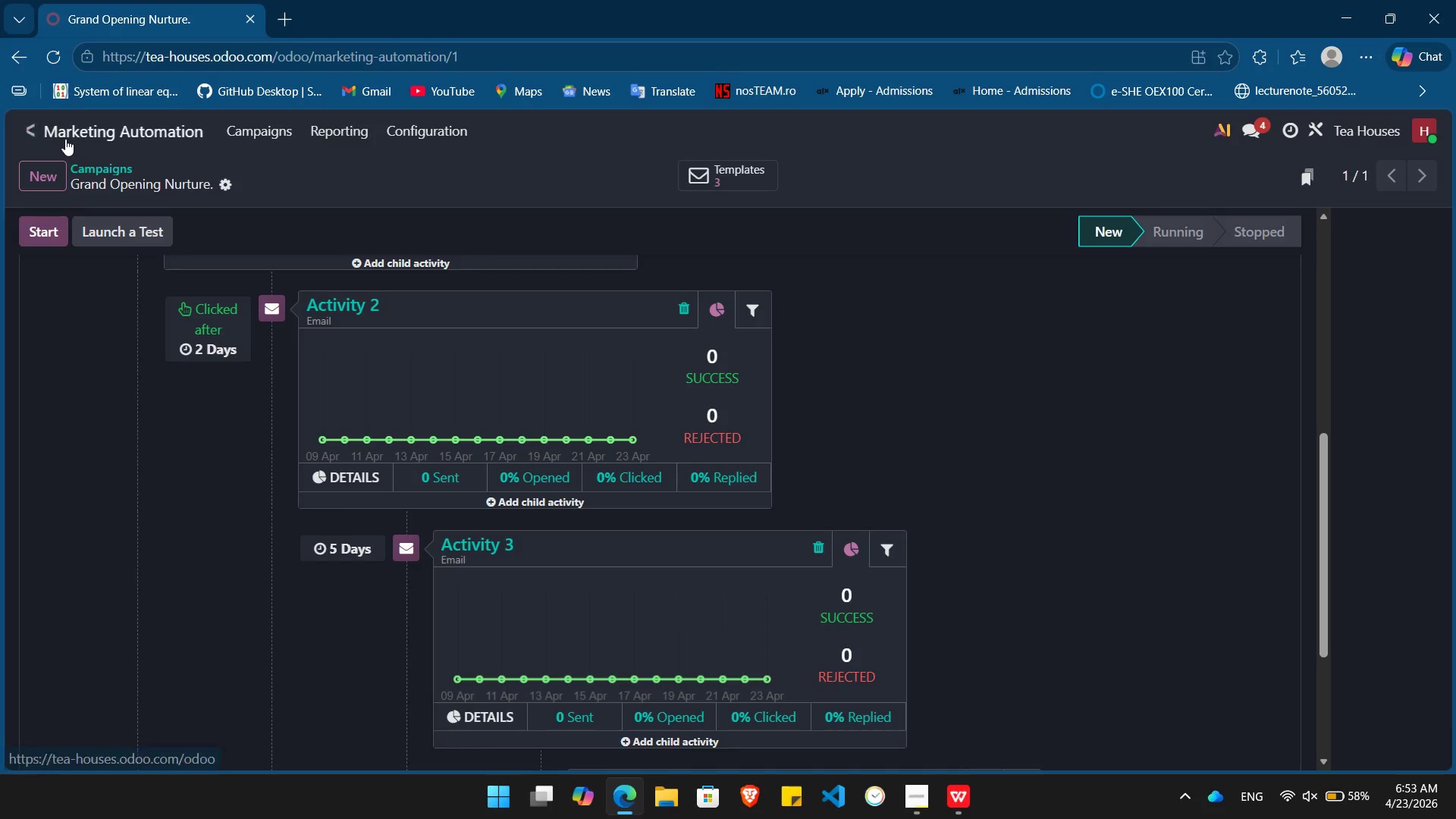 
left_click([93, 124])
 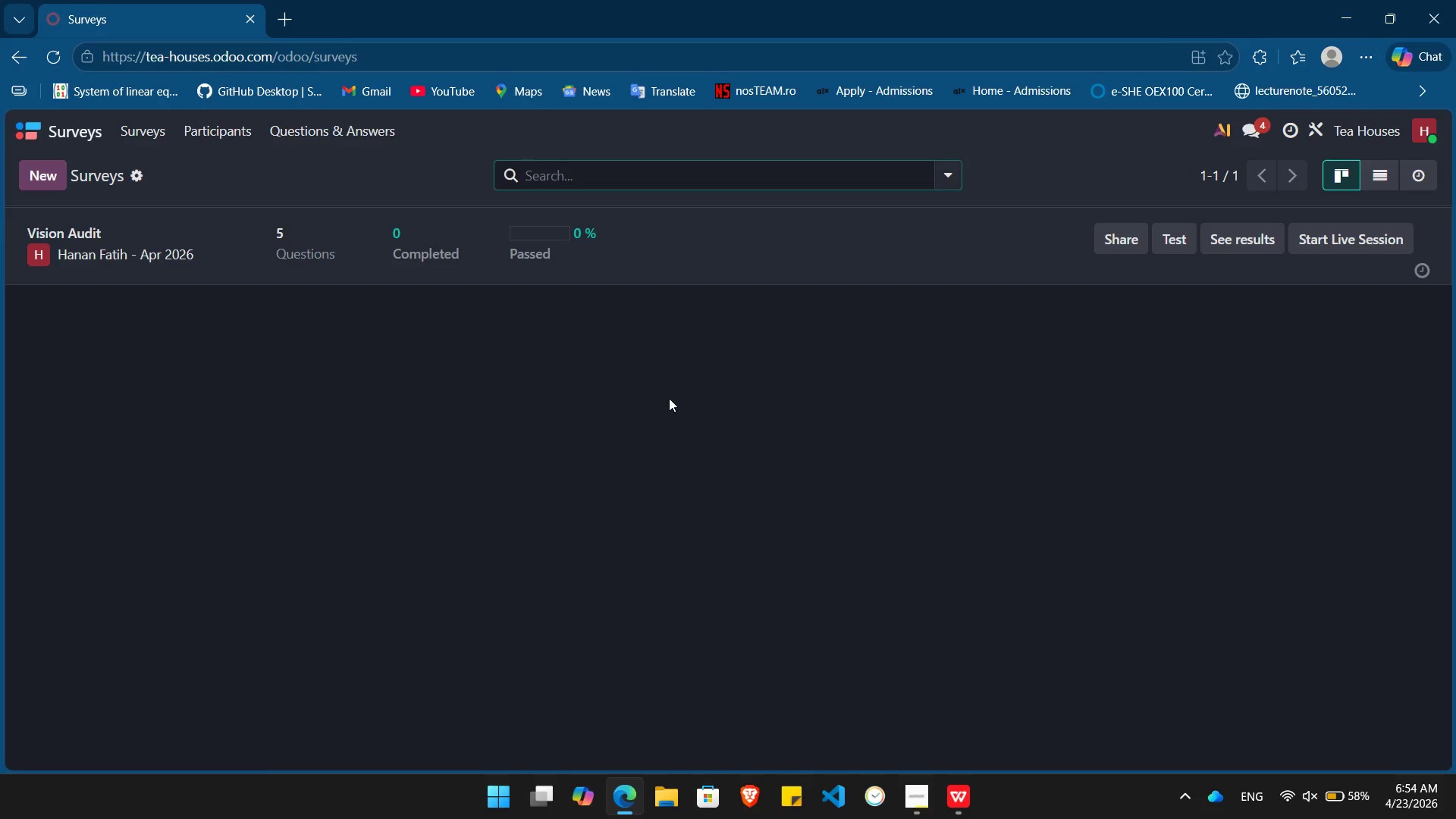 
wait(14.06)
 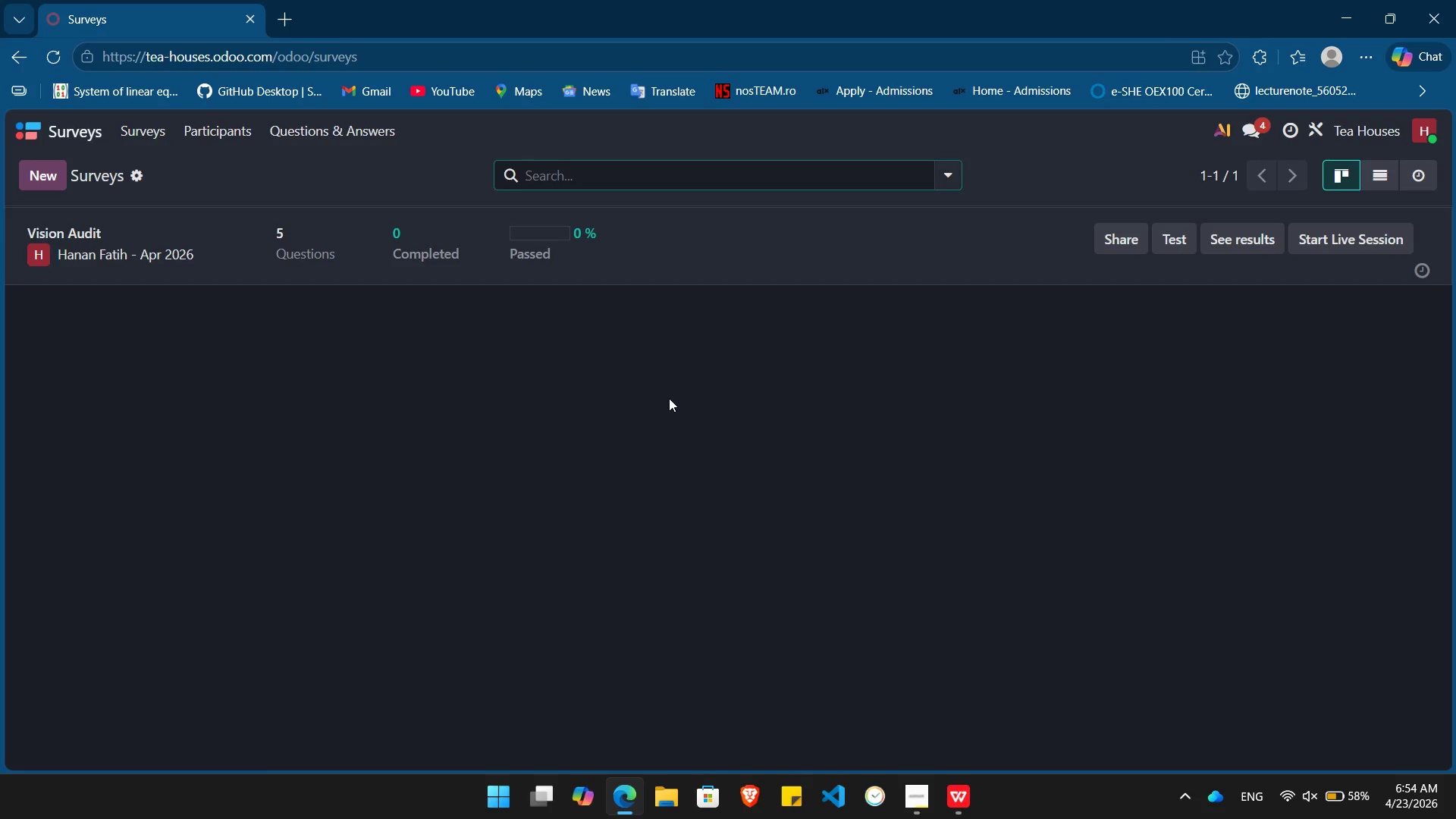 
left_click([130, 175])
 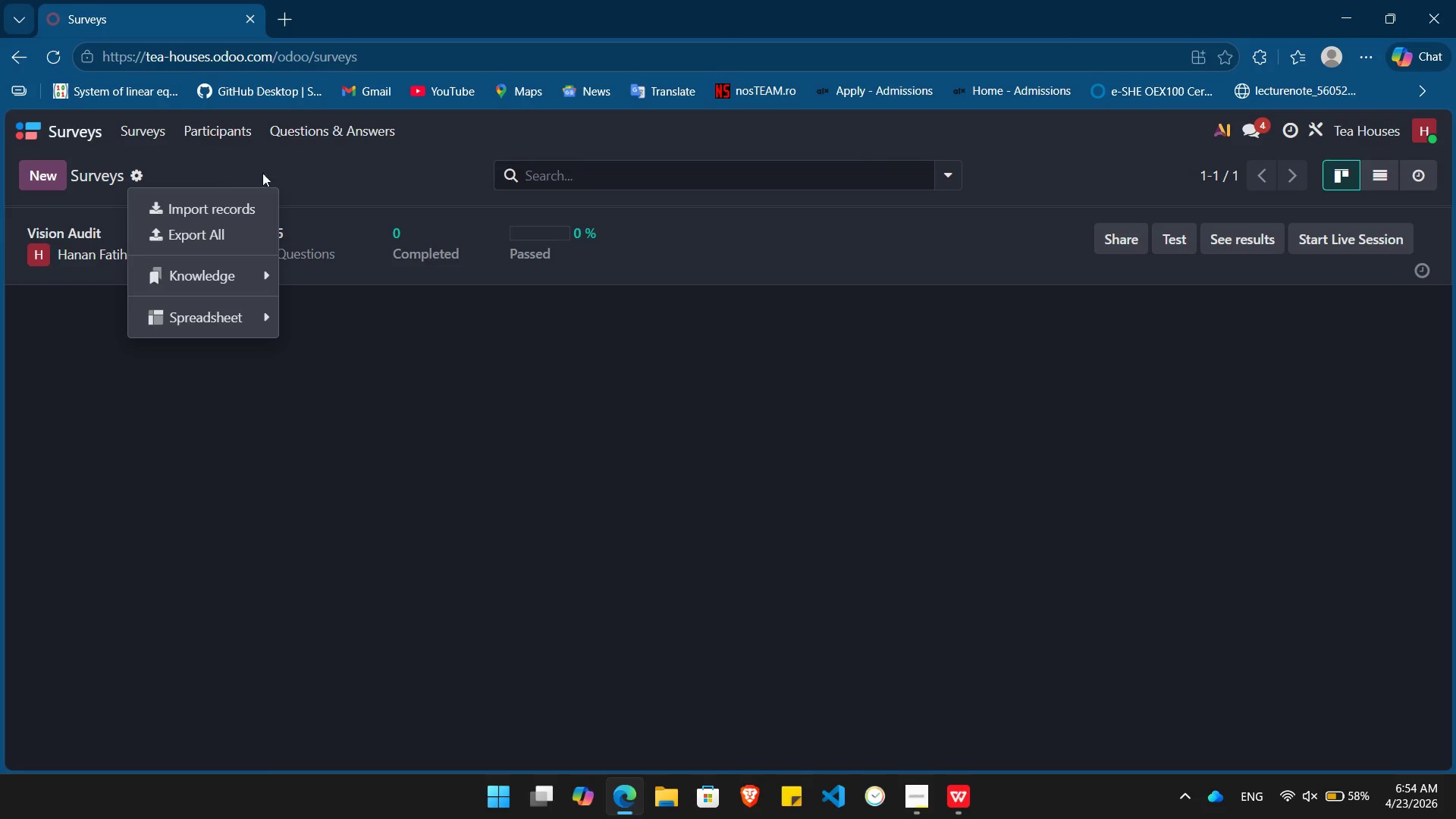 
left_click([310, 172])
 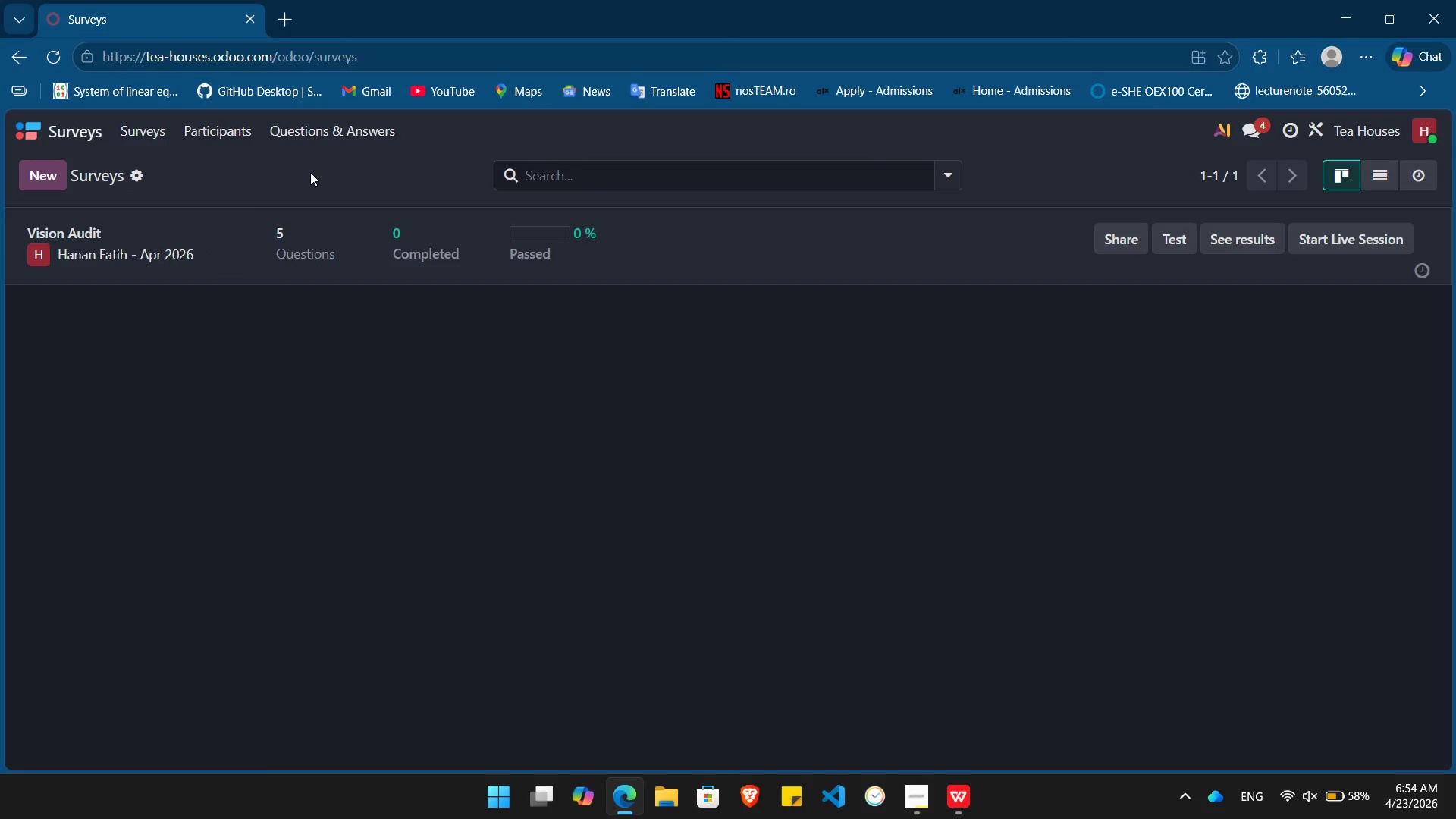 
left_click([135, 256])
 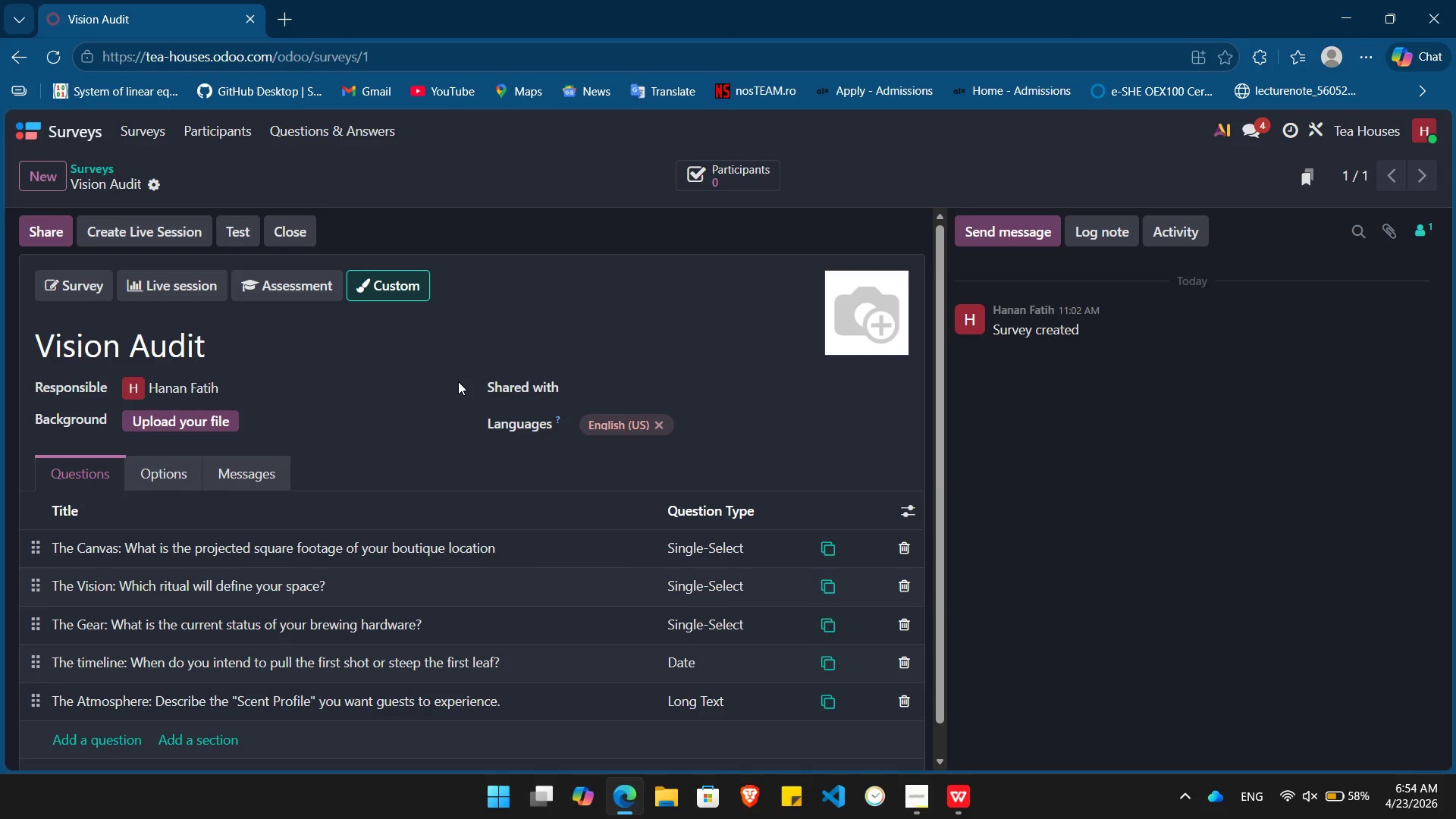 
scroll: coordinate [299, 370], scroll_direction: down, amount: 5.0
 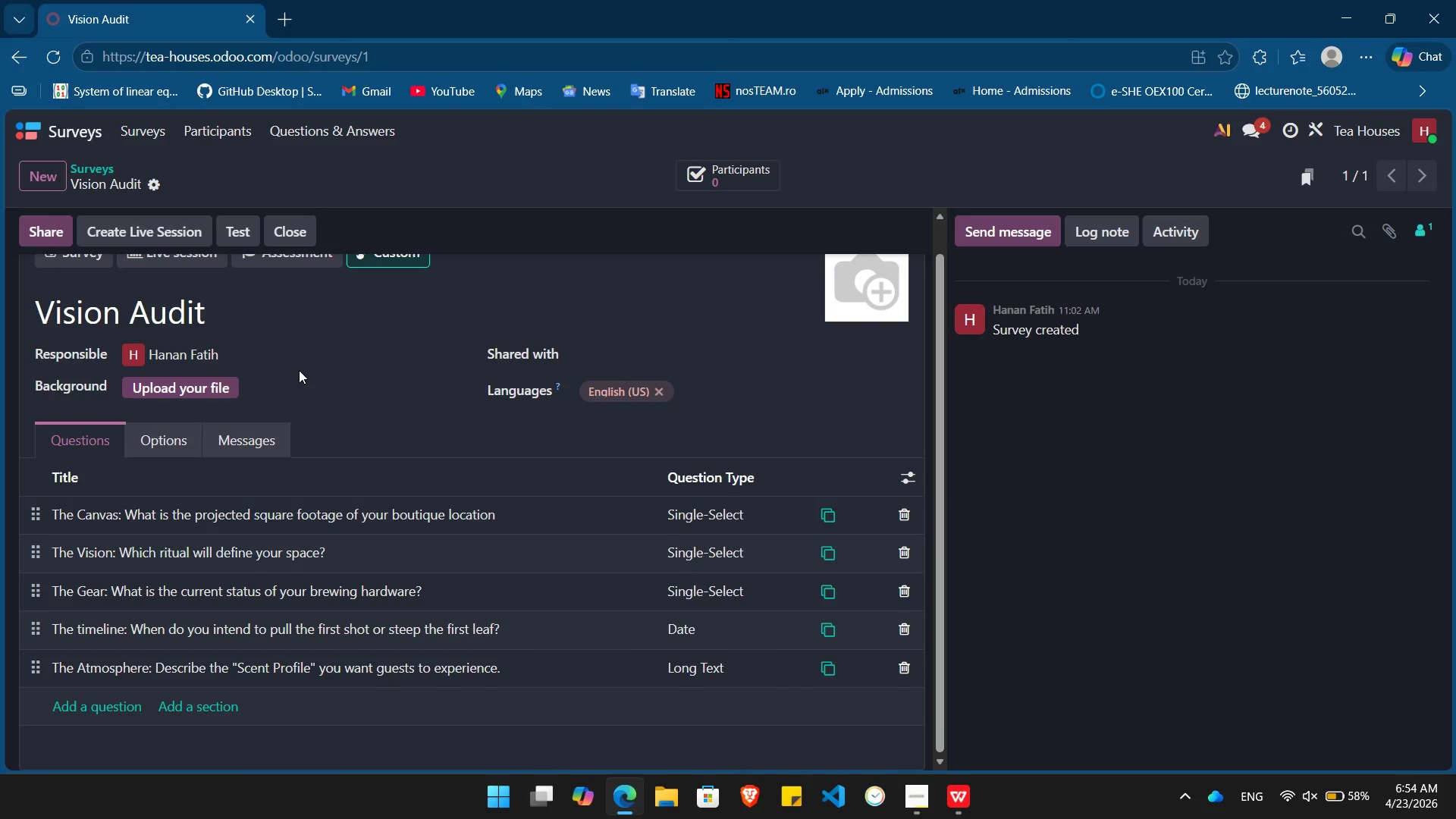 
scroll: coordinate [299, 370], scroll_direction: up, amount: 3.0
 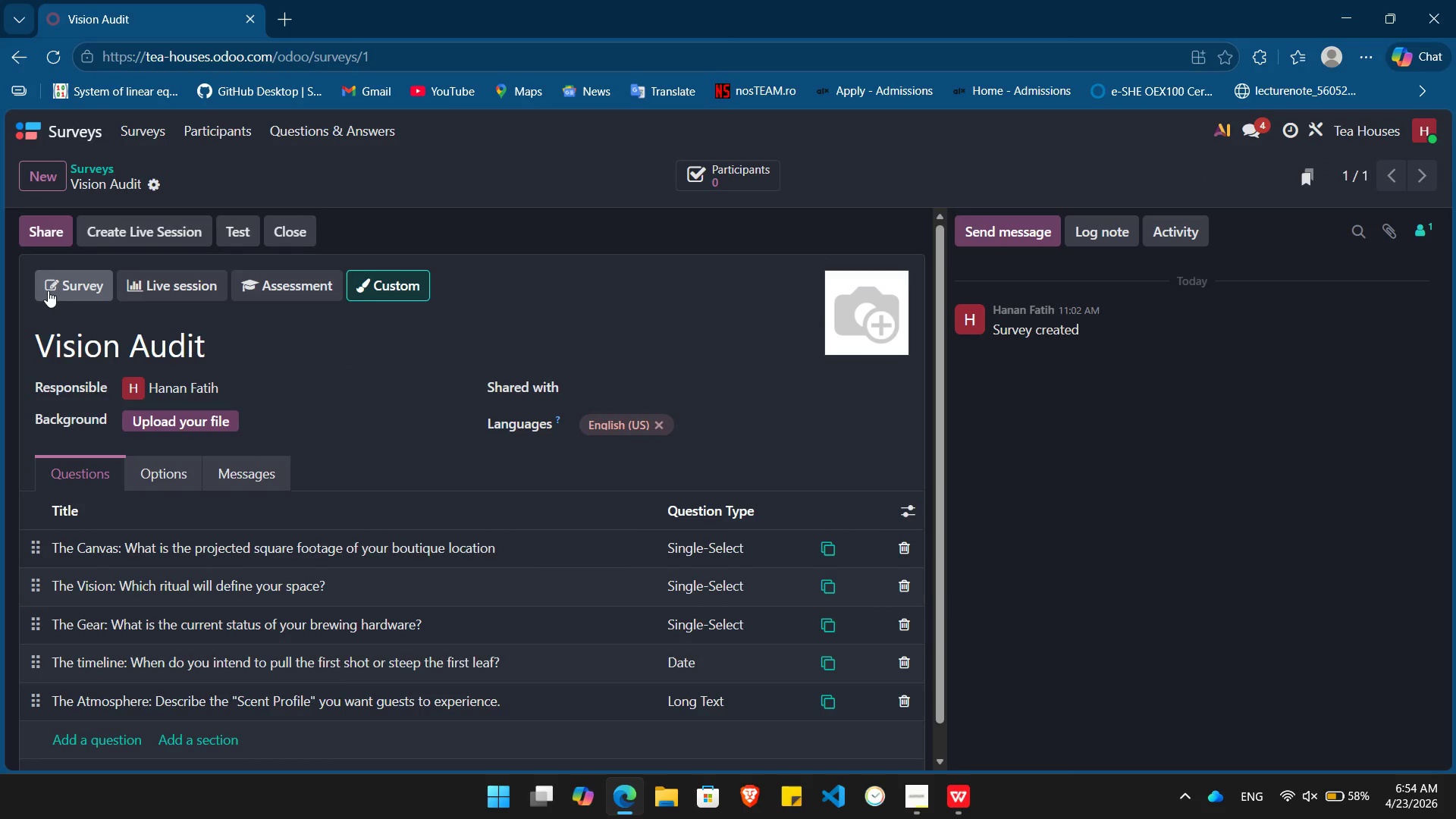 
left_click([46, 290])
 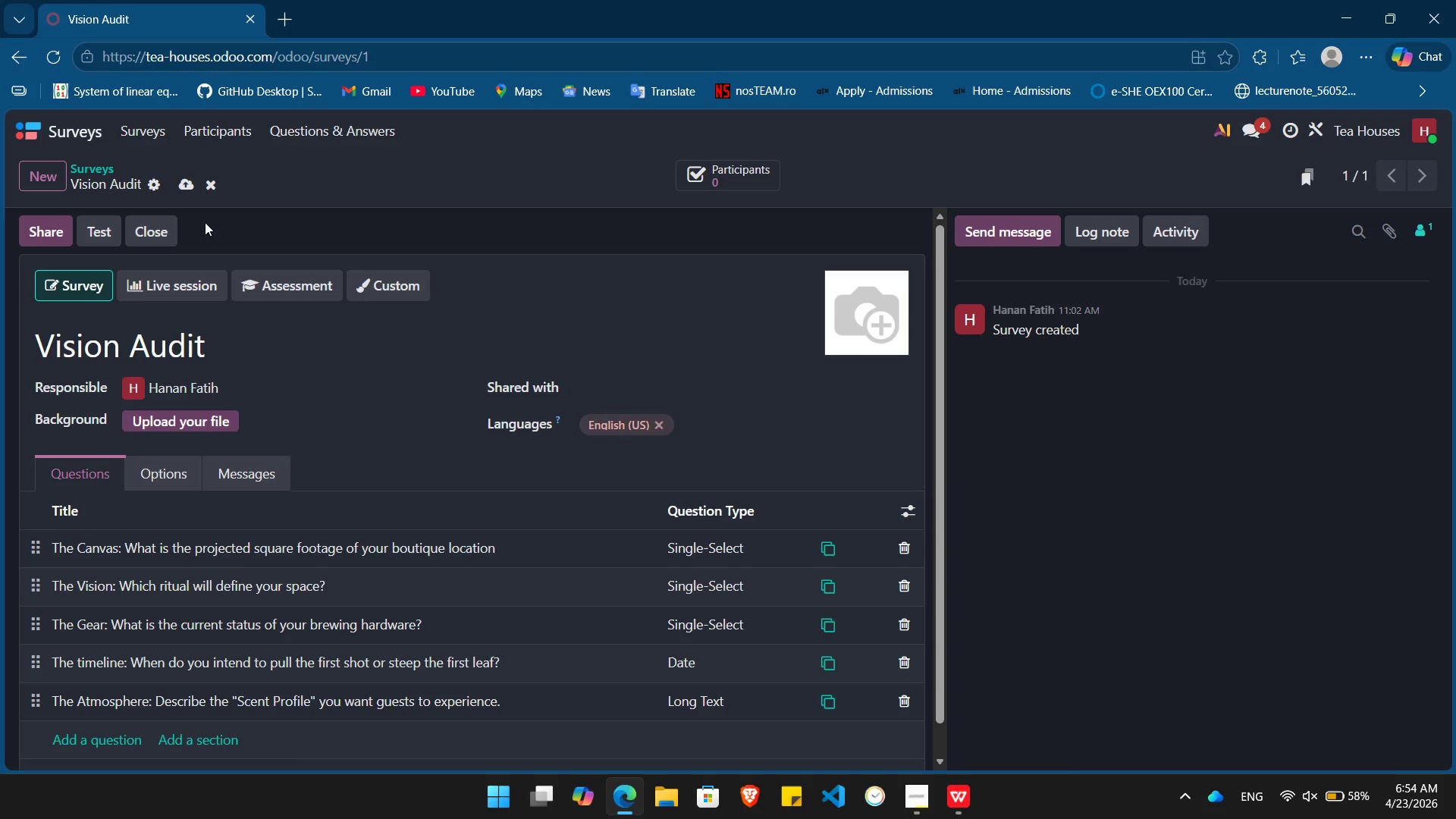 
wait(5.75)
 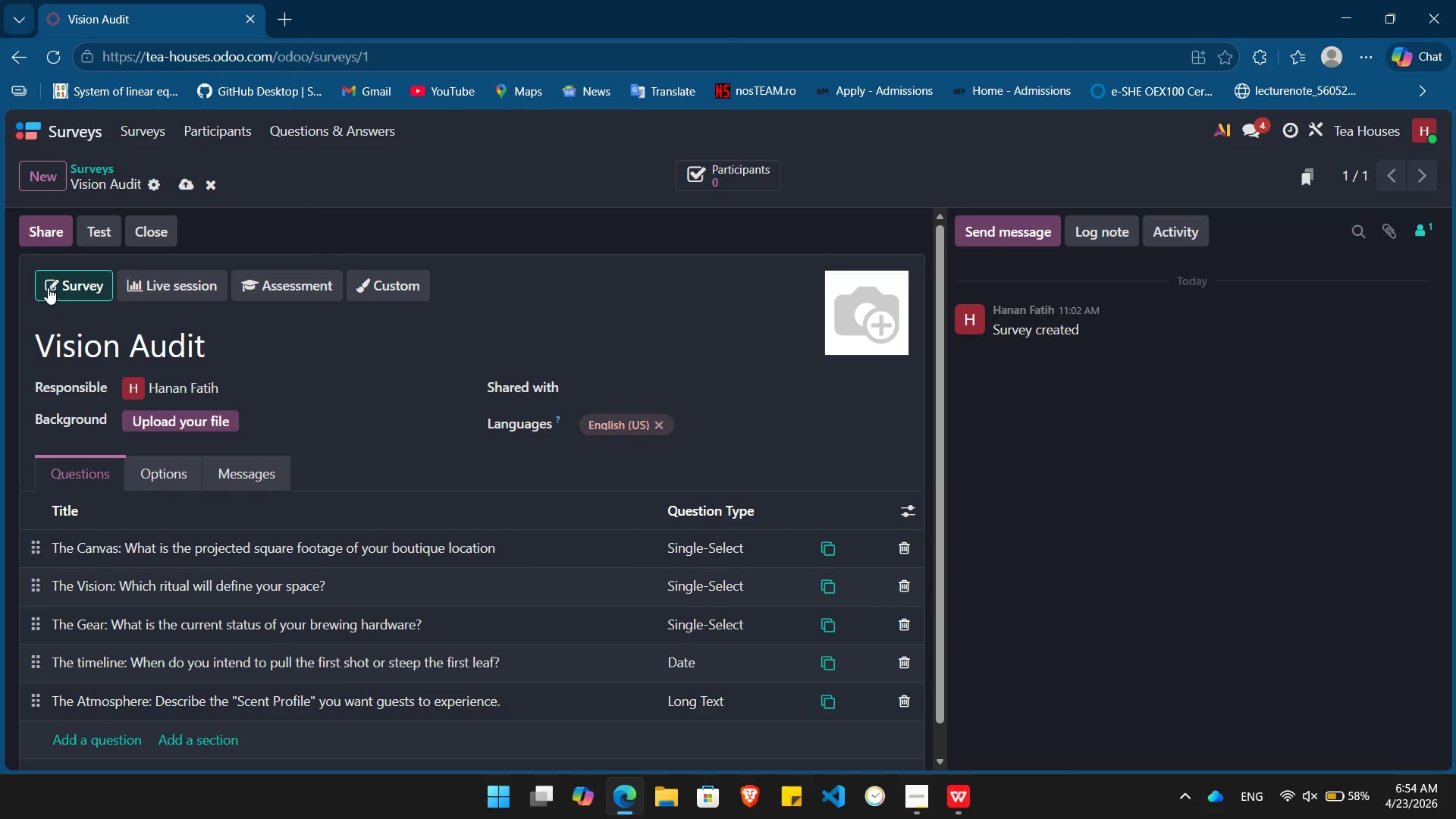 
left_click([148, 189])
 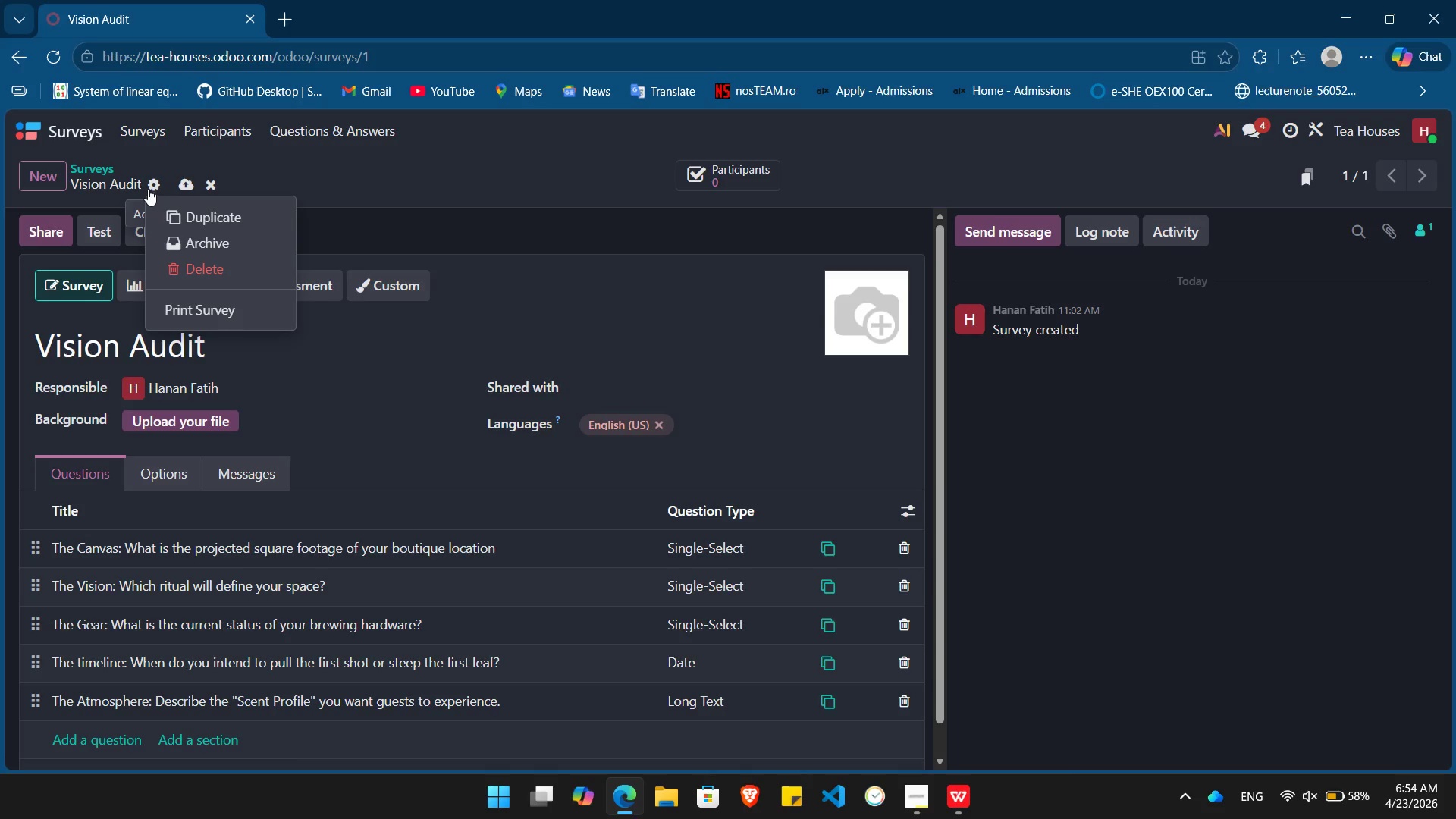 
left_click([148, 189])
 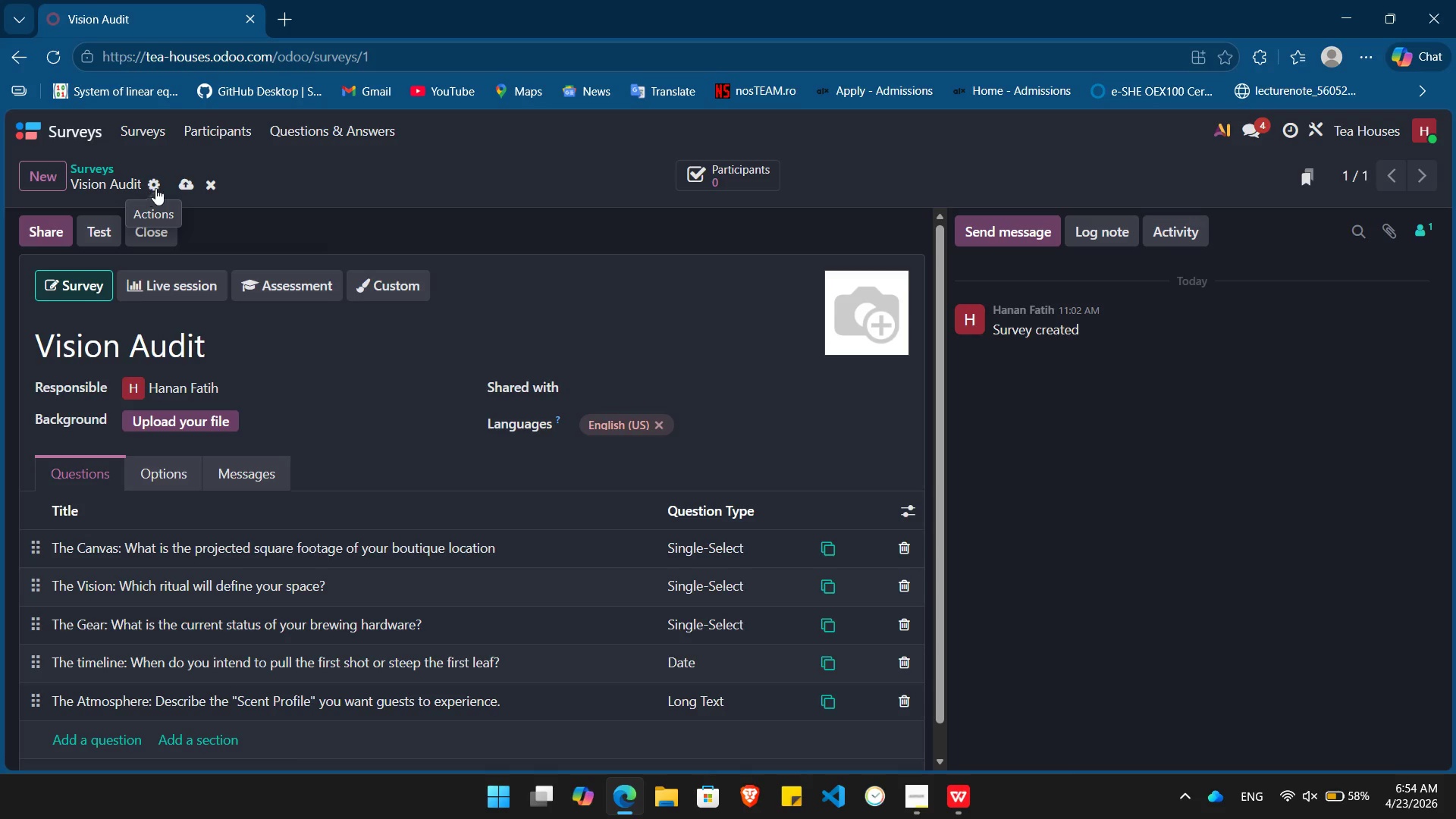 
mouse_move([224, 197])
 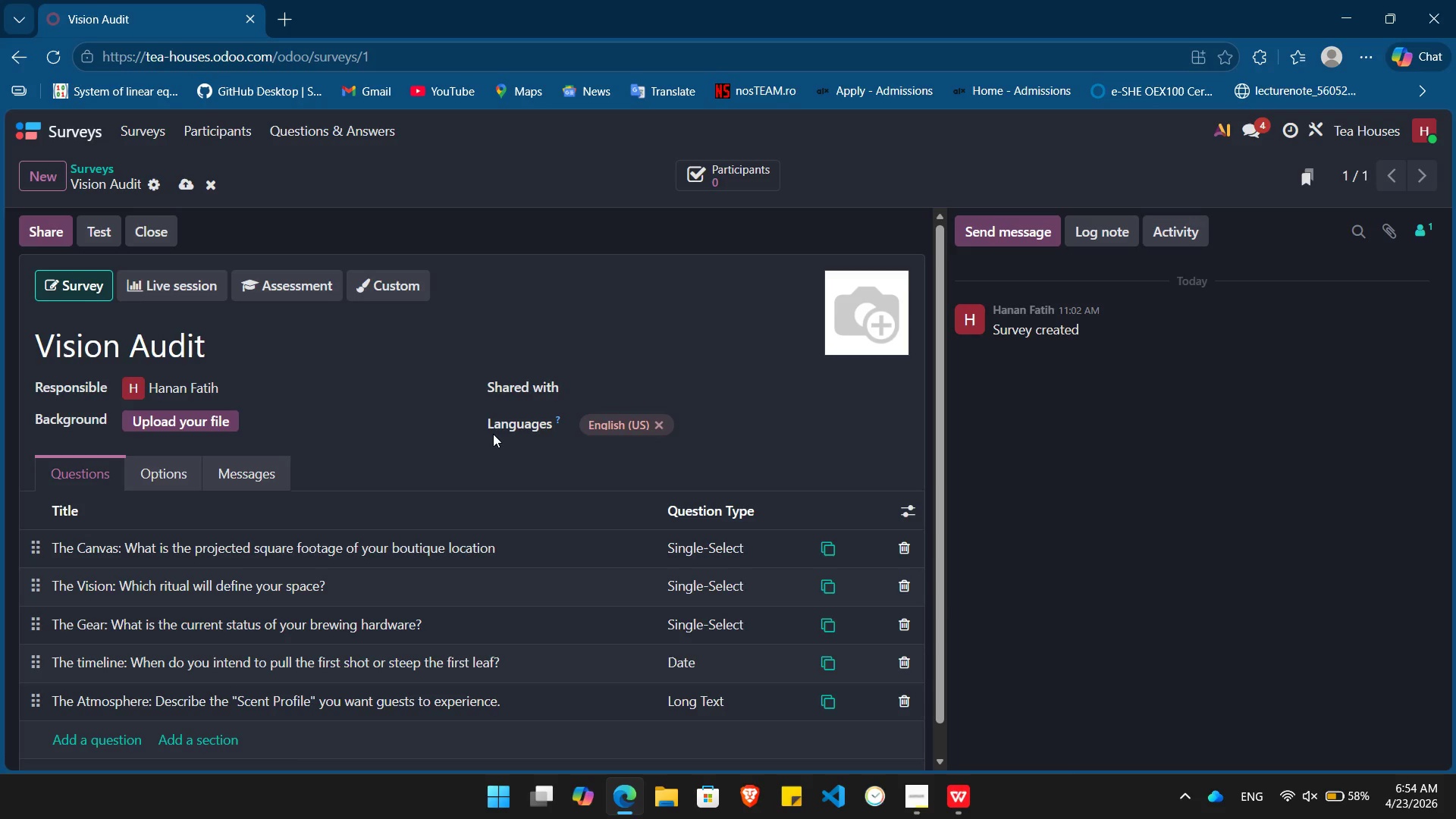 
scroll: coordinate [493, 434], scroll_direction: down, amount: 4.0
 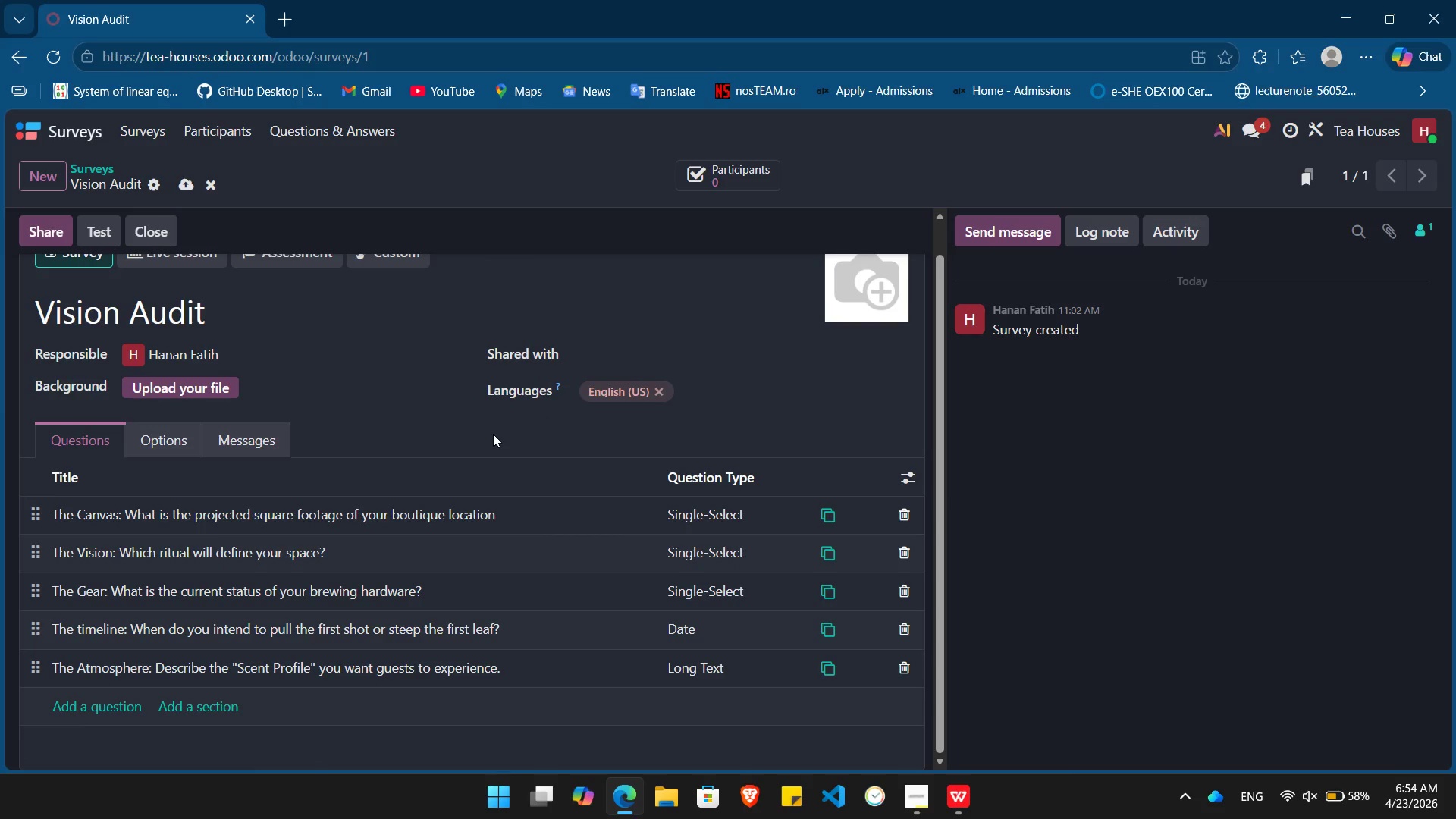 
scroll: coordinate [493, 434], scroll_direction: up, amount: 4.0
 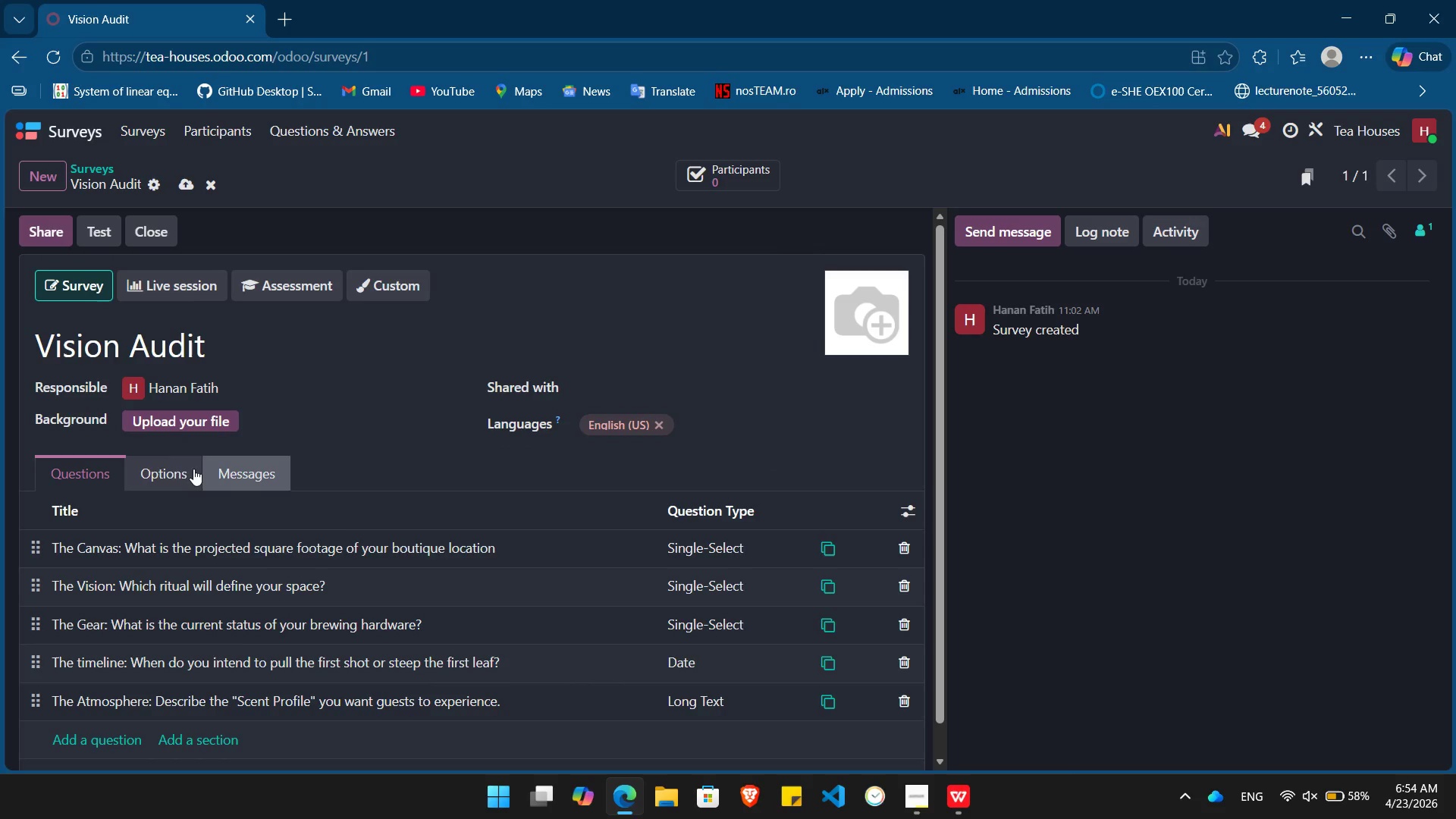 
left_click([174, 472])
 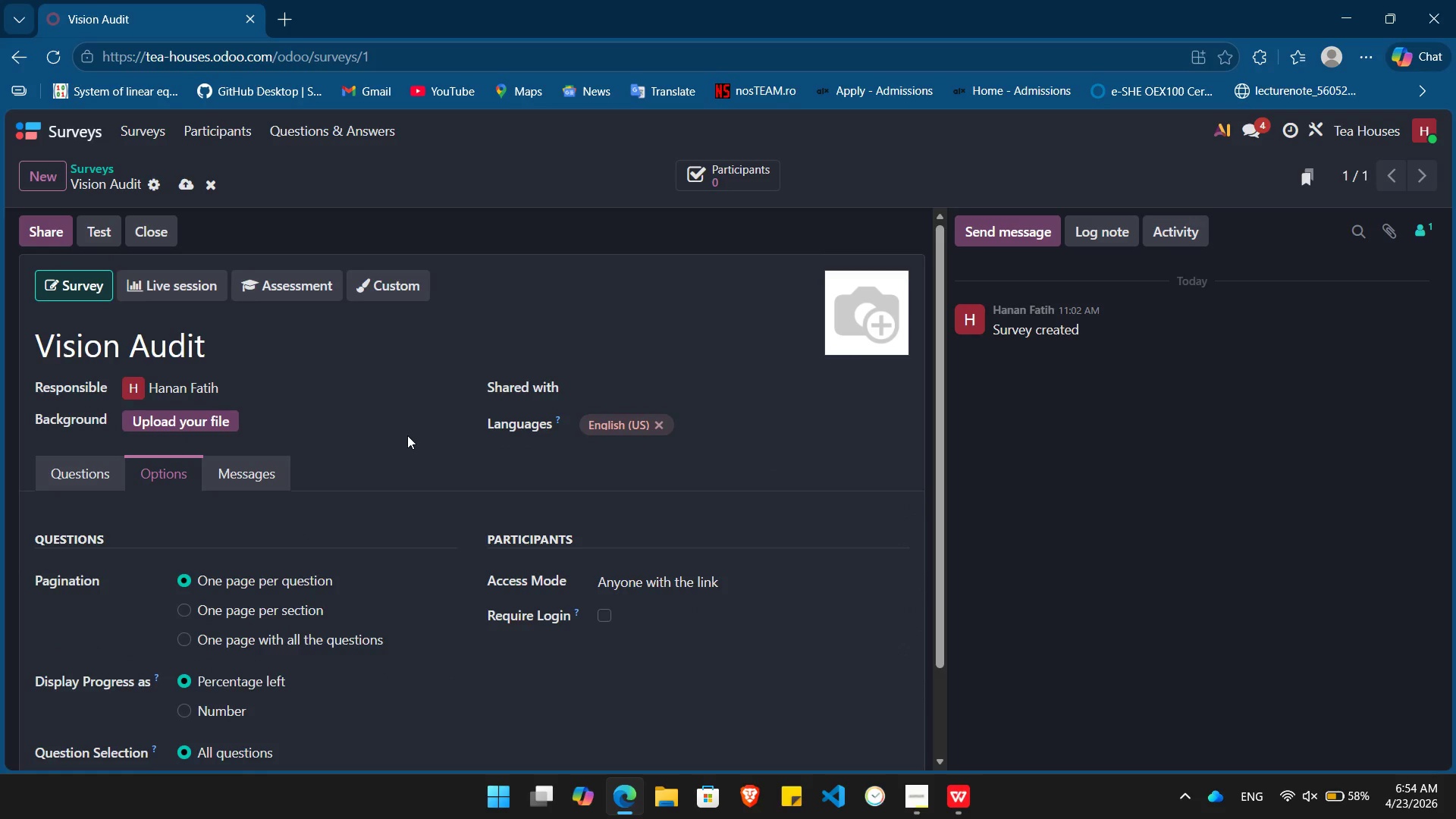 
scroll: coordinate [407, 435], scroll_direction: down, amount: 4.0
 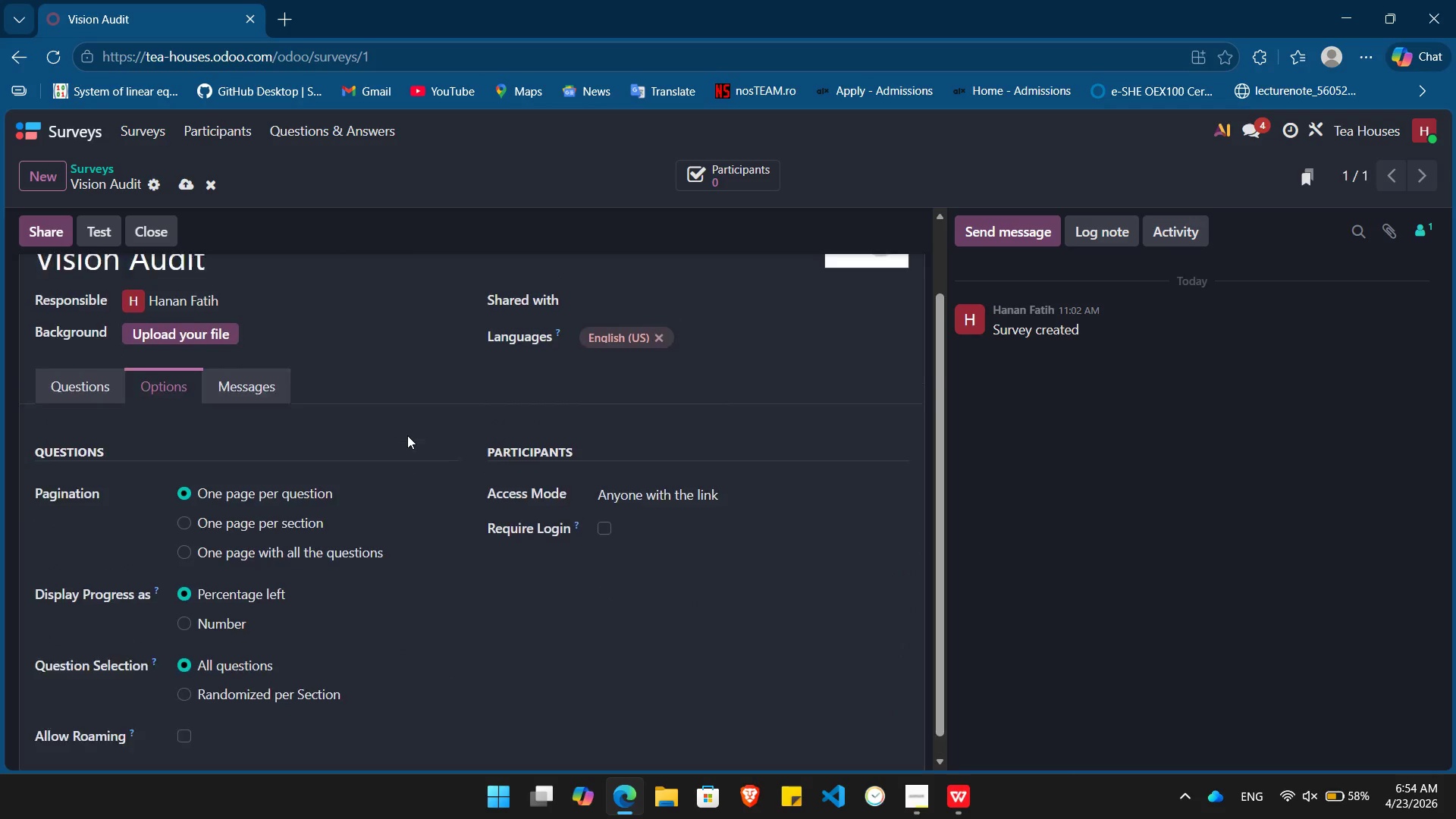 
scroll: coordinate [407, 435], scroll_direction: up, amount: 4.0
 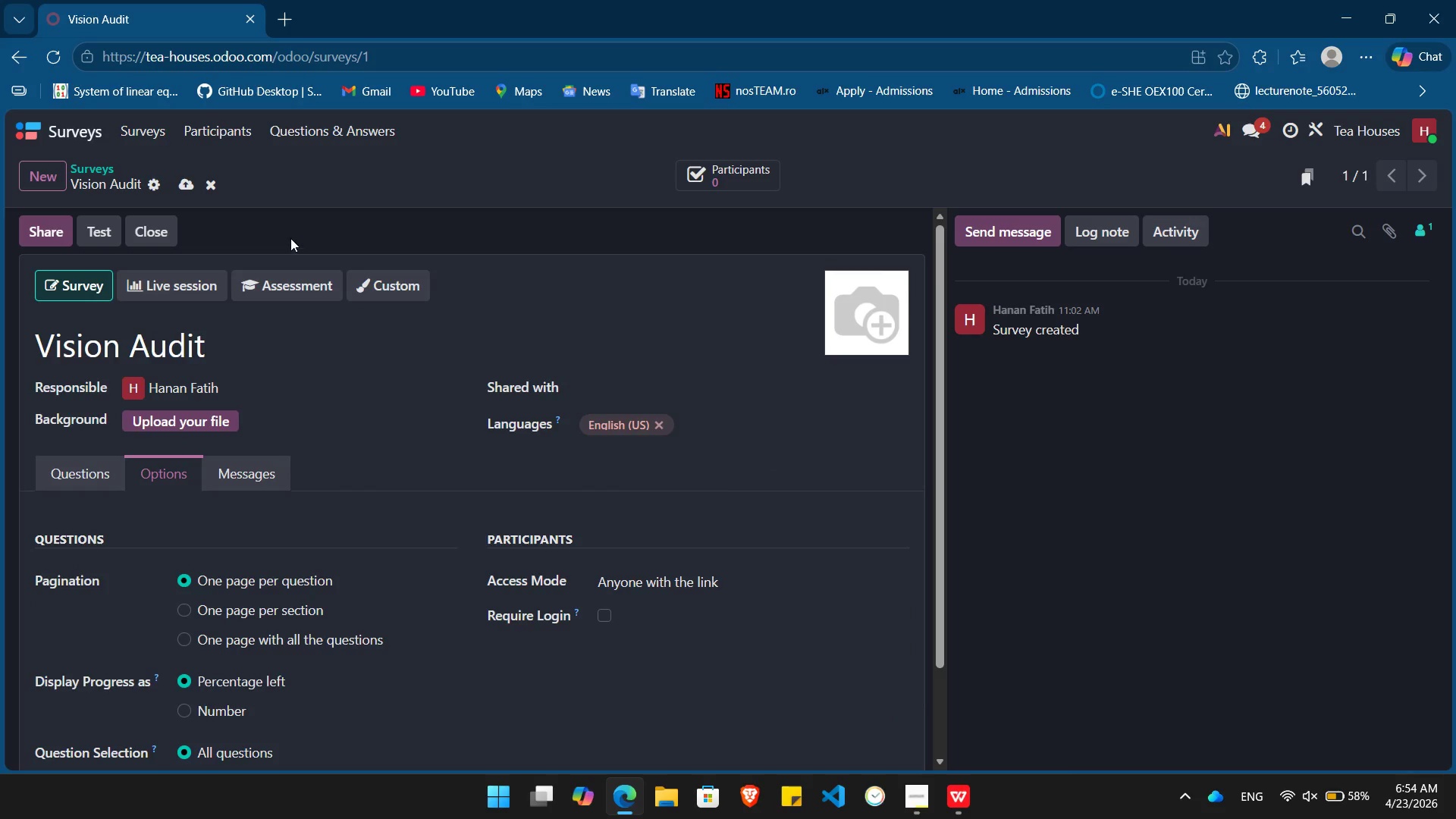 
mouse_move([240, 174])
 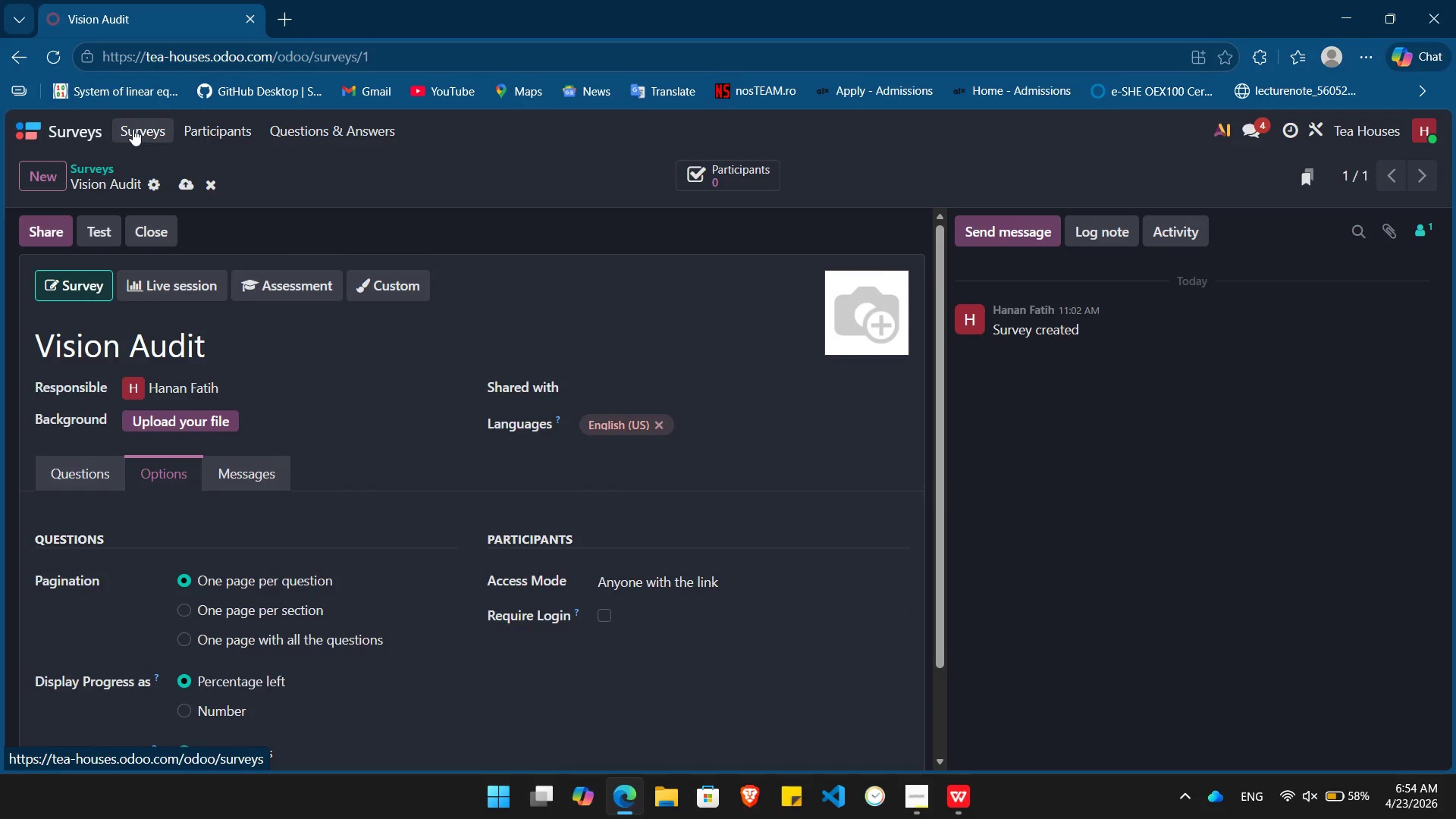 
left_click([133, 129])
 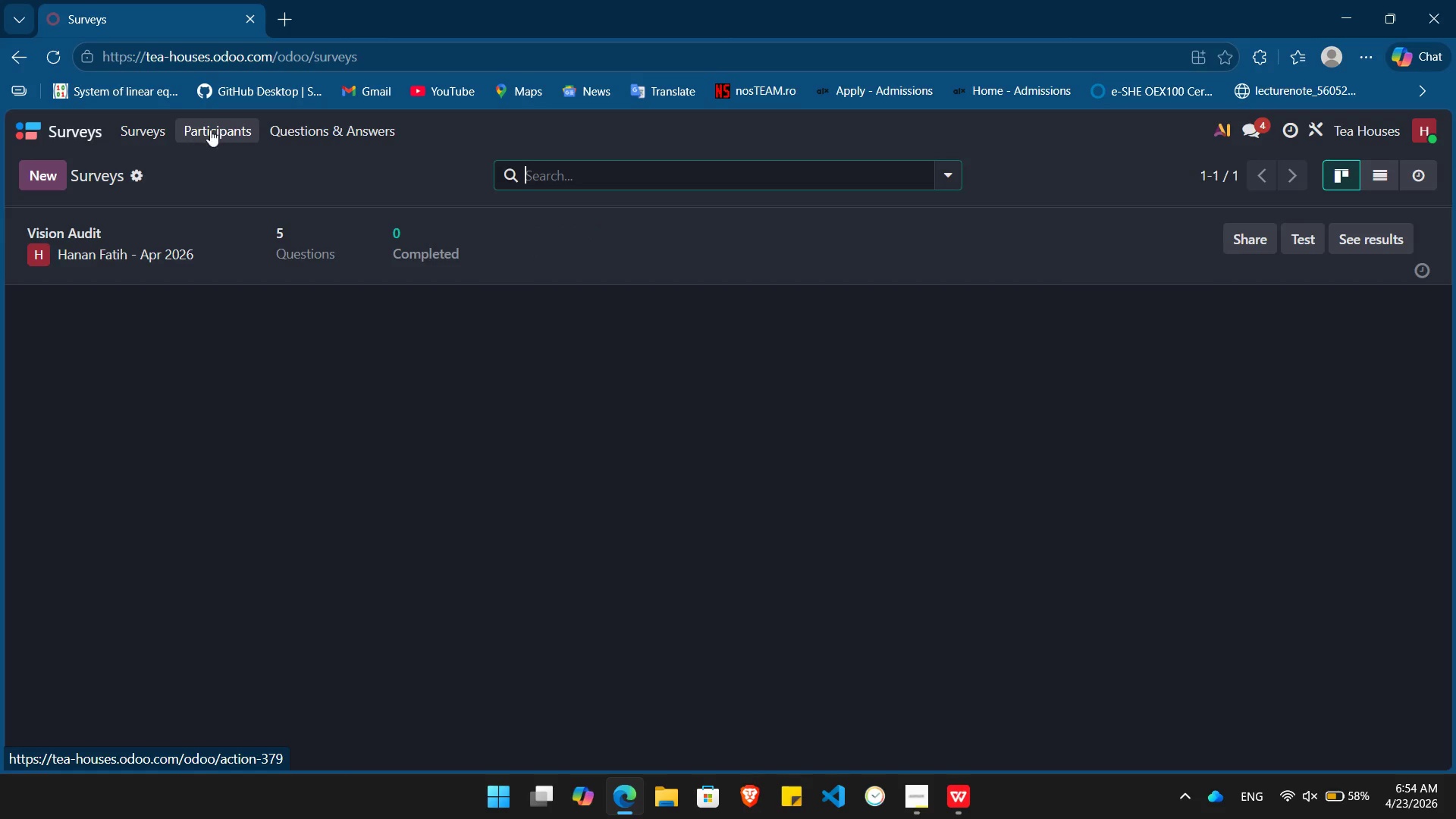 
left_click([217, 130])
 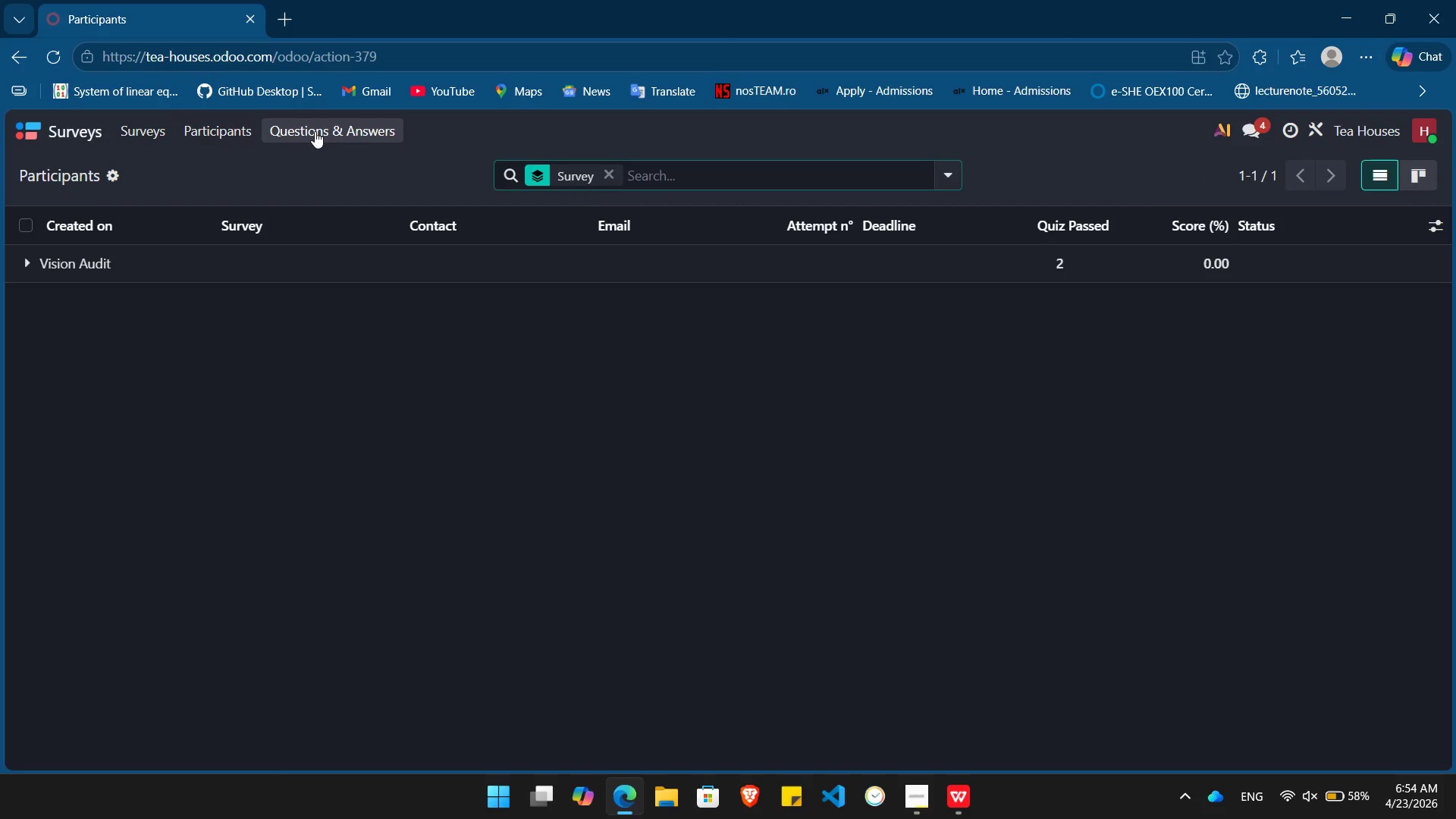 
left_click([315, 131])
 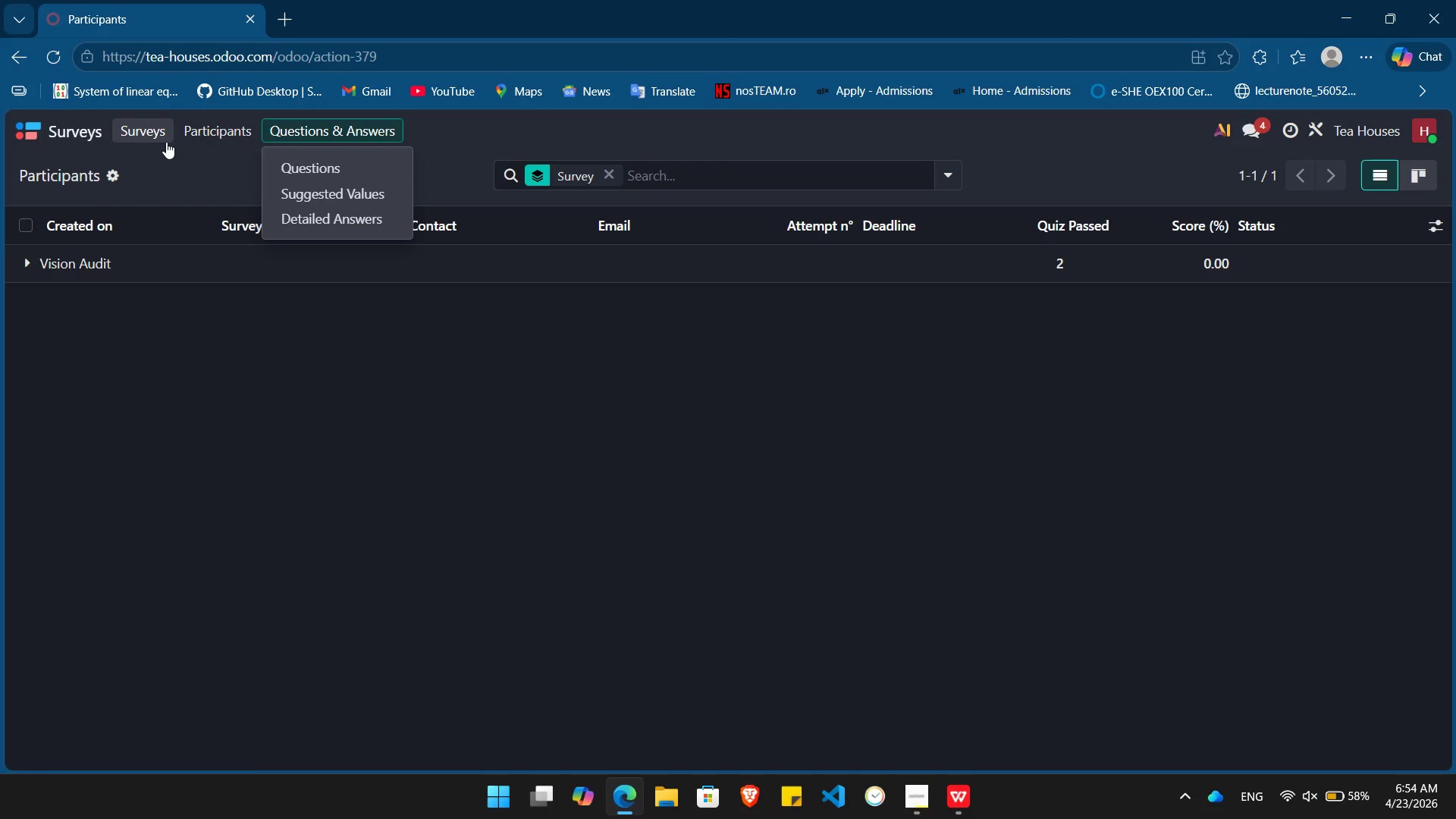 
left_click([152, 140])
 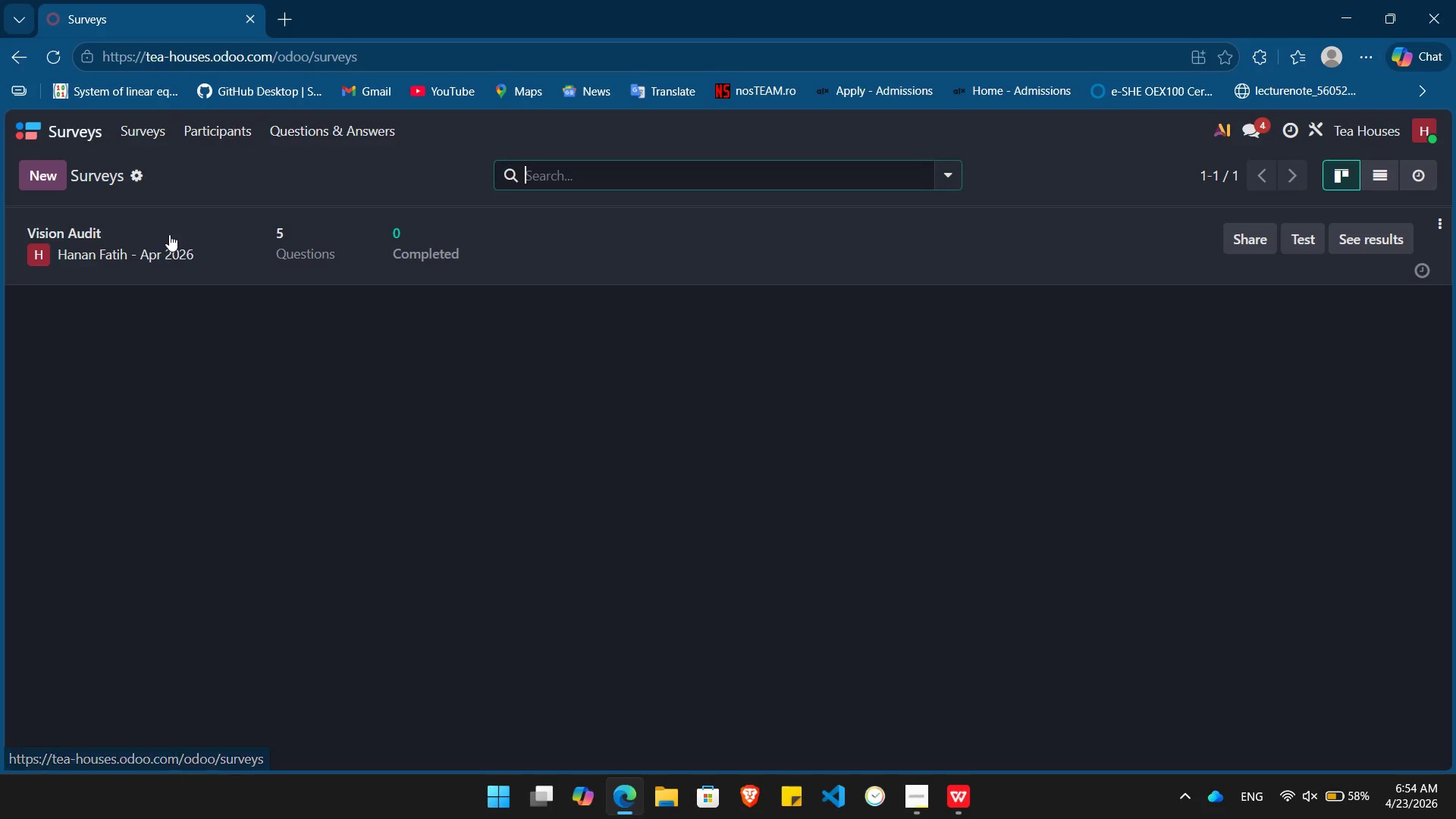 
left_click([169, 234])
 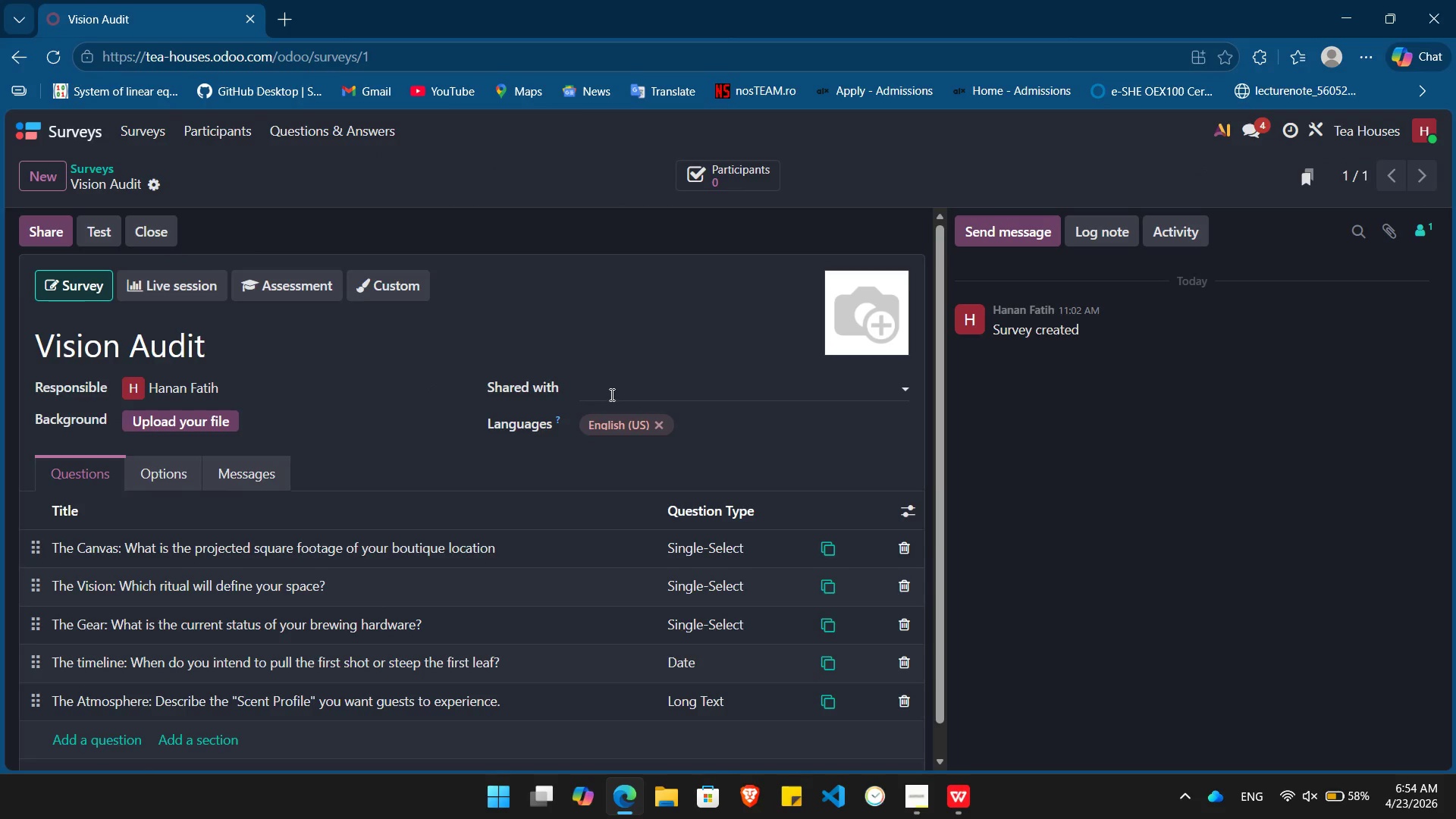 
left_click([611, 391])
 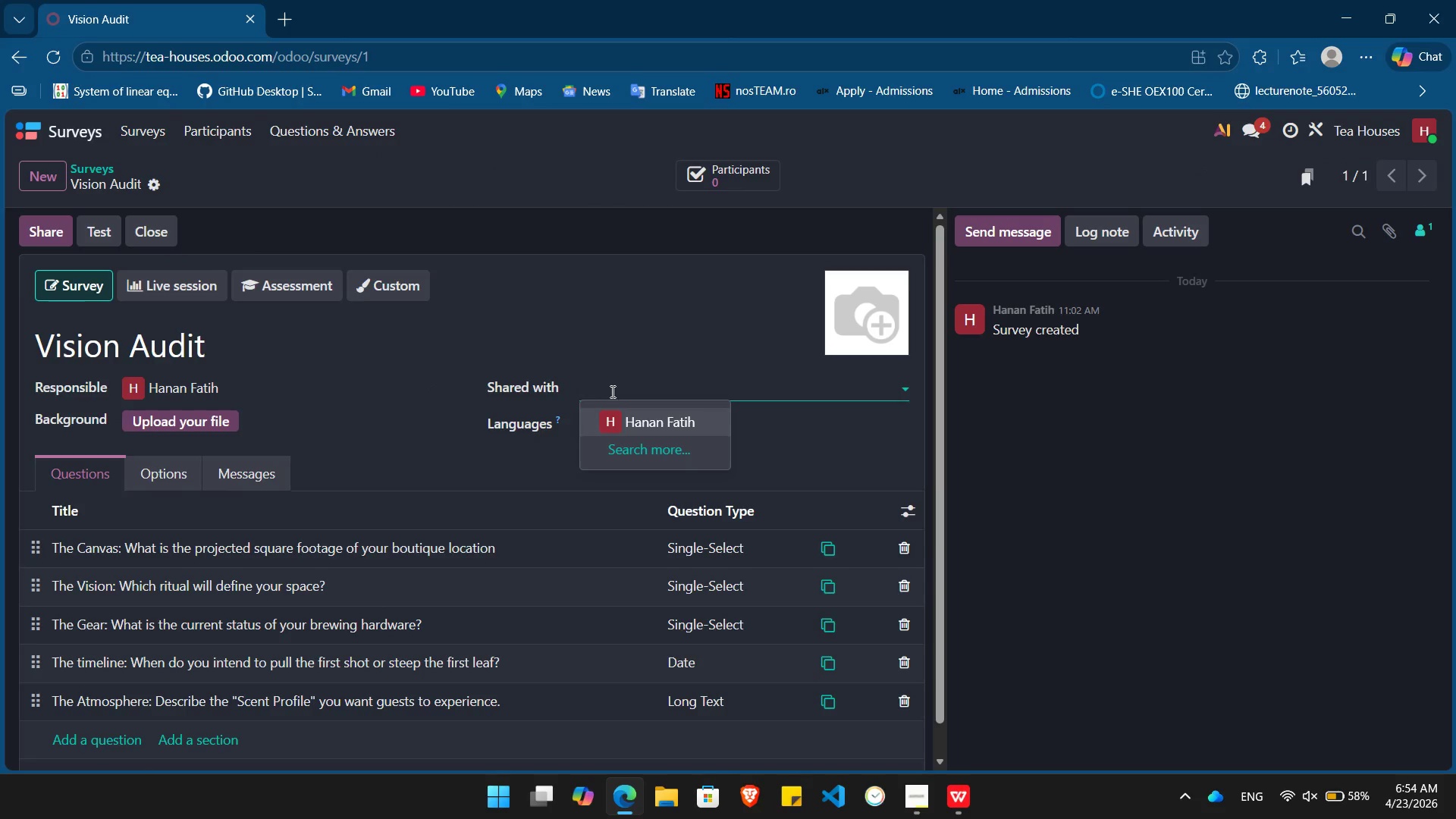 
left_click([611, 391])
 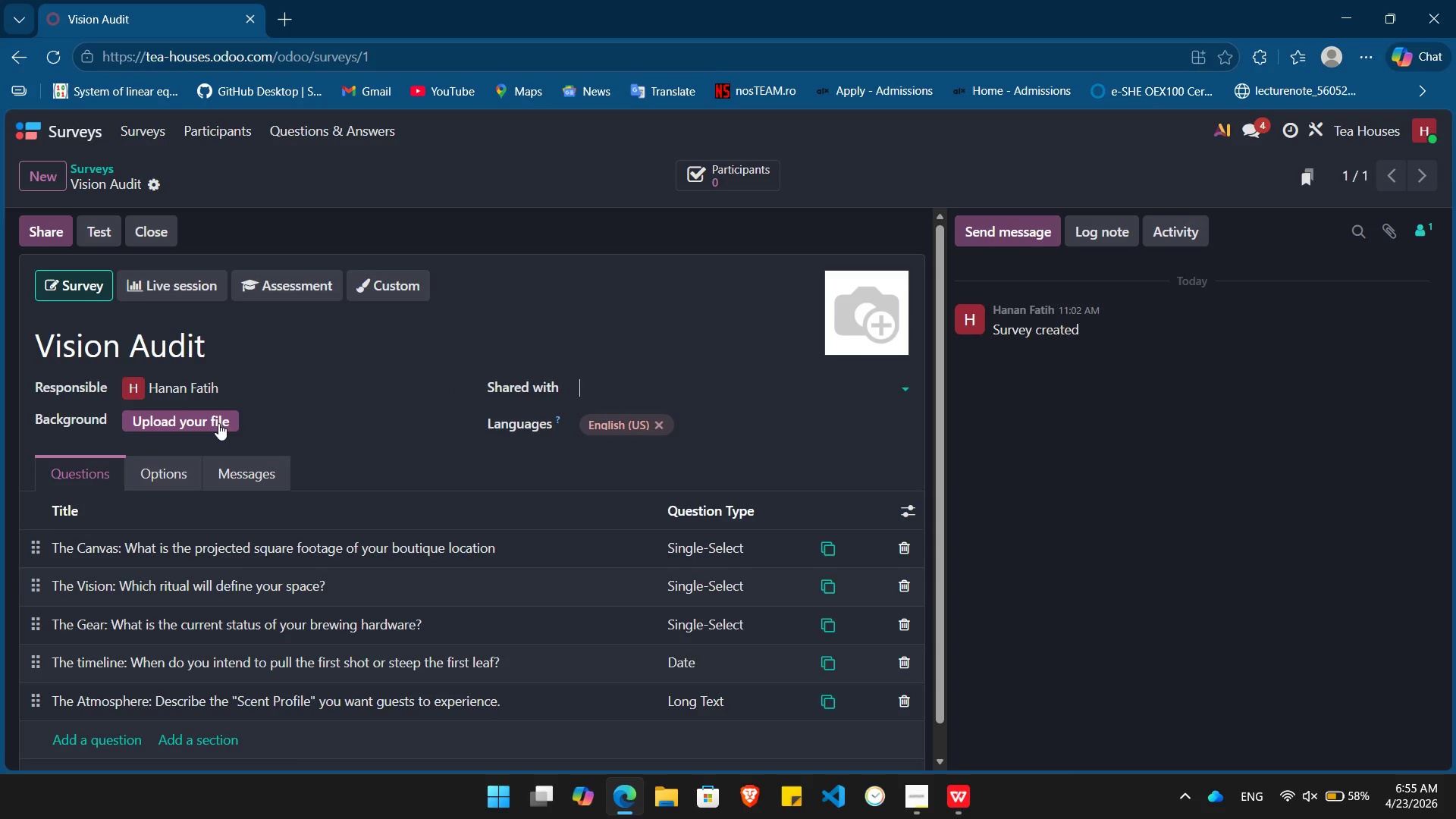 
scroll: coordinate [414, 428], scroll_direction: down, amount: 4.0
 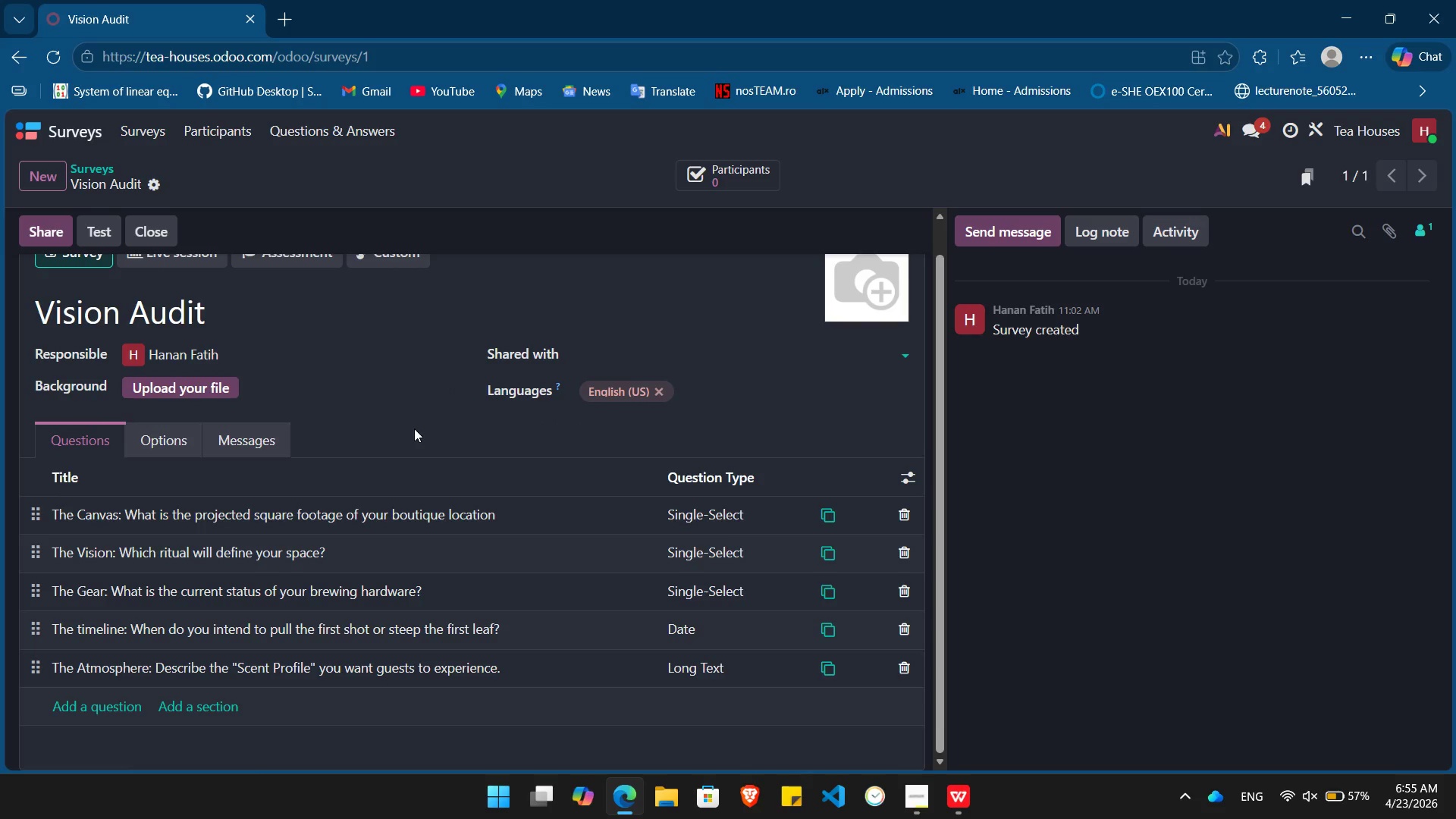 
scroll: coordinate [414, 428], scroll_direction: none, amount: 0.0
 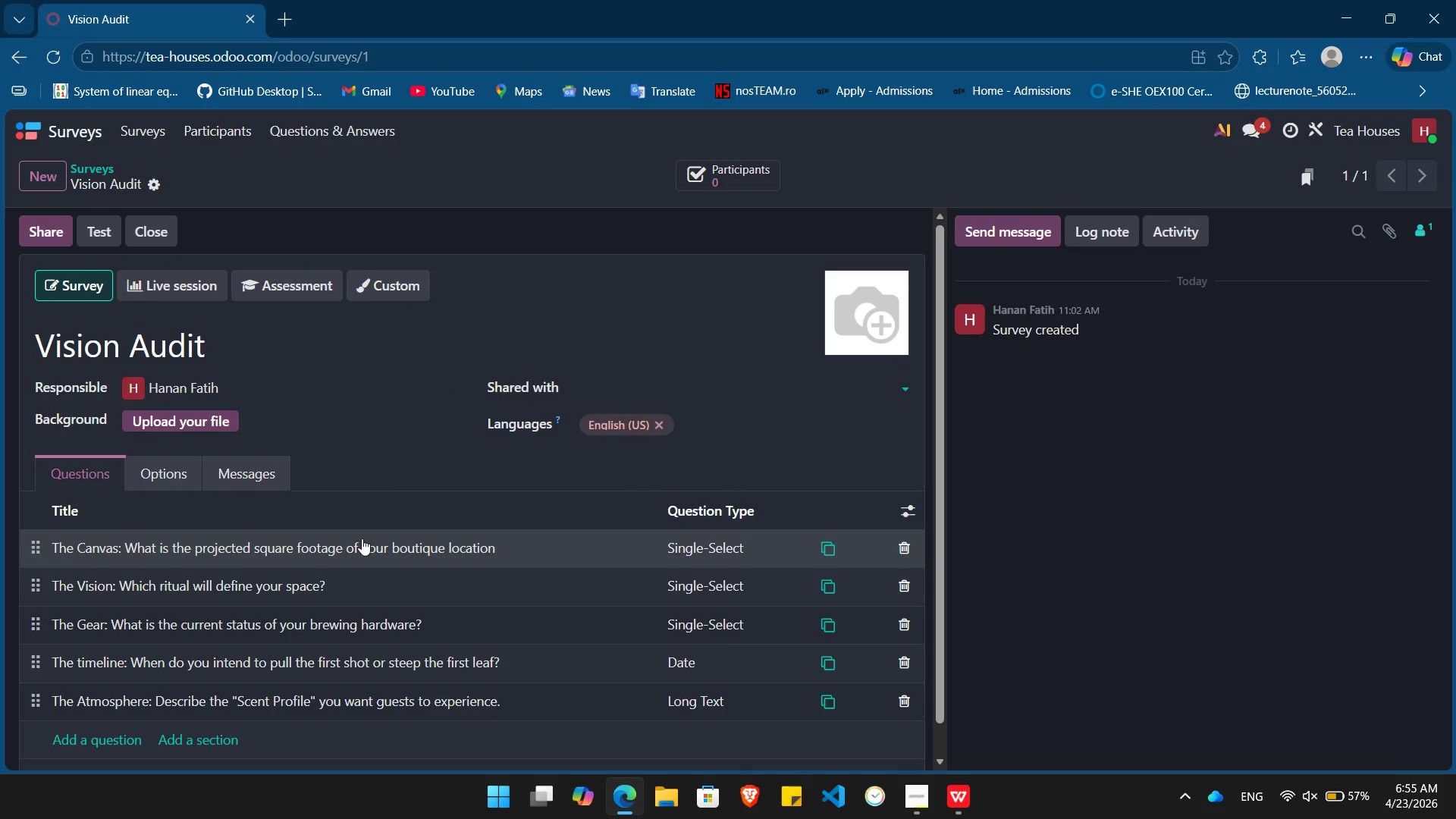 
left_click([362, 538])
 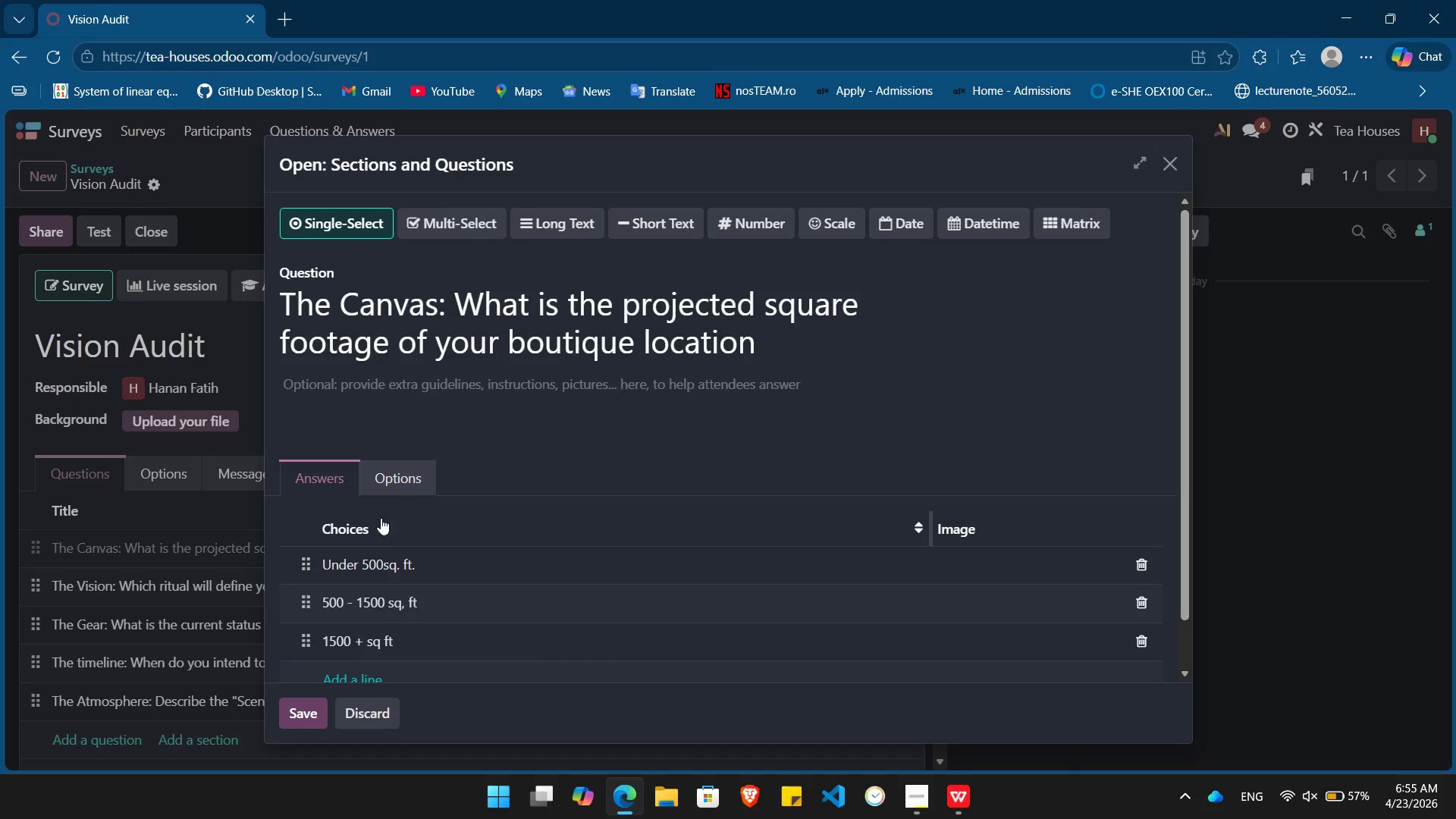 
scroll: coordinate [642, 456], scroll_direction: down, amount: 4.0
 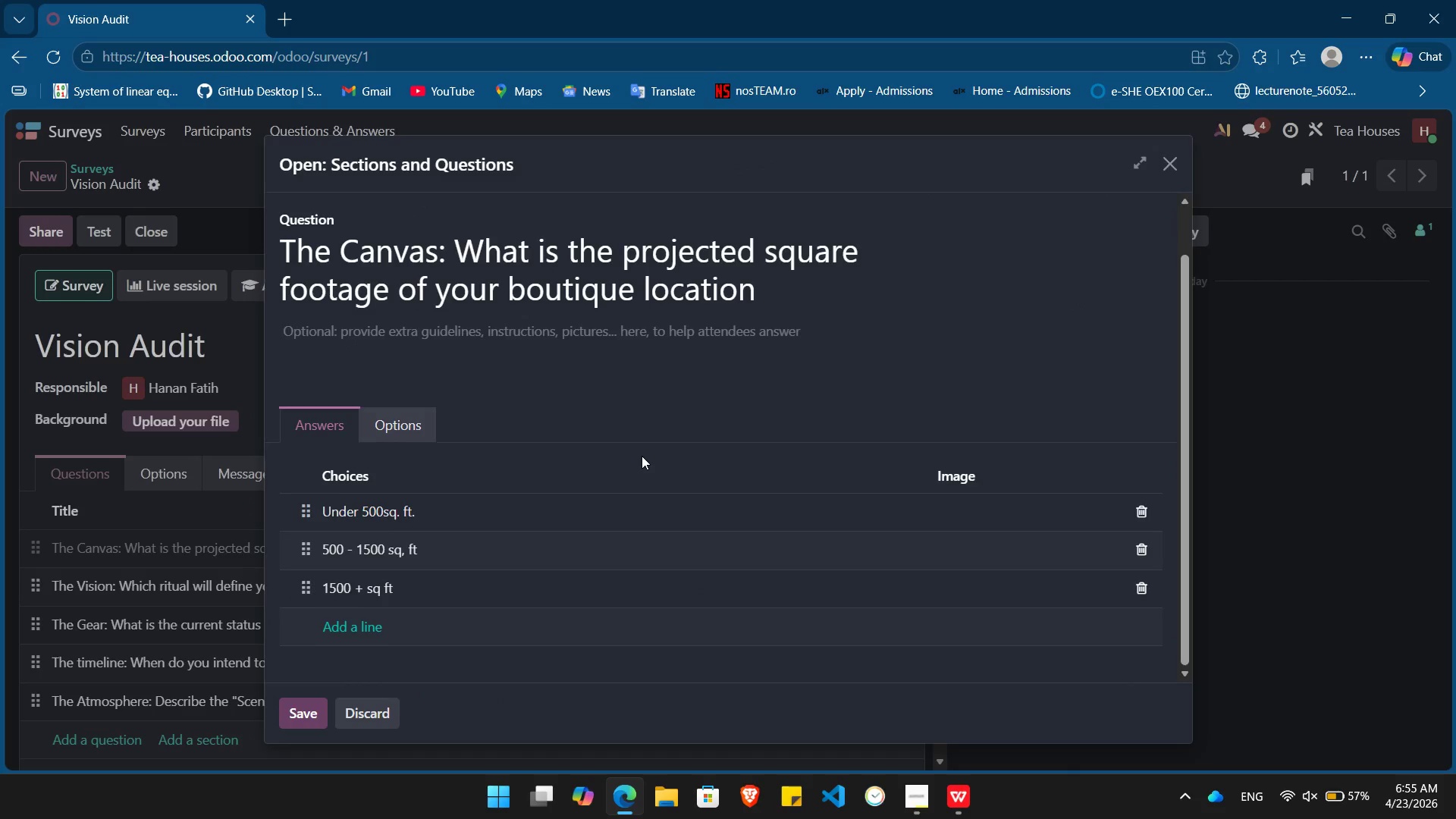 
scroll: coordinate [642, 456], scroll_direction: up, amount: 4.0
 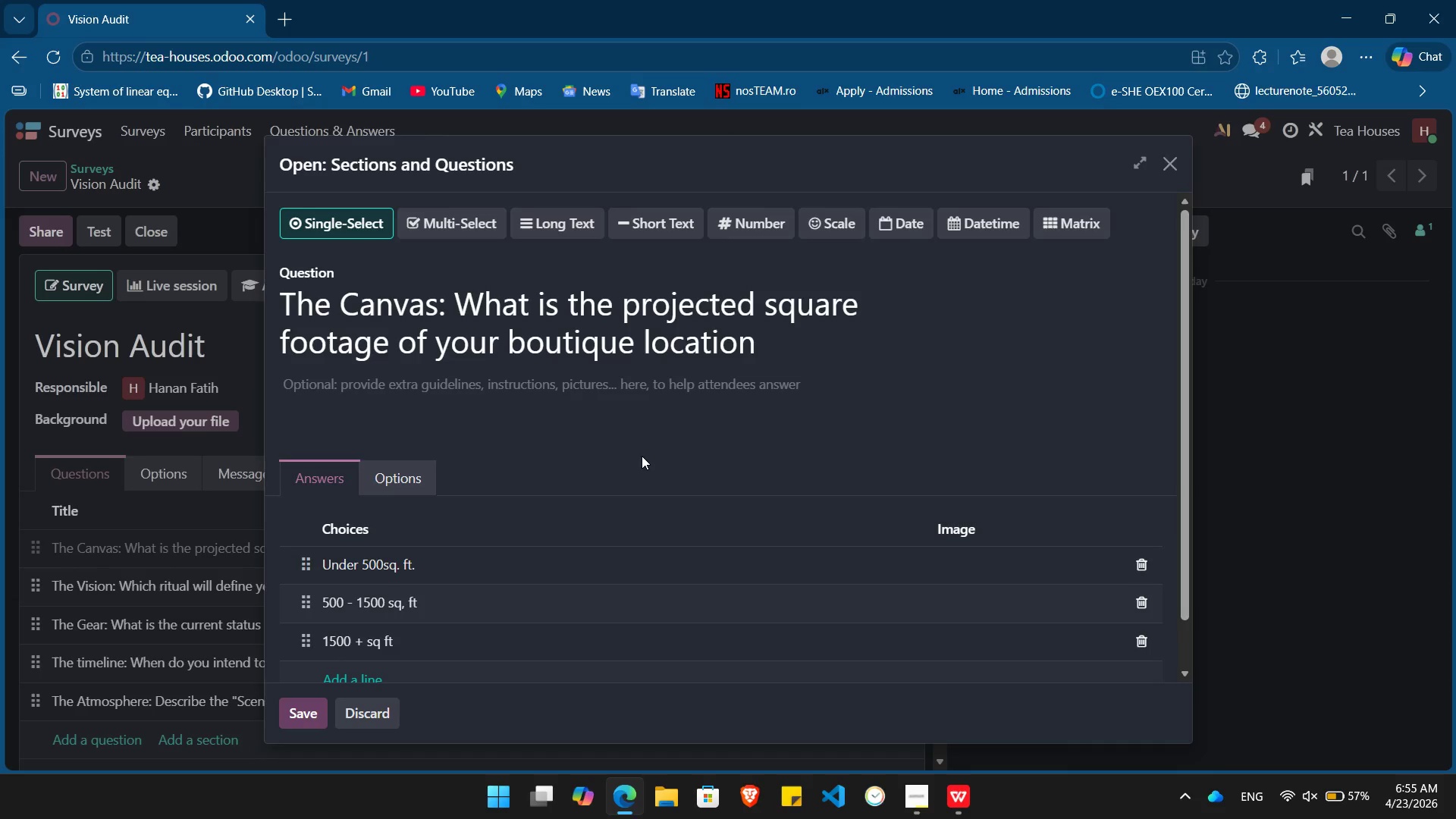 
left_click([233, 415])
 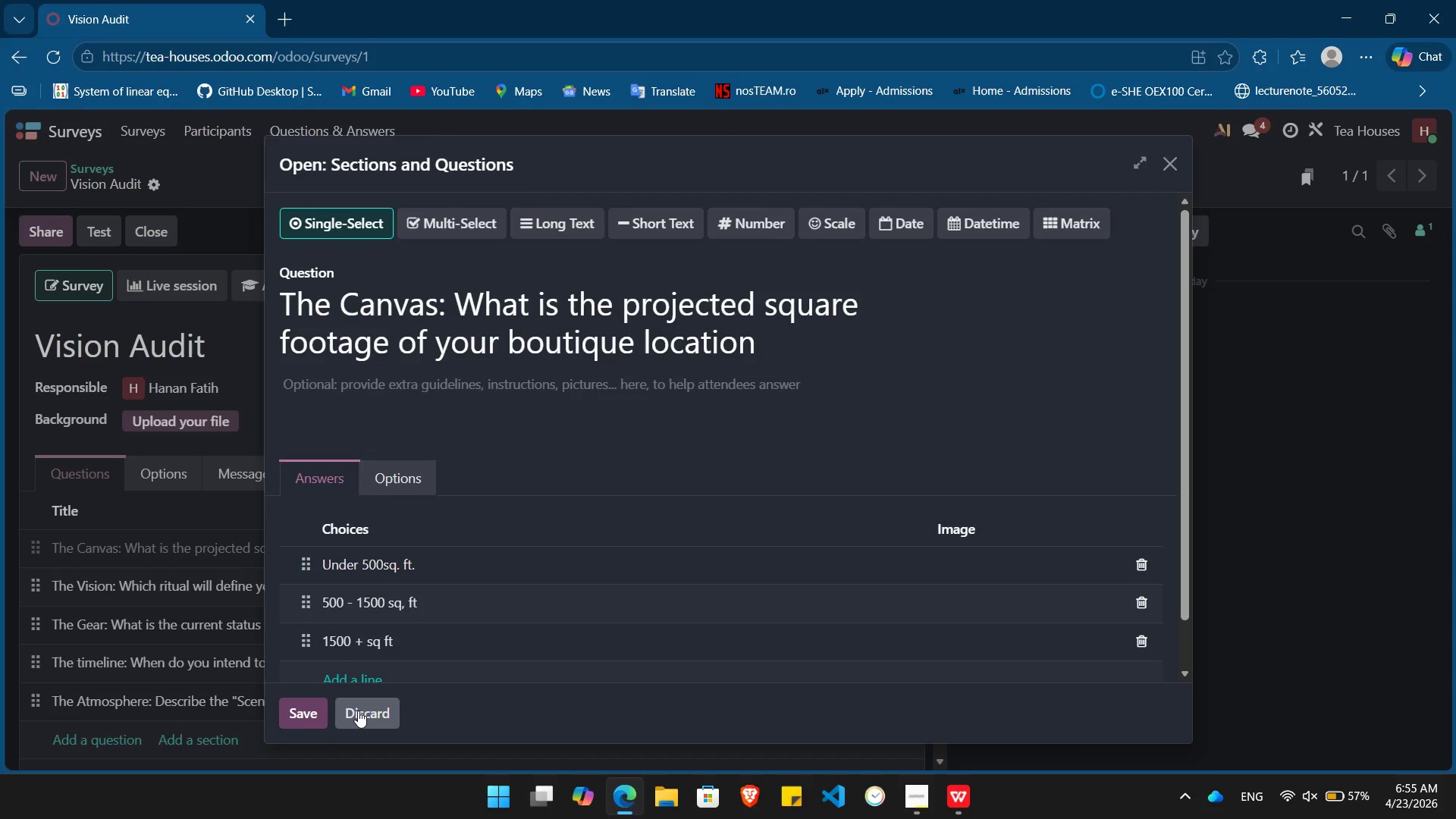 
left_click([360, 711])
 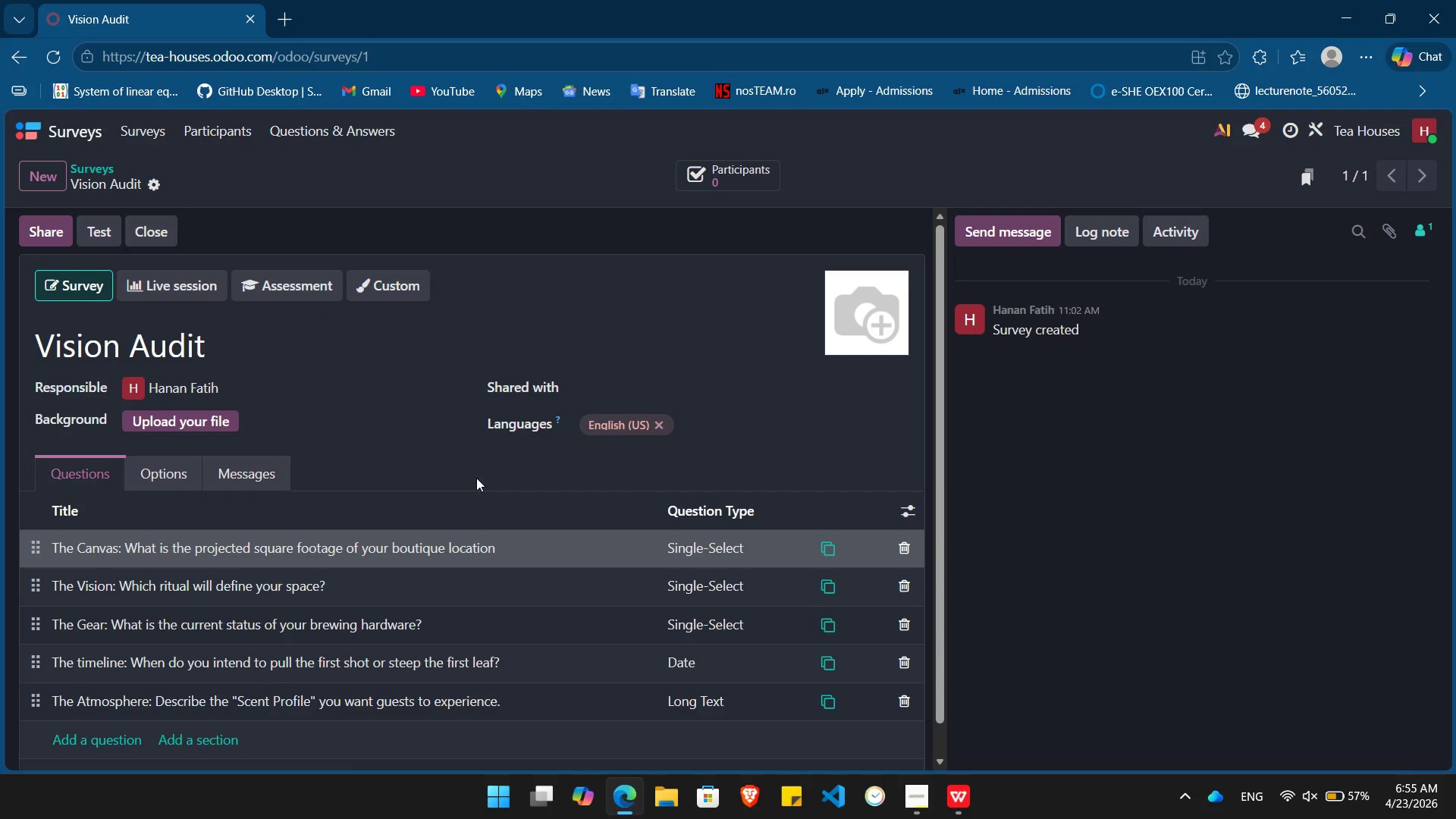 
wait(12.92)
 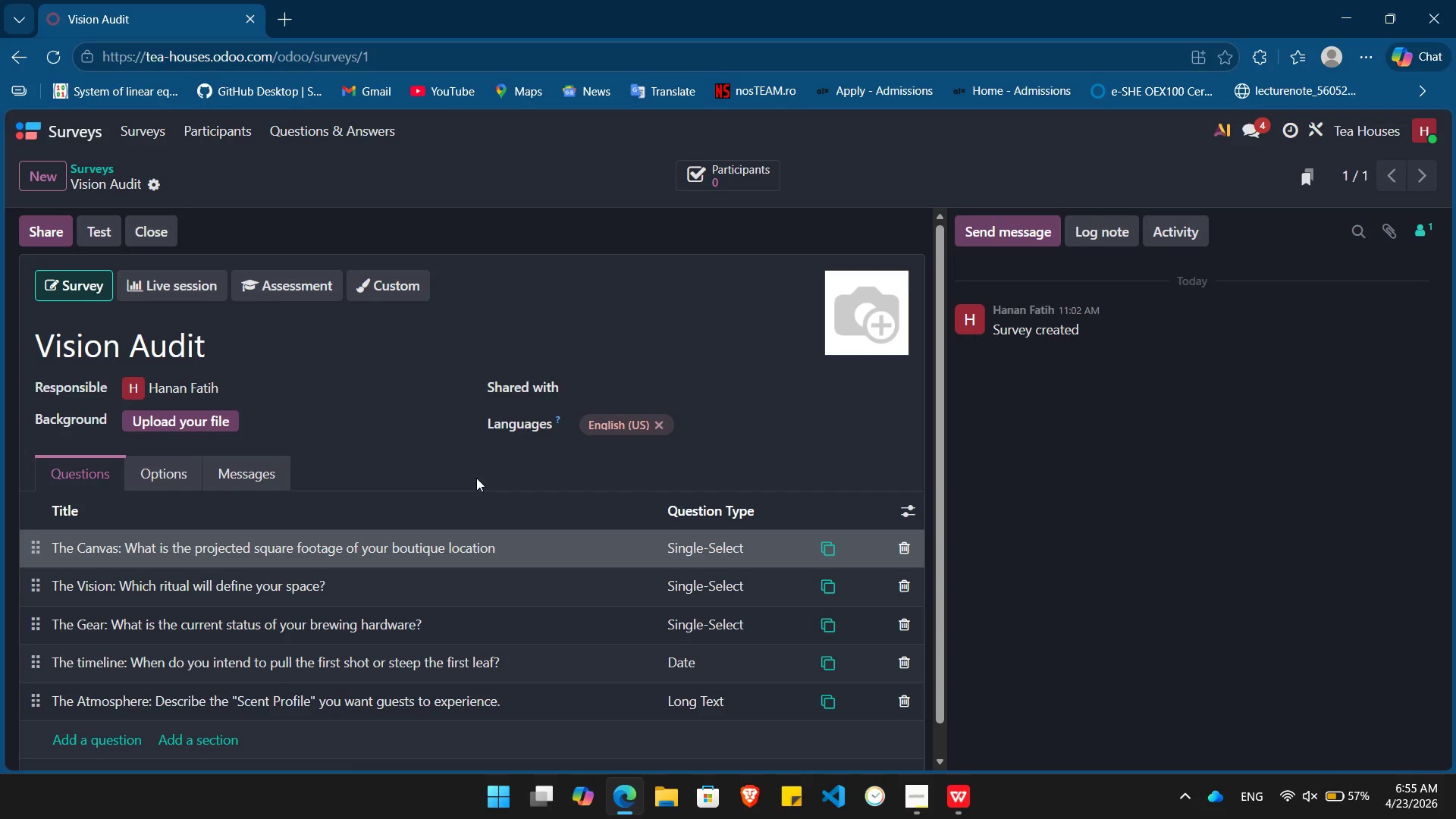 
scroll: coordinate [453, 458], scroll_direction: up, amount: 4.0
 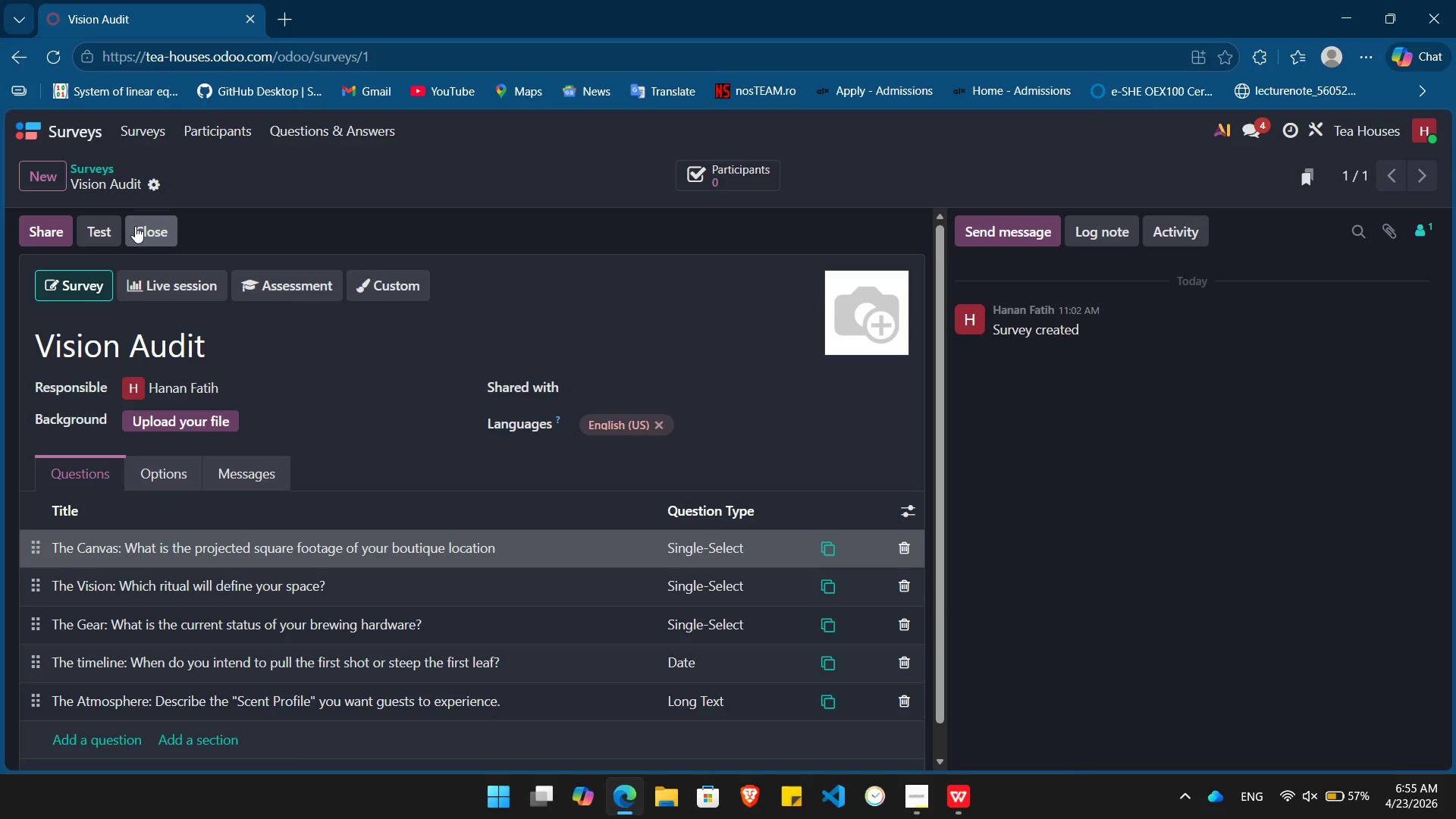 
wait(5.05)
 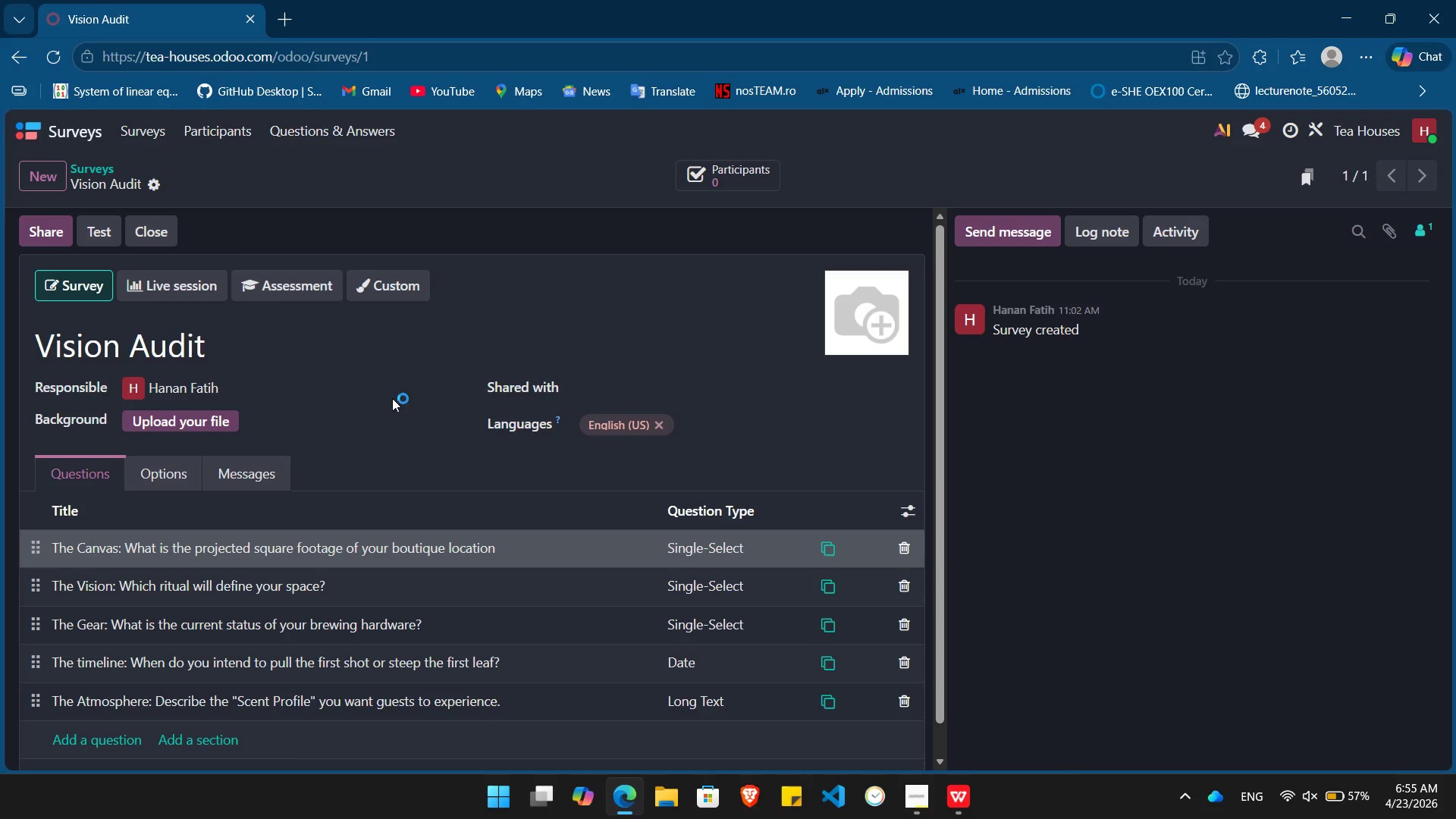 
left_click([168, 288])
 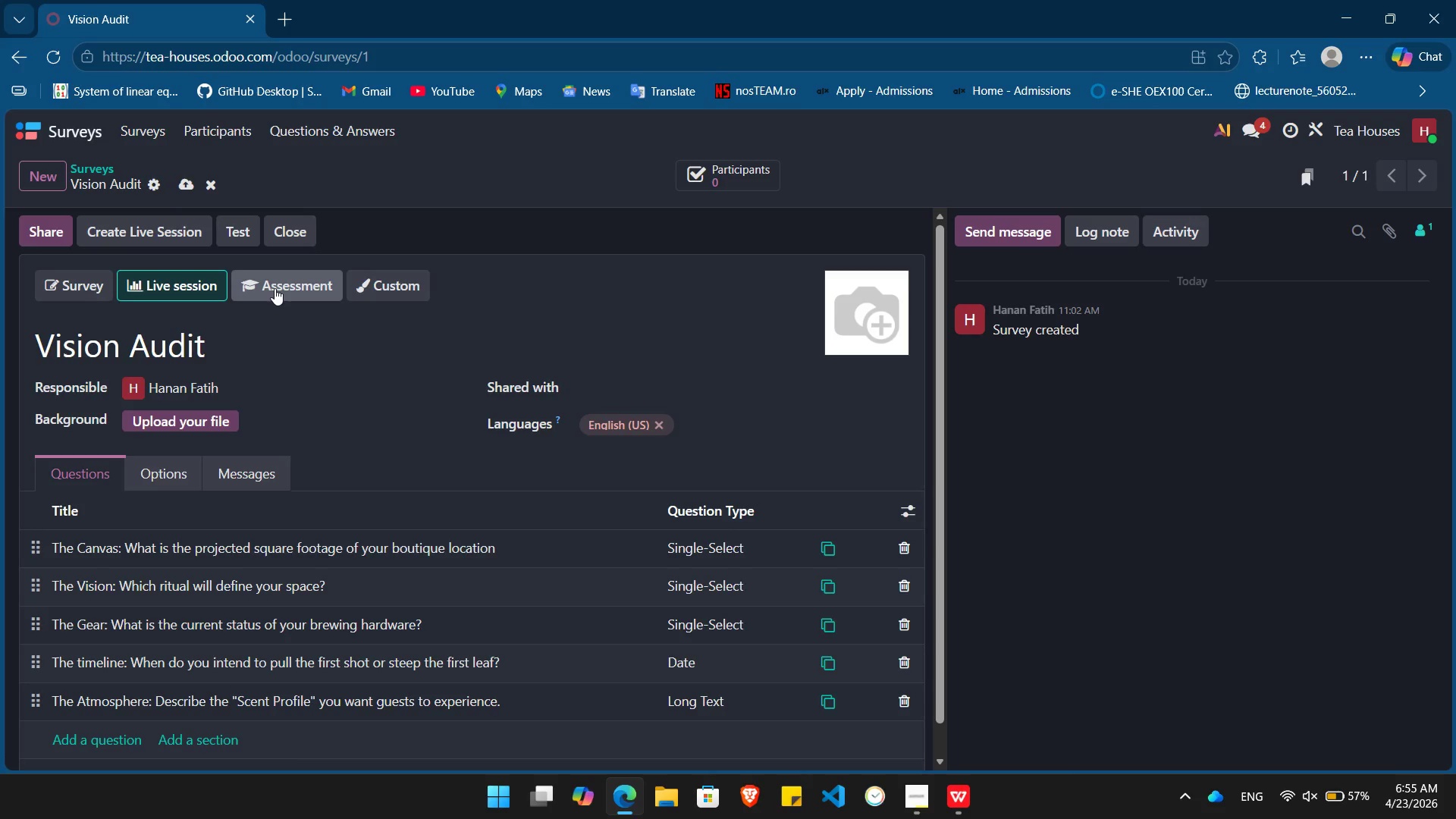 
left_click([275, 288])
 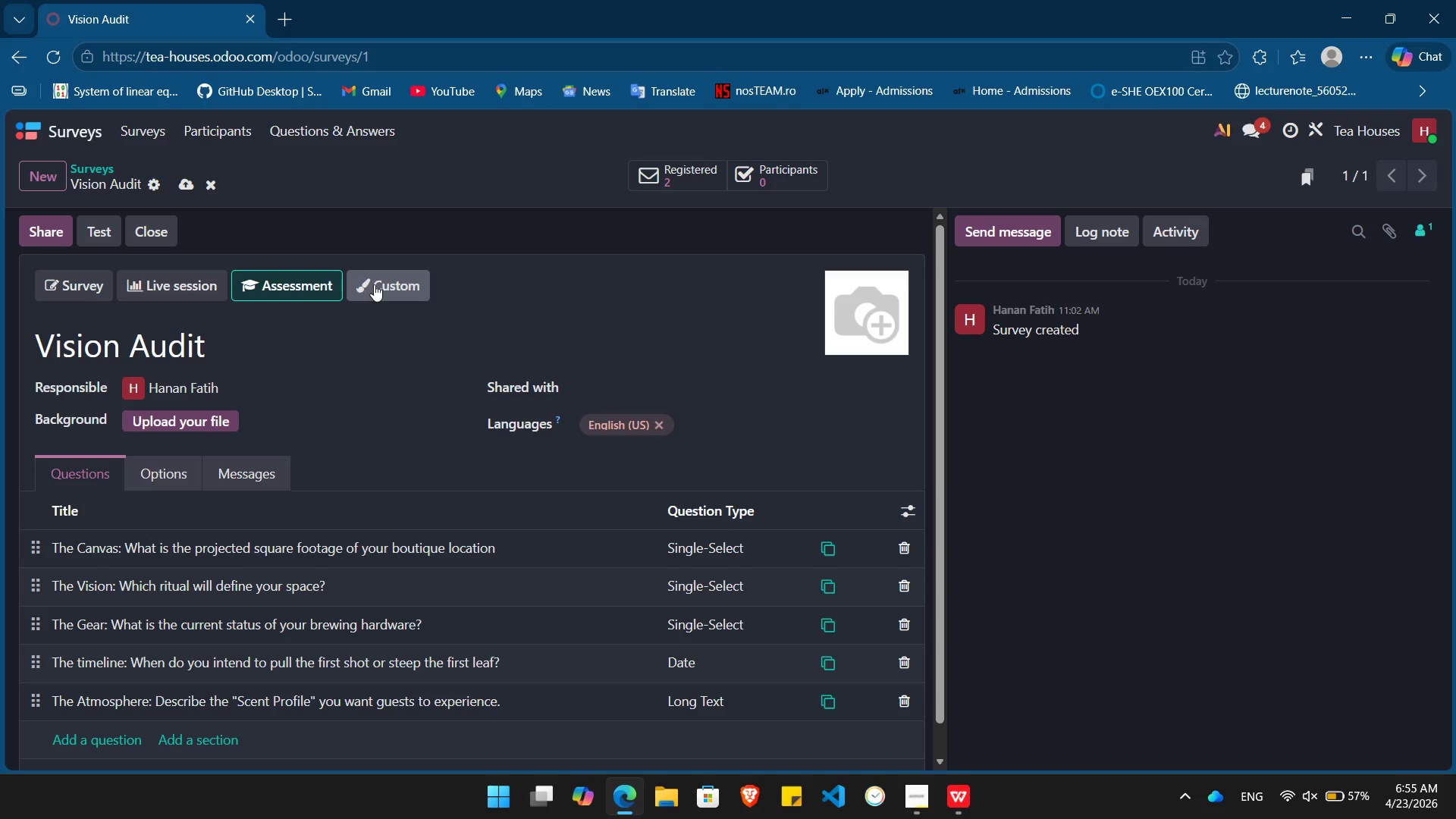 
left_click([374, 284])
 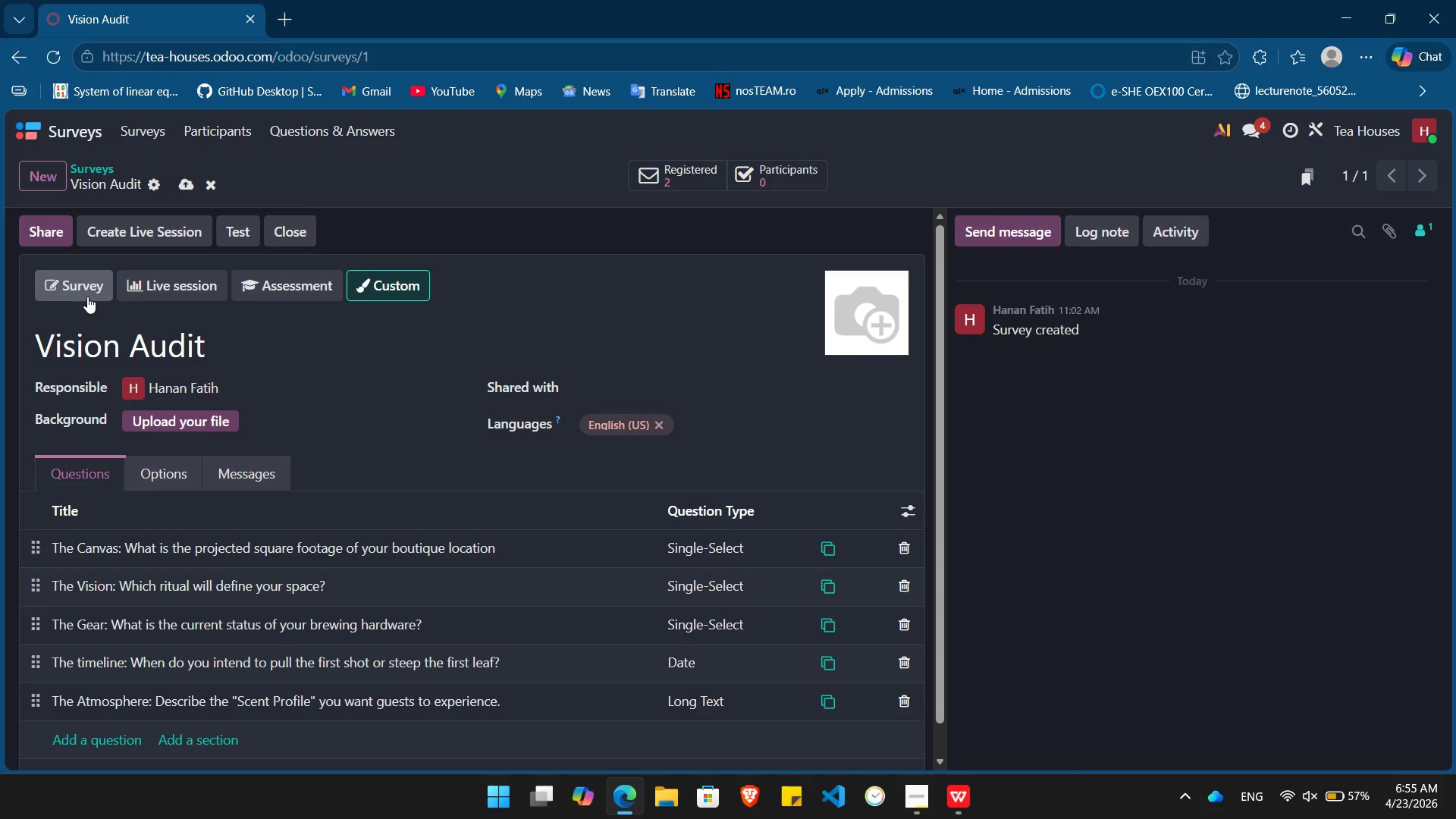 
left_click([87, 297])
 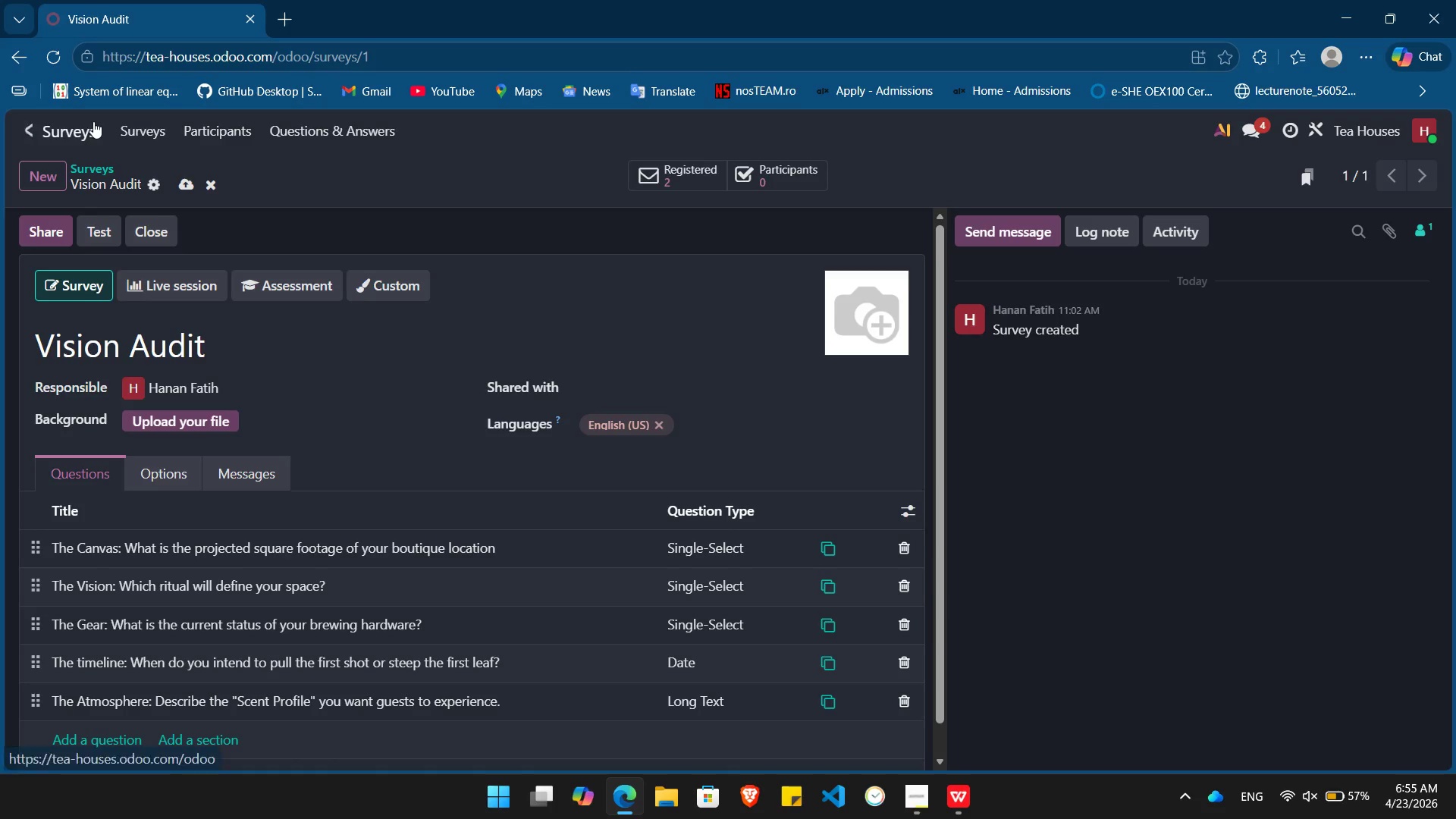 
left_click([93, 121])
 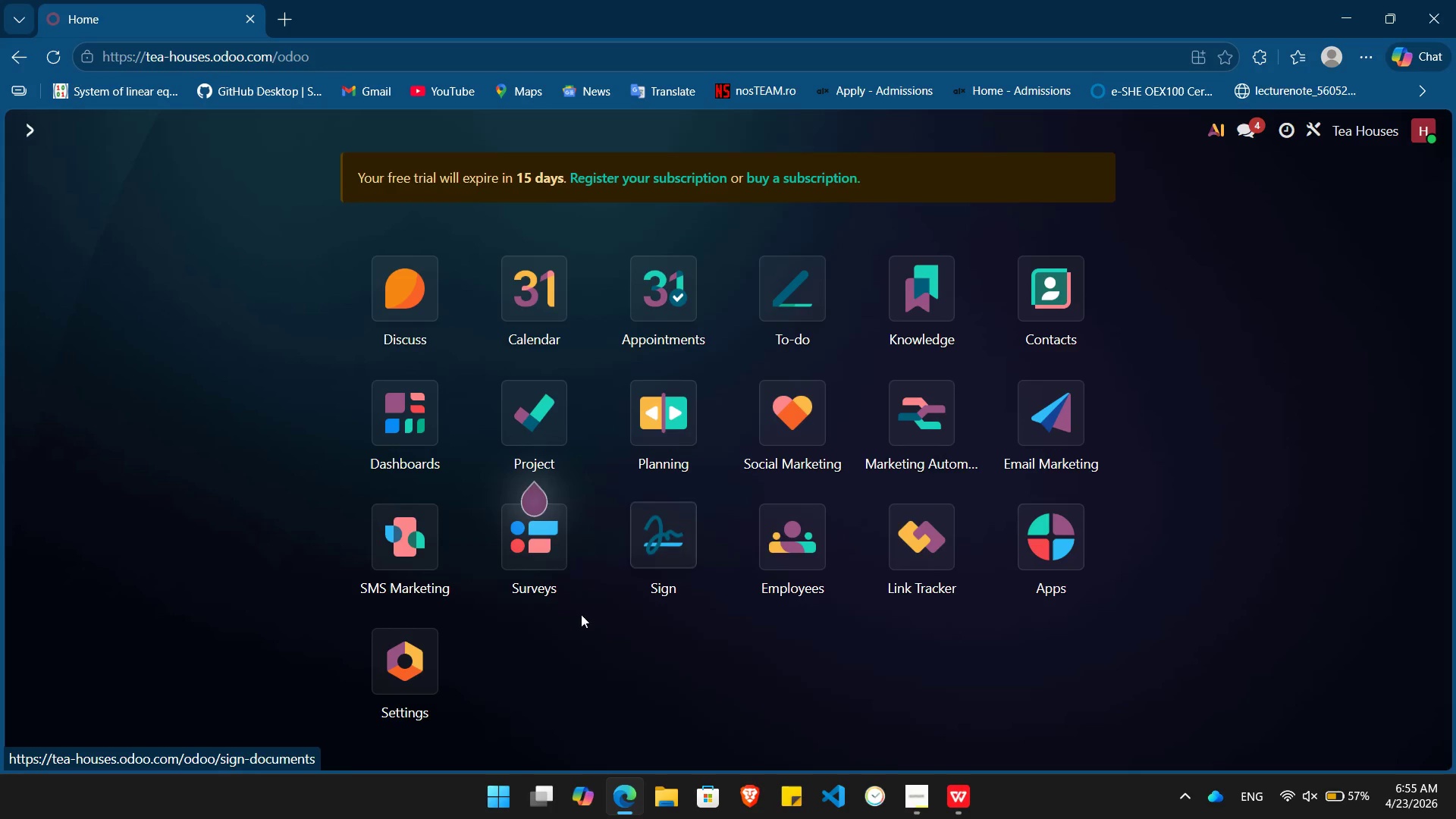 
left_click([414, 682])
 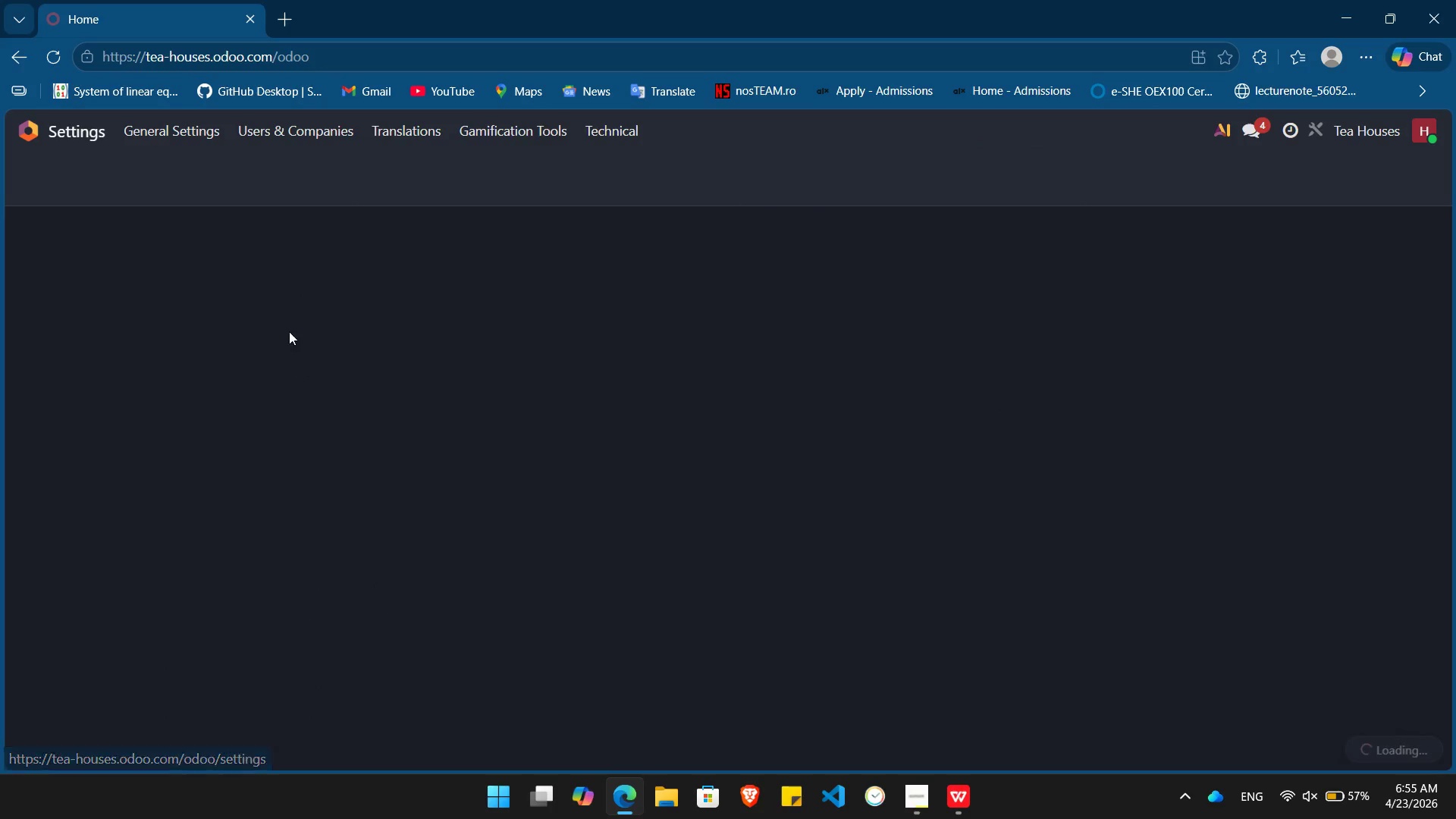 
mouse_move([259, 224])
 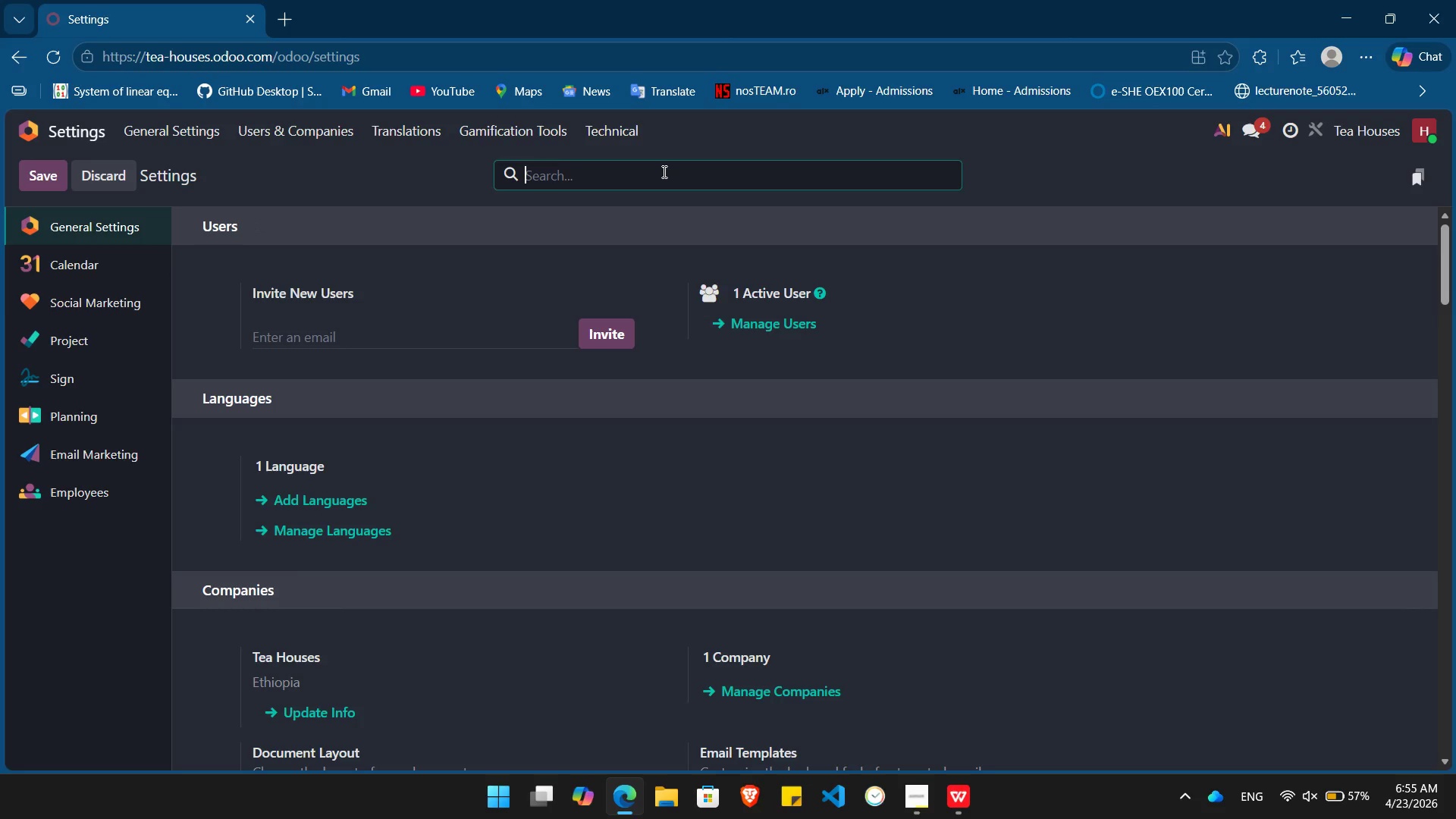 
wait(6.29)
 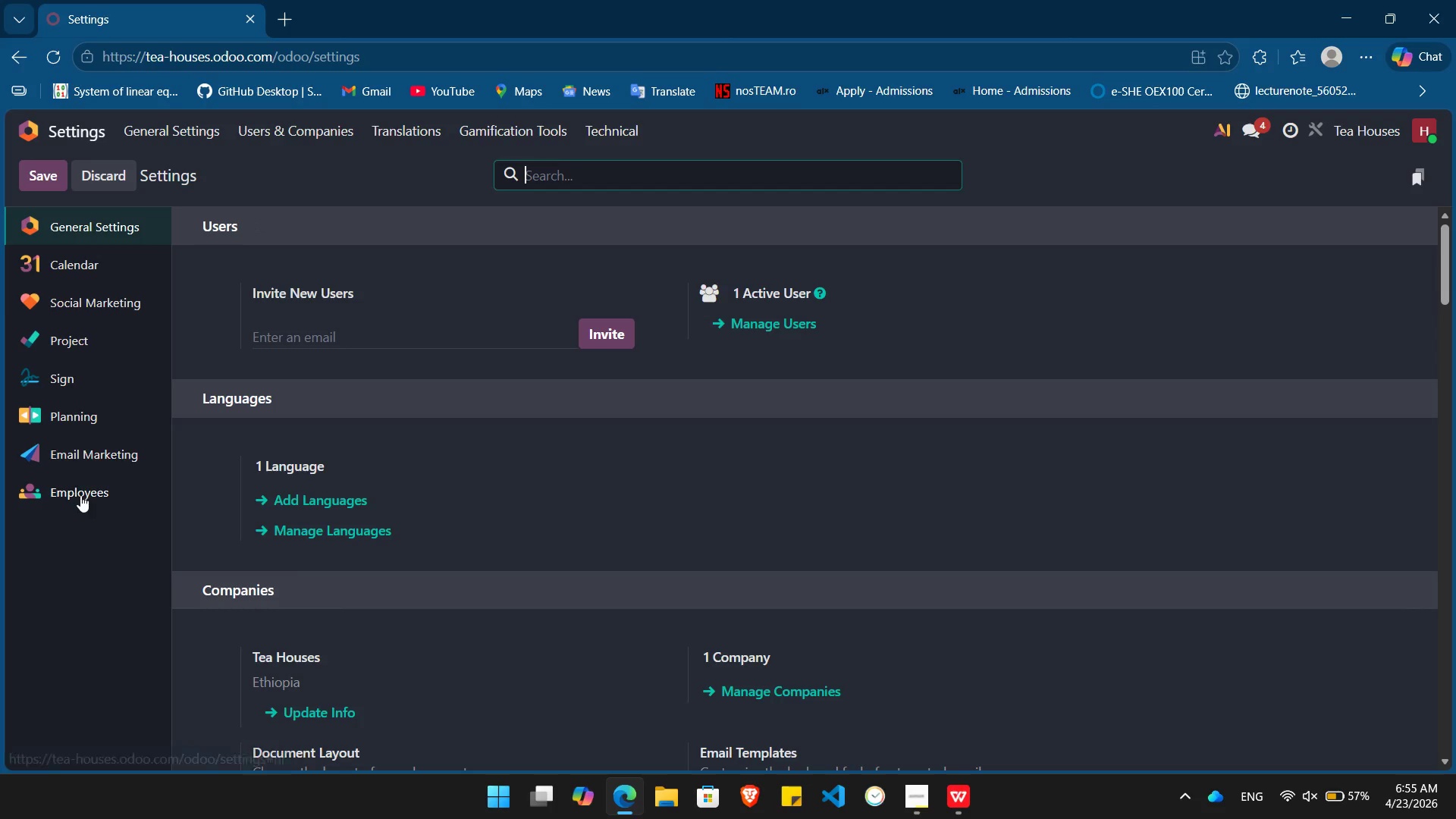 
left_click([620, 132])
 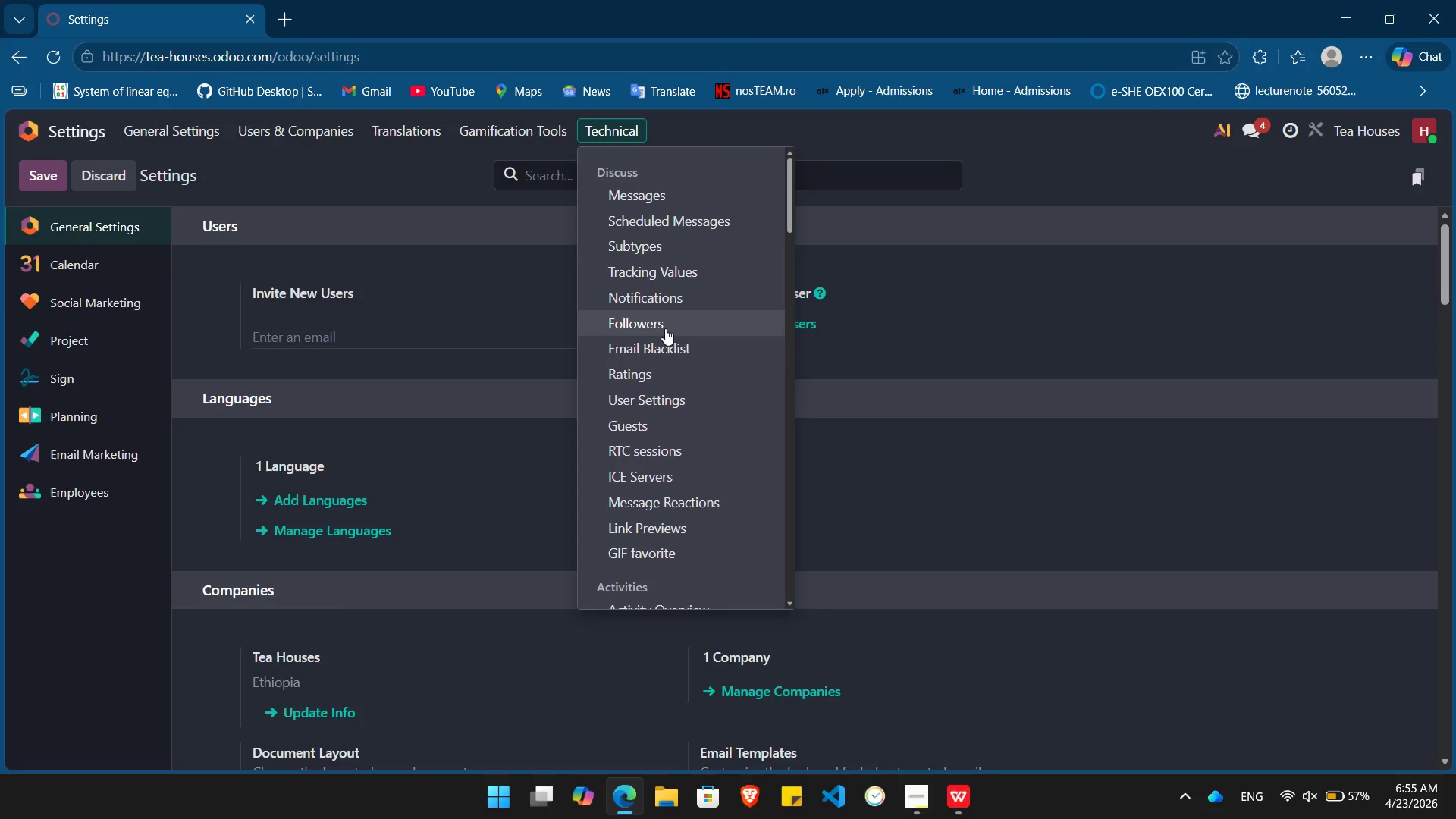 
scroll: coordinate [667, 334], scroll_direction: down, amount: 14.0
 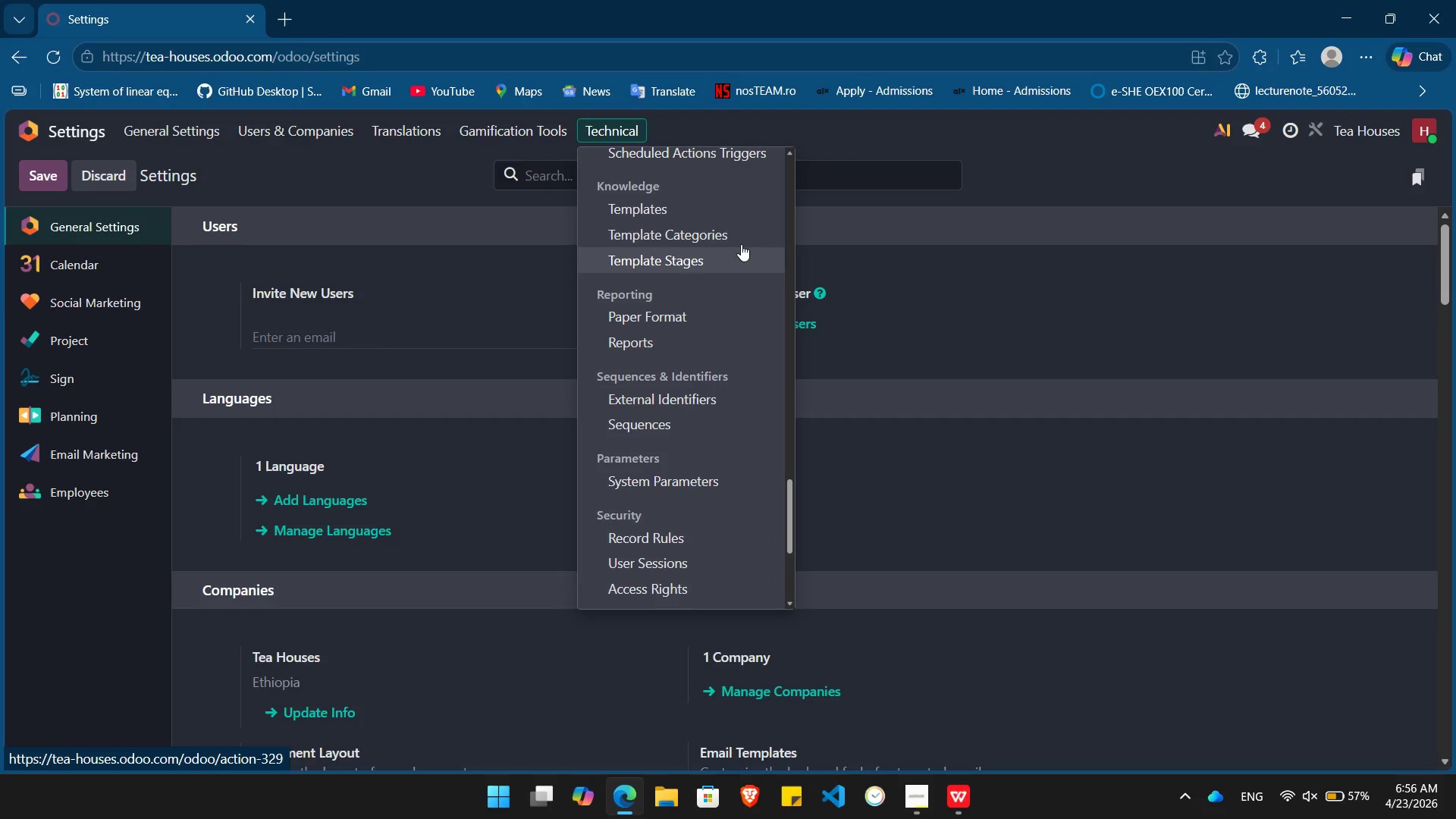 
left_click([861, 169])
 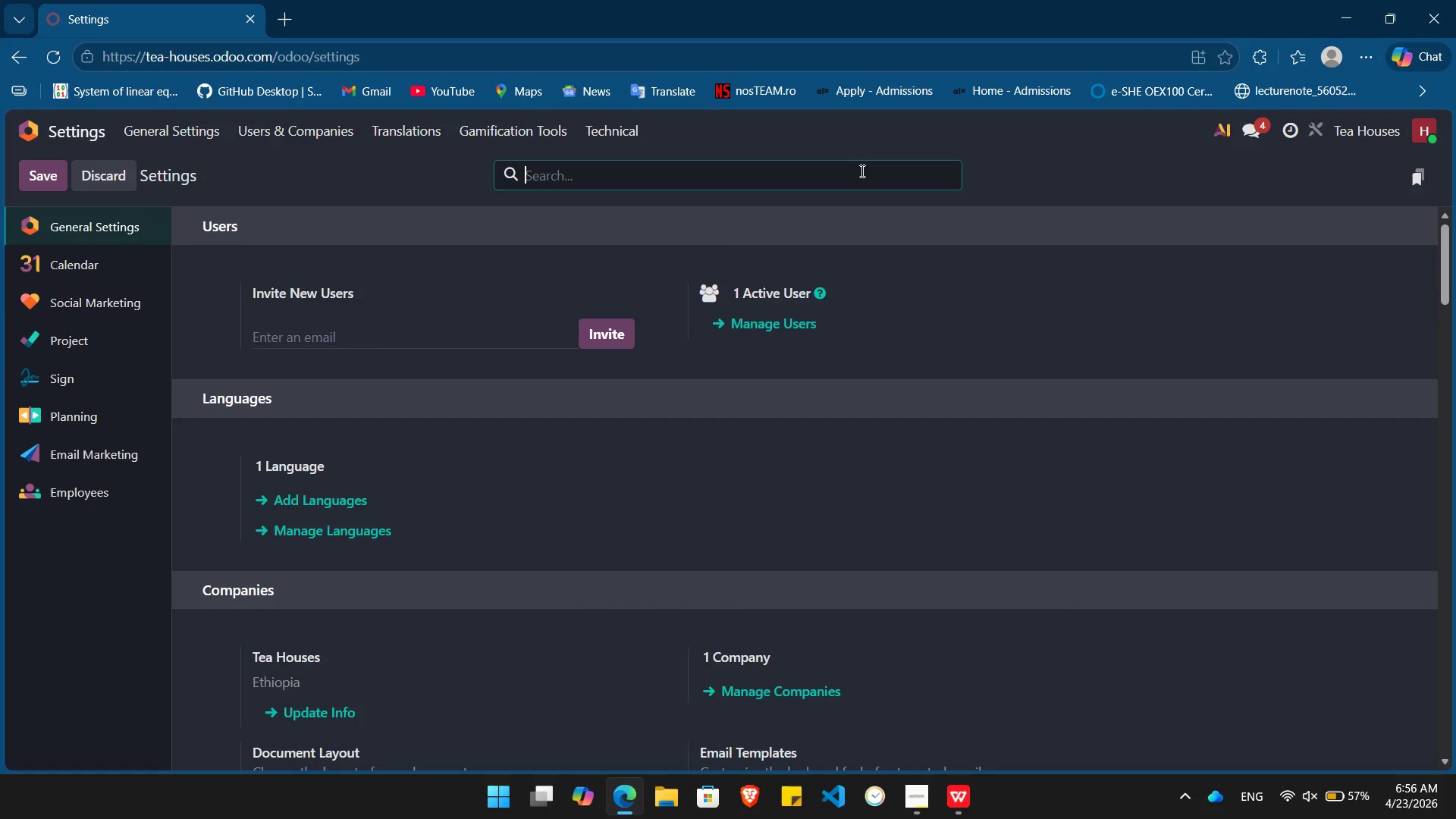 
type(u)
key(Backspace)
type(sur)
 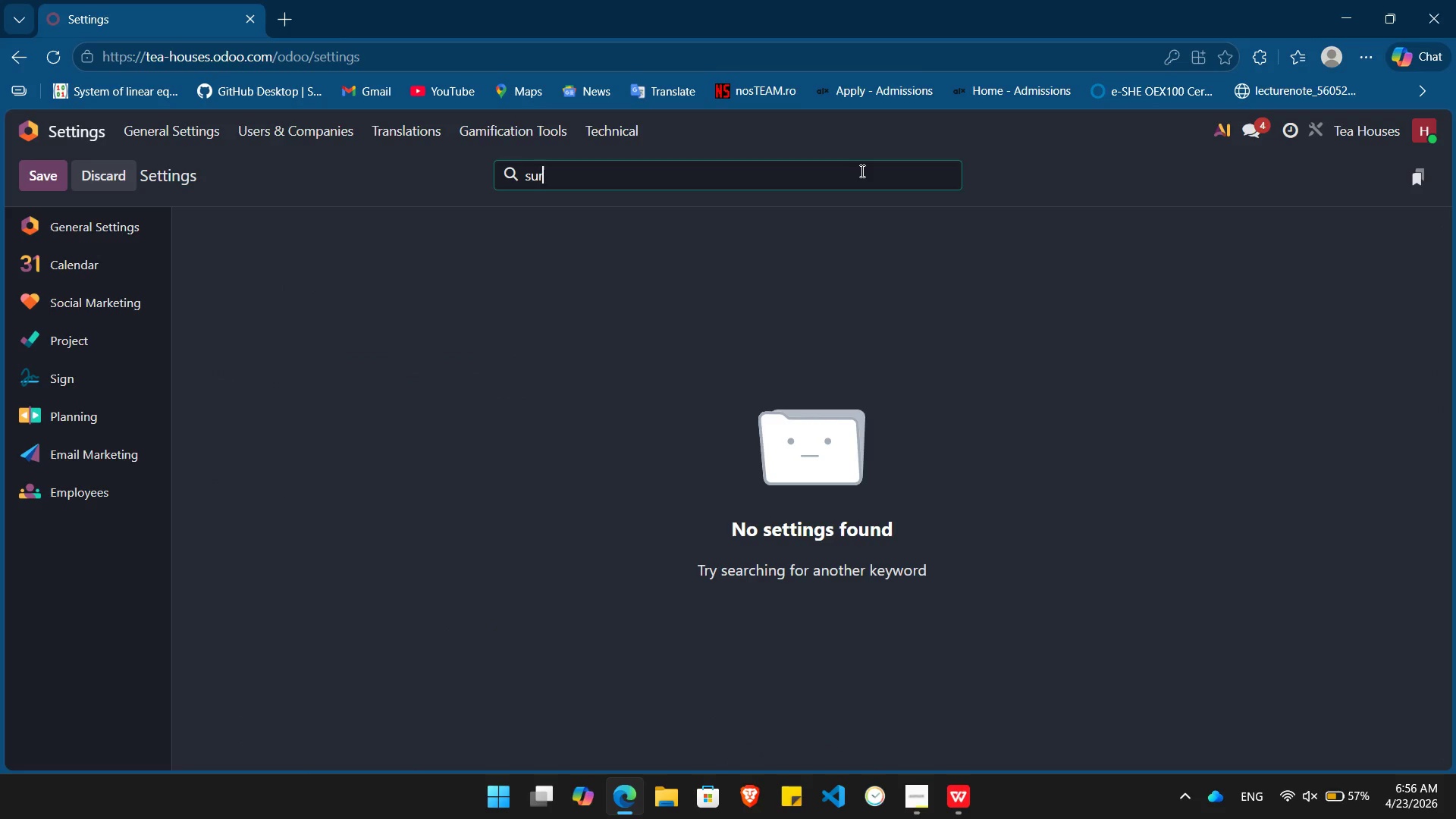 
hold_key(key=Backspace, duration=0.67)
 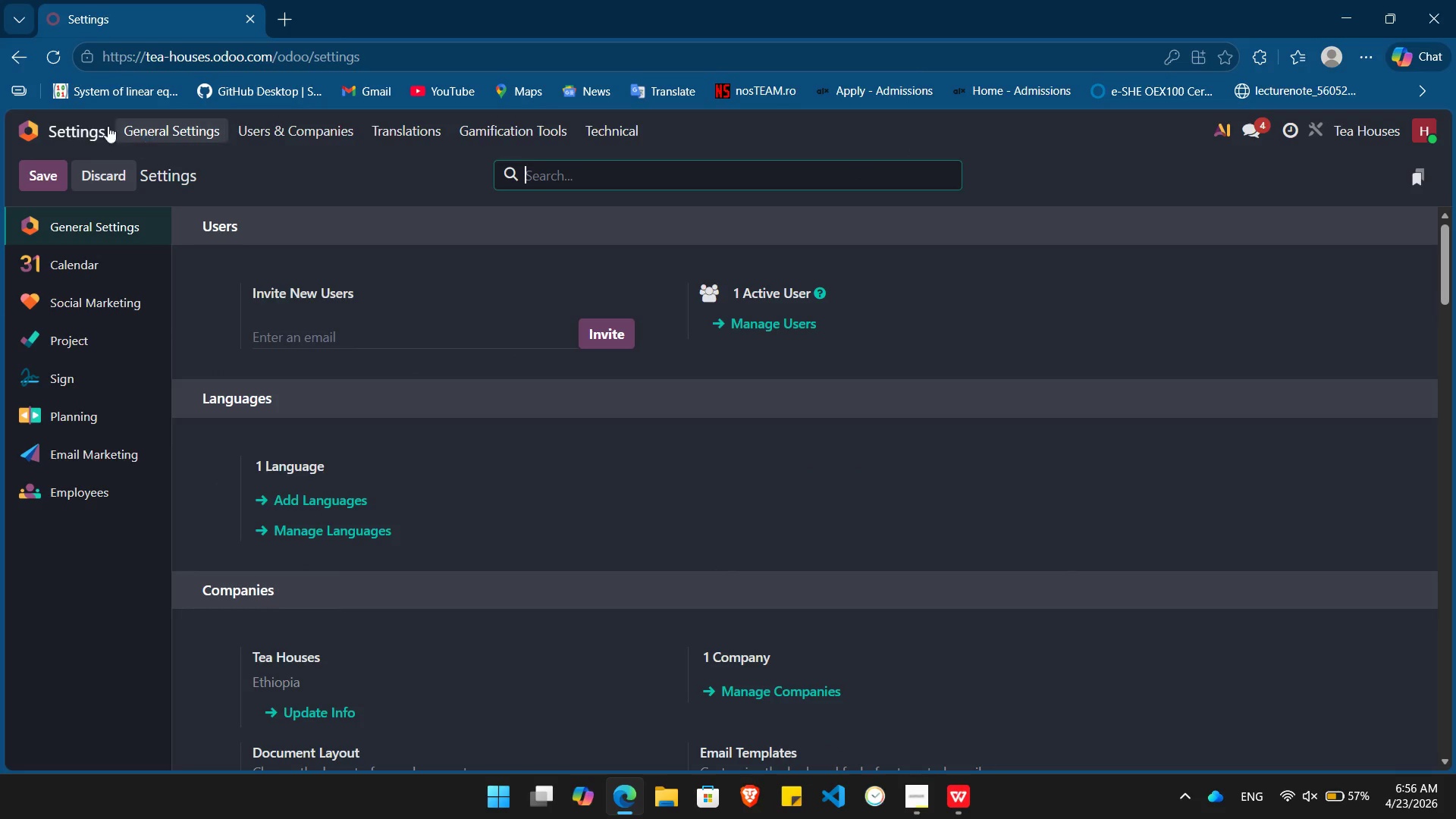 
left_click([58, 122])
 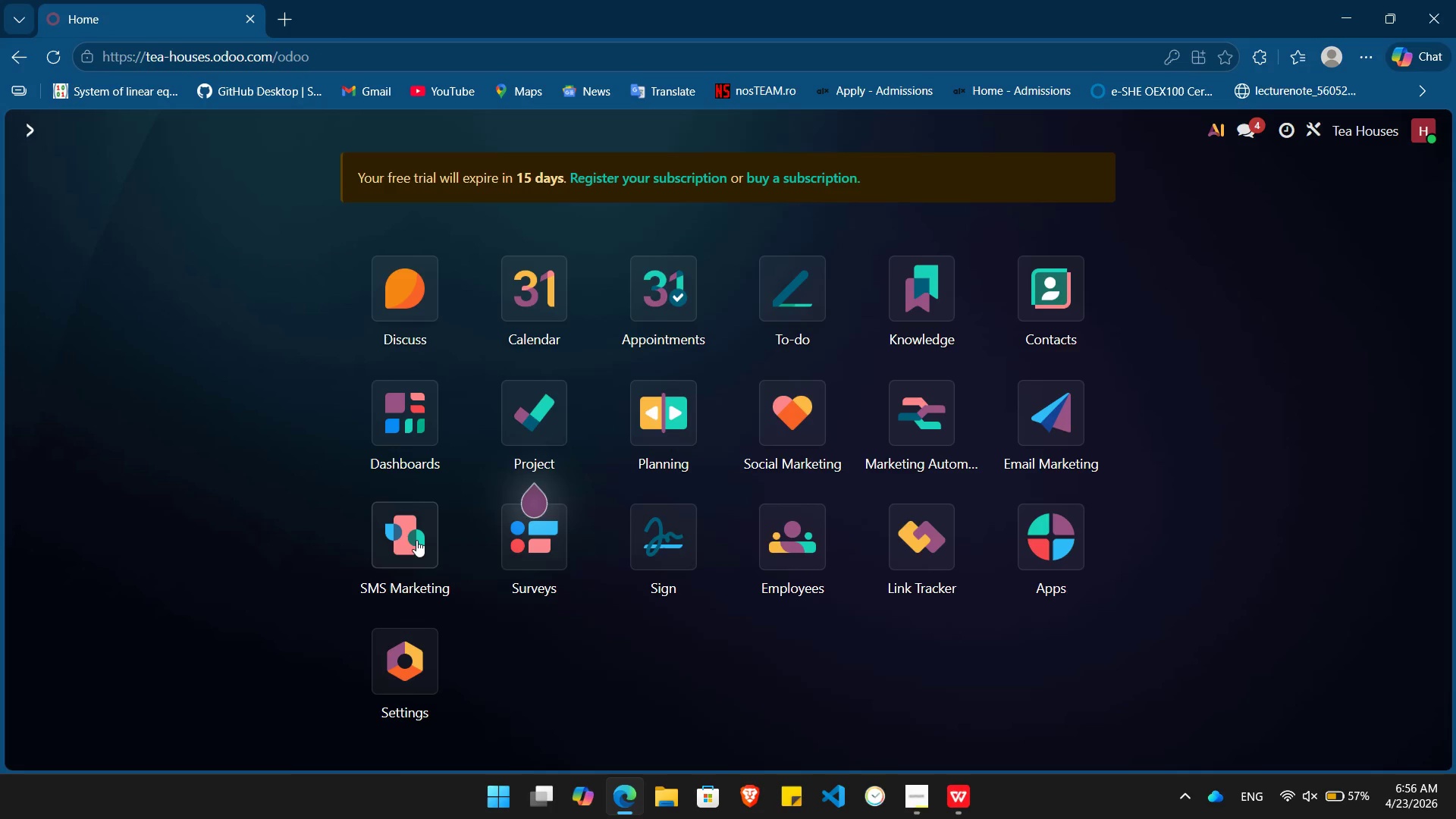 
wait(9.45)
 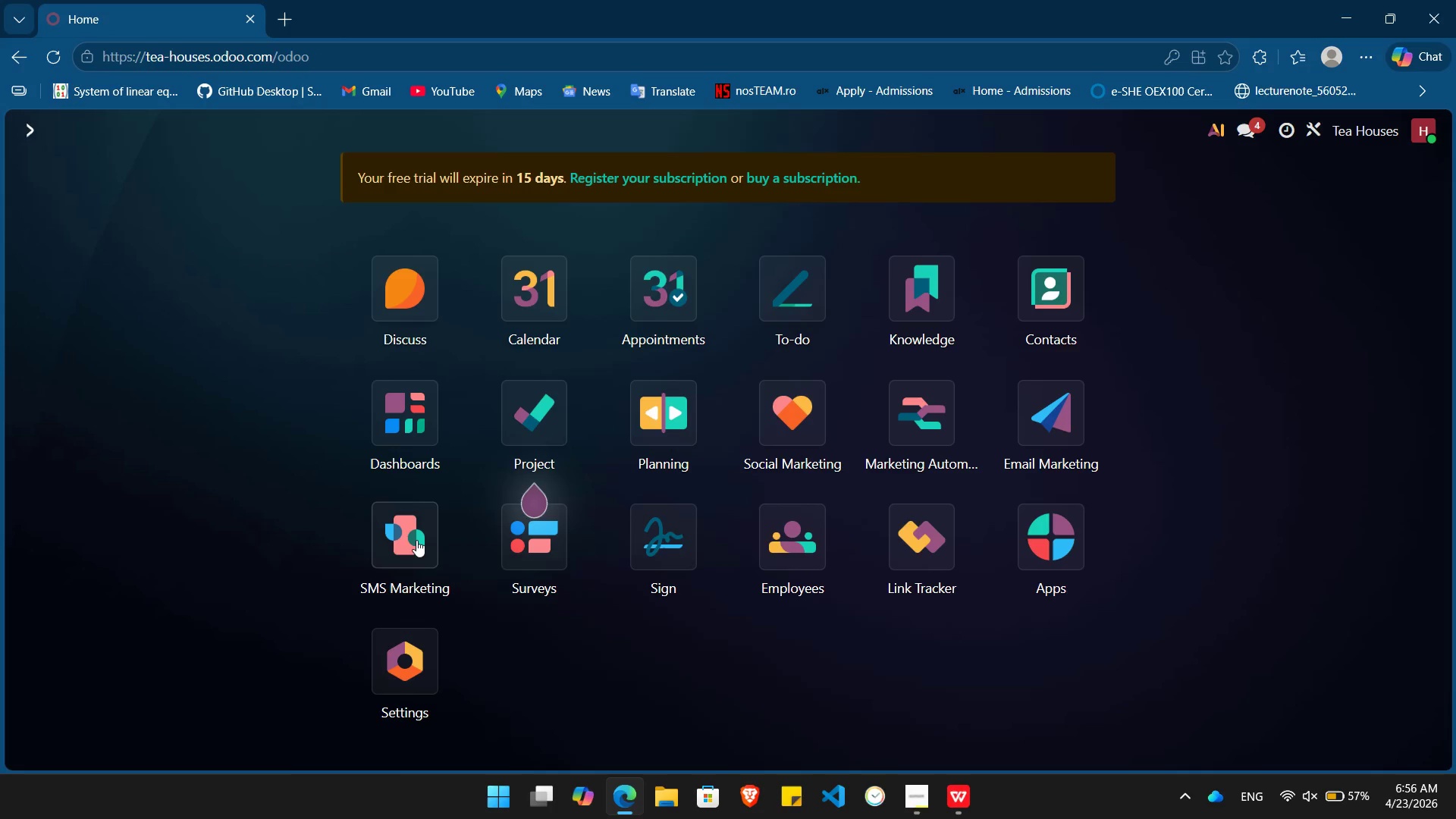 
left_click([1441, 221])
 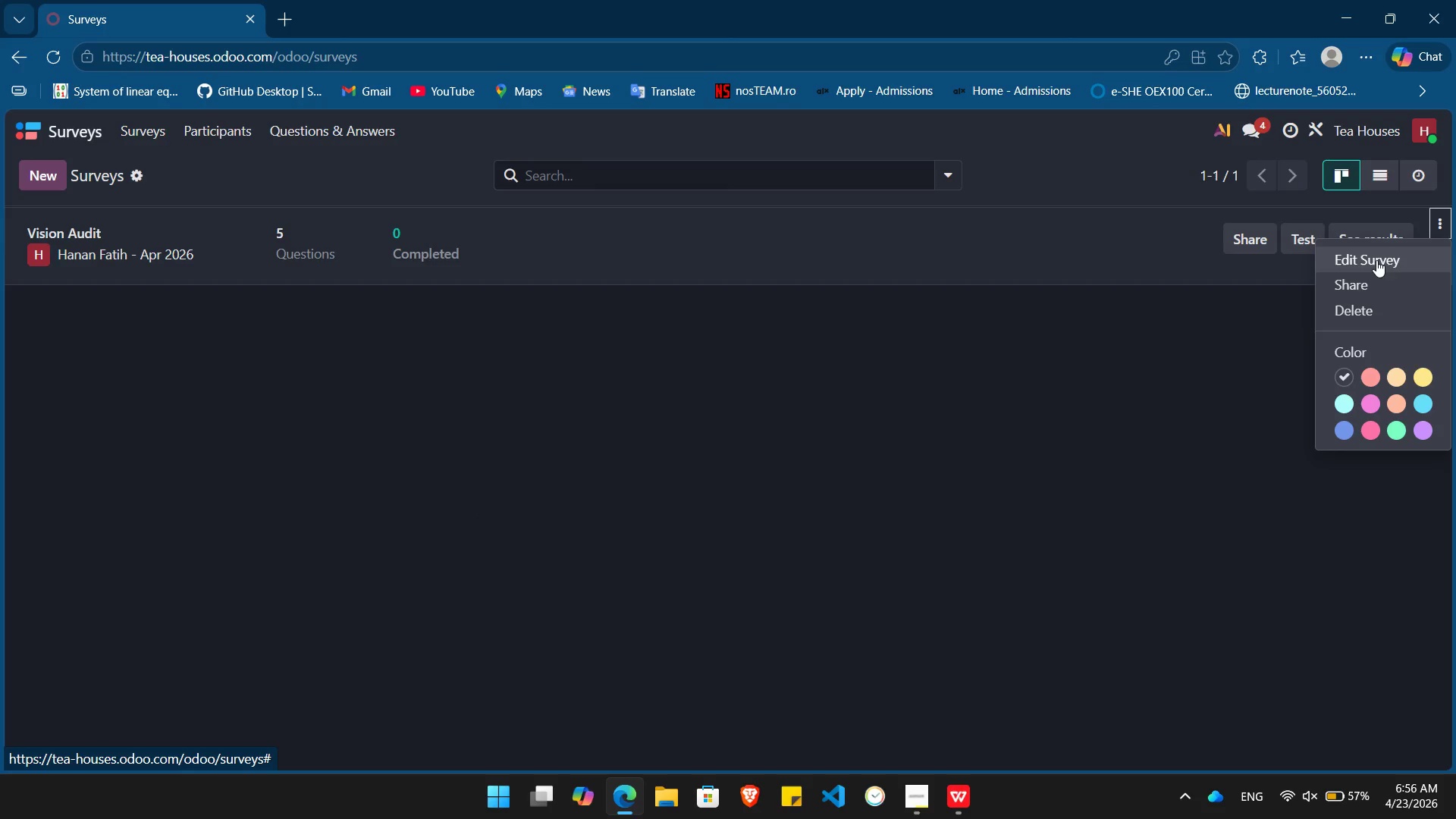 
left_click([1376, 260])
 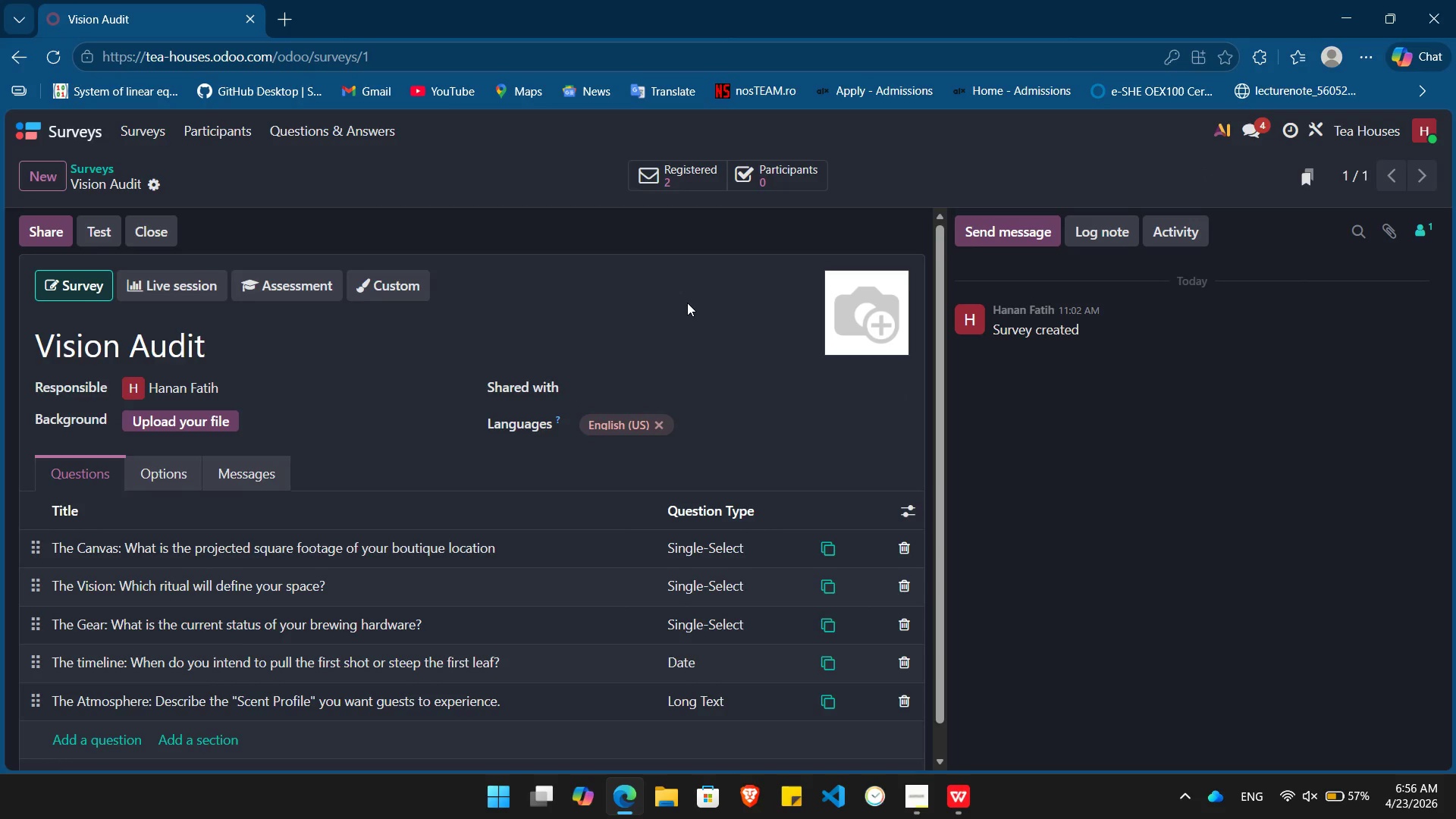 
scroll: coordinate [687, 303], scroll_direction: down, amount: 4.0
 